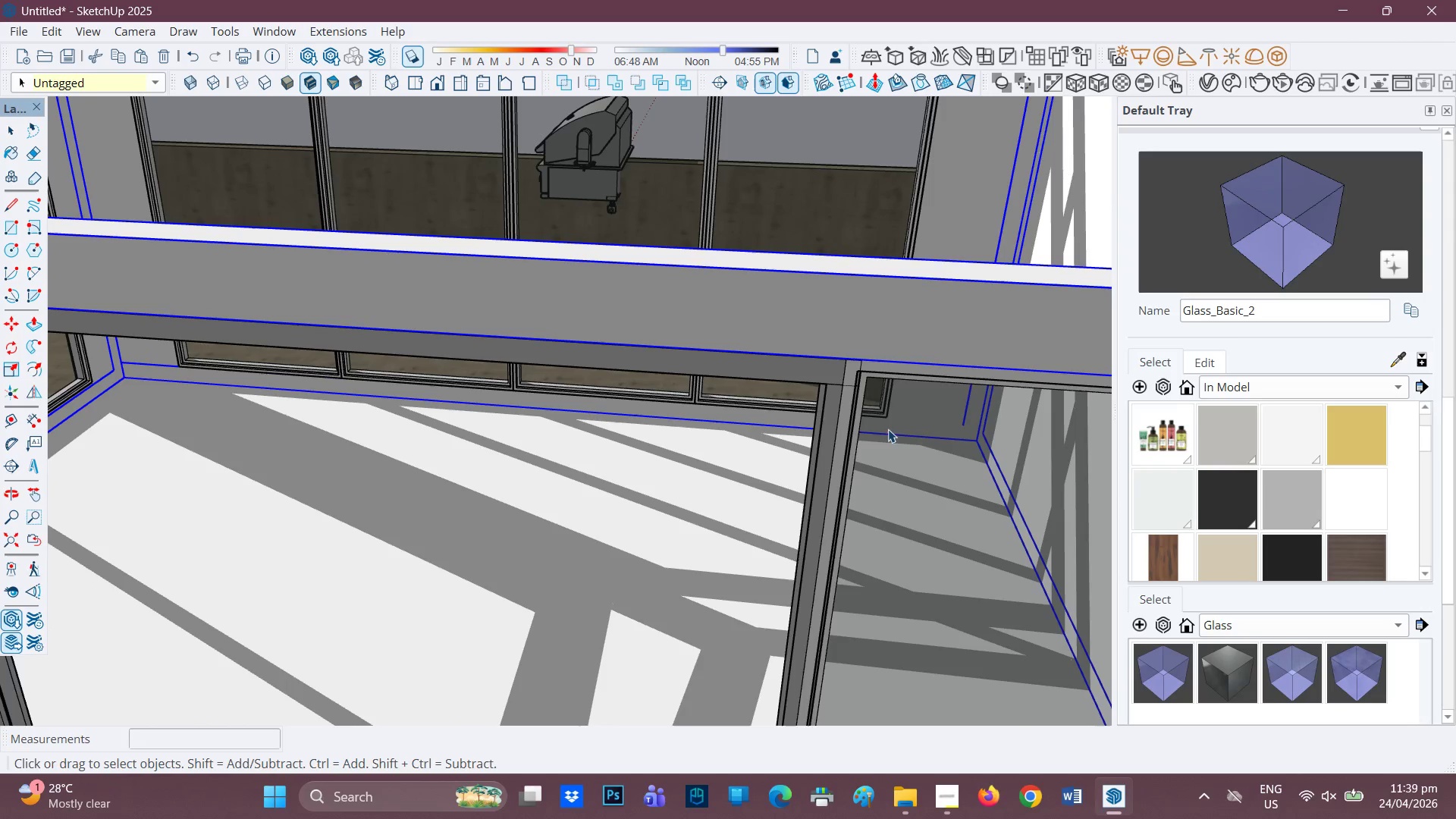 
left_click([888, 419])
 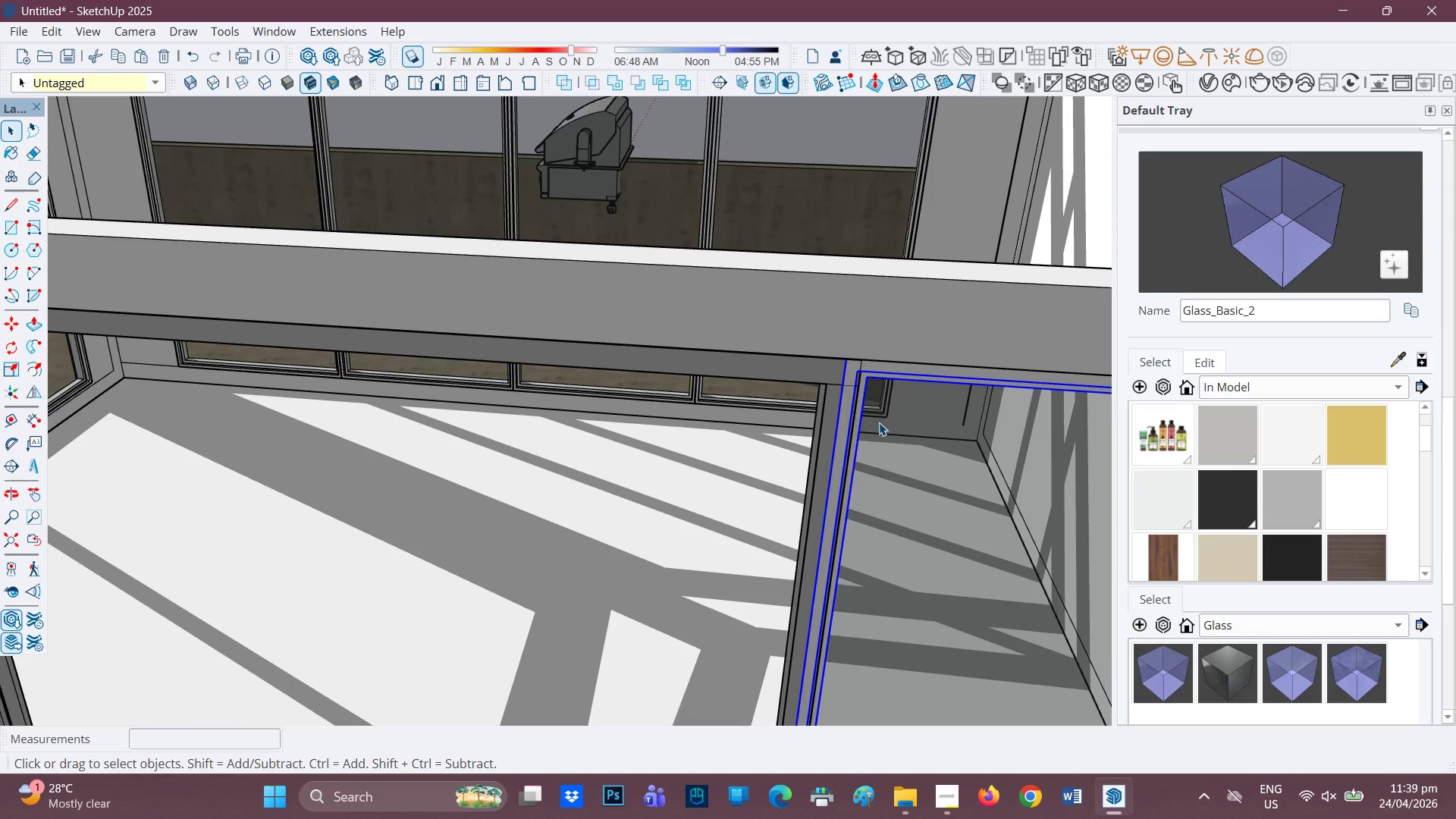 
scroll: coordinate [876, 472], scroll_direction: down, amount: 4.0
 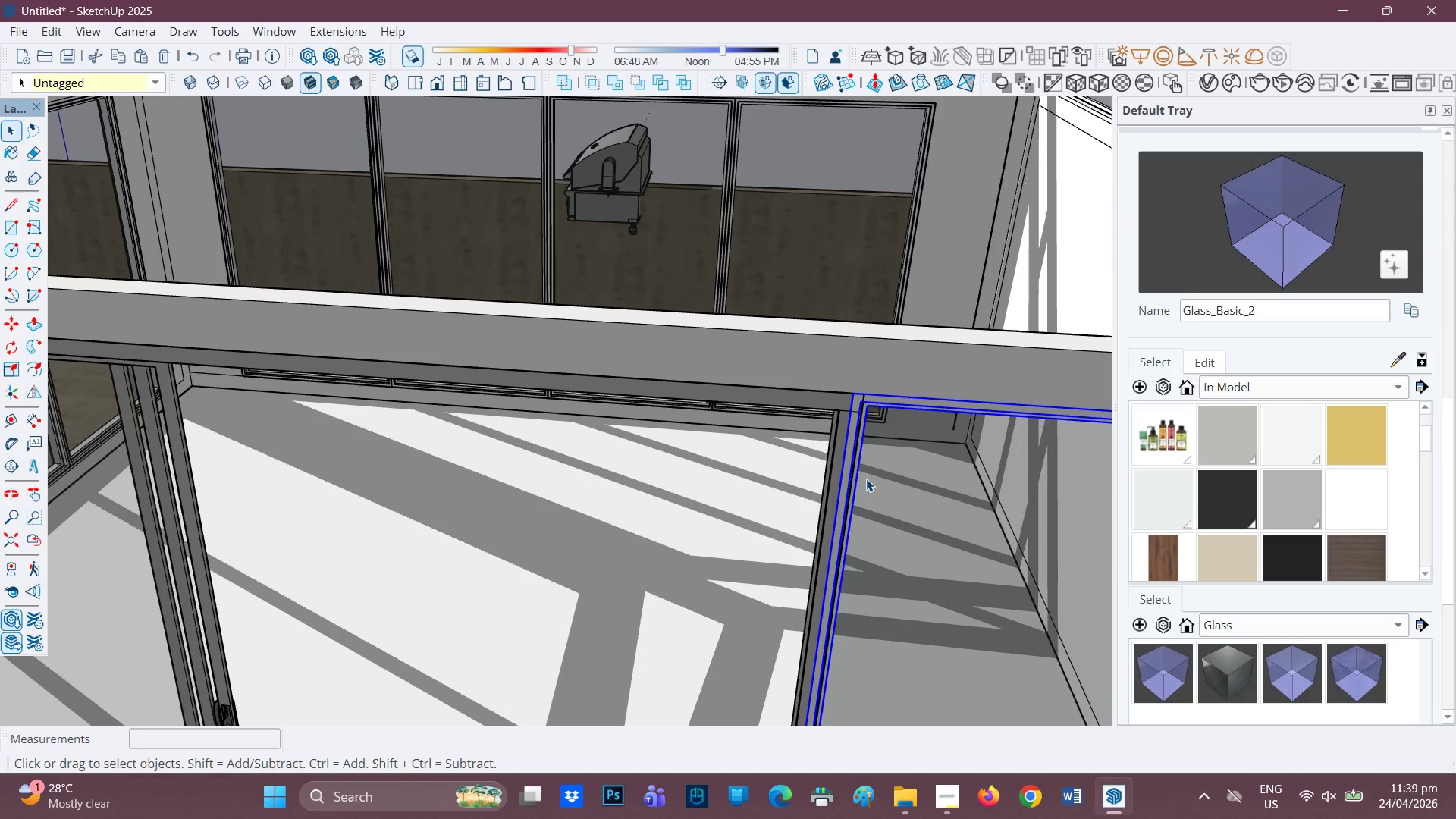 
key(H)
 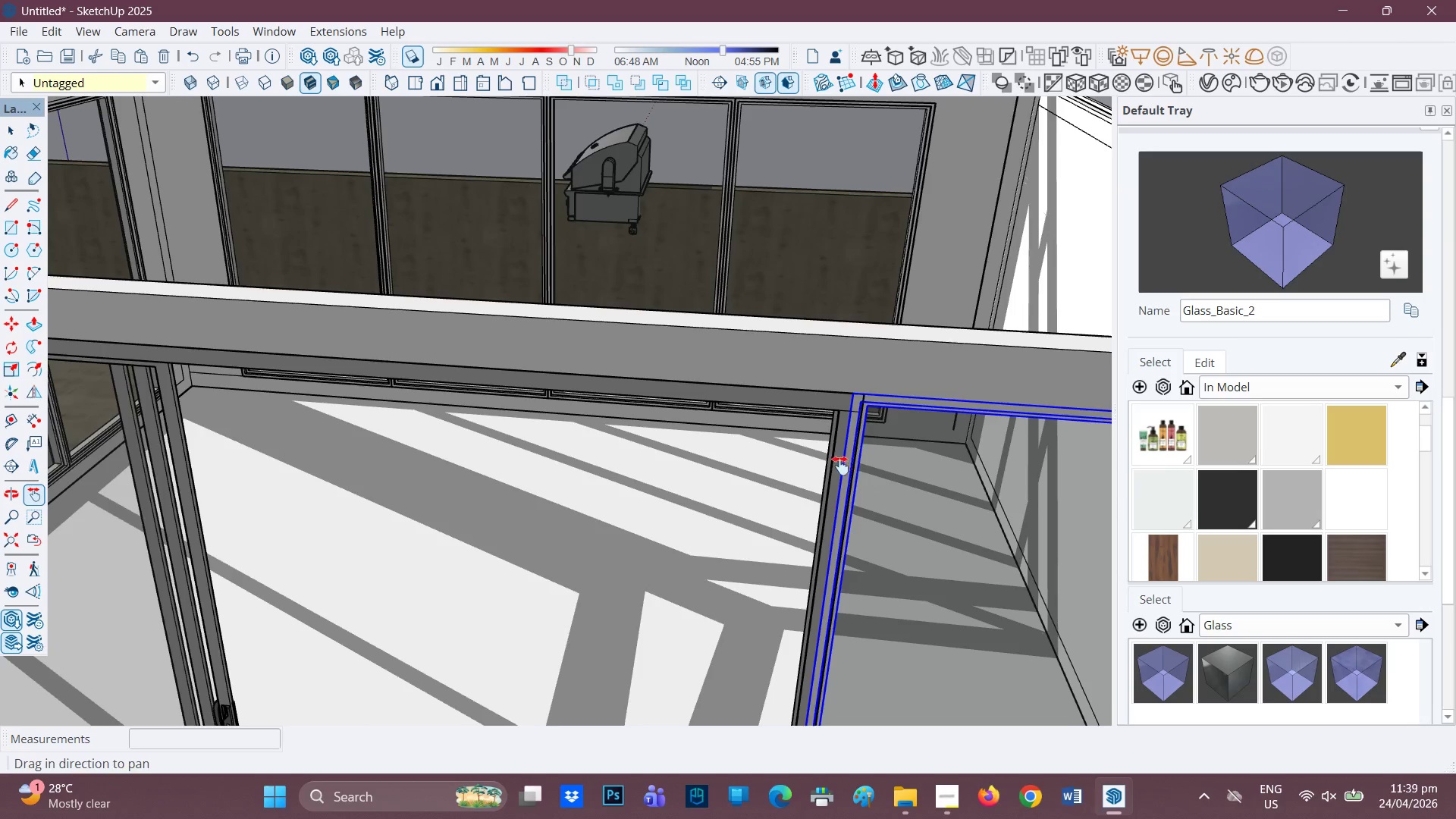 
left_click_drag(start_coordinate=[843, 468], to_coordinate=[434, 336])
 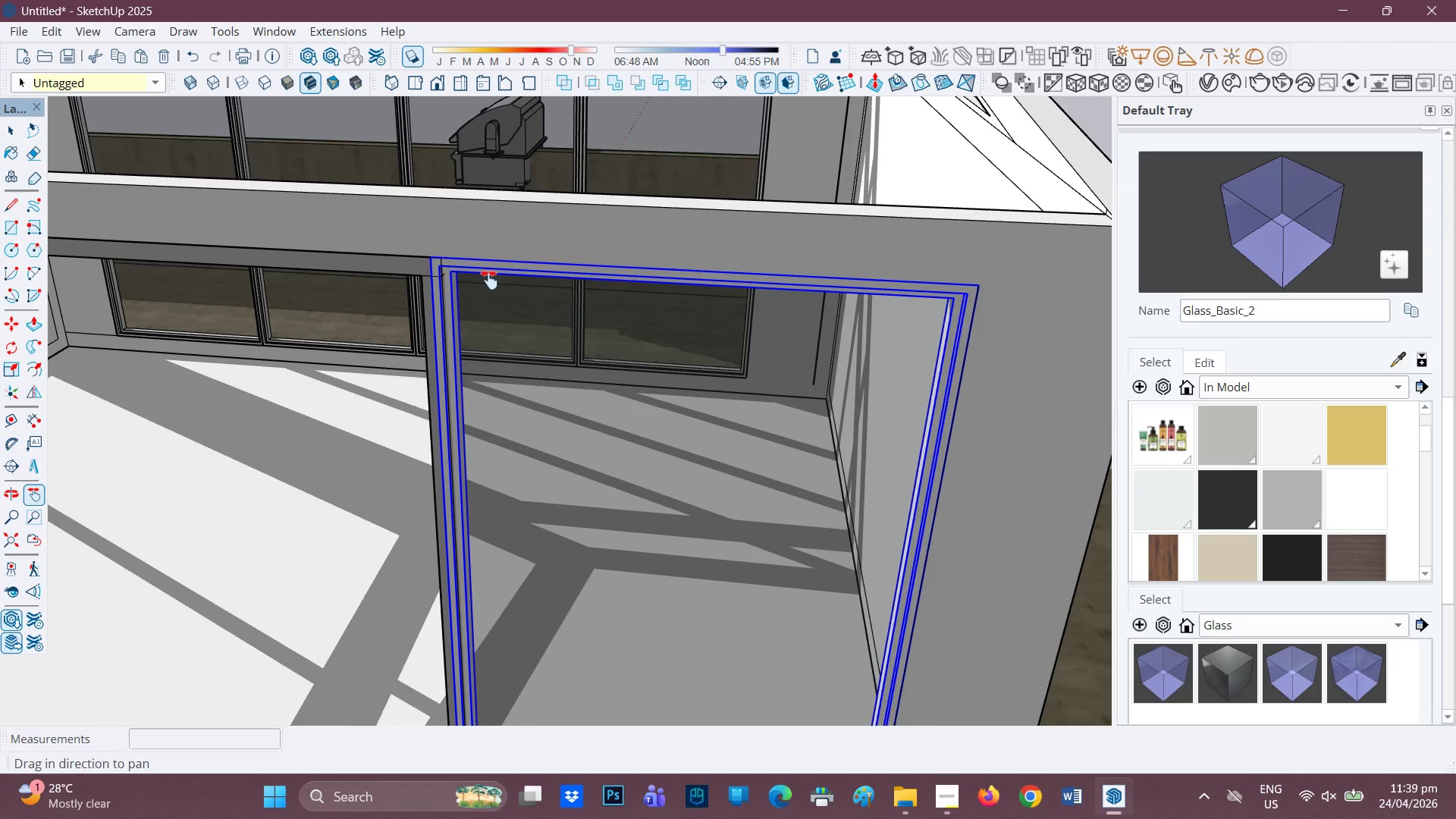 
scroll: coordinate [485, 275], scroll_direction: up, amount: 1.0
 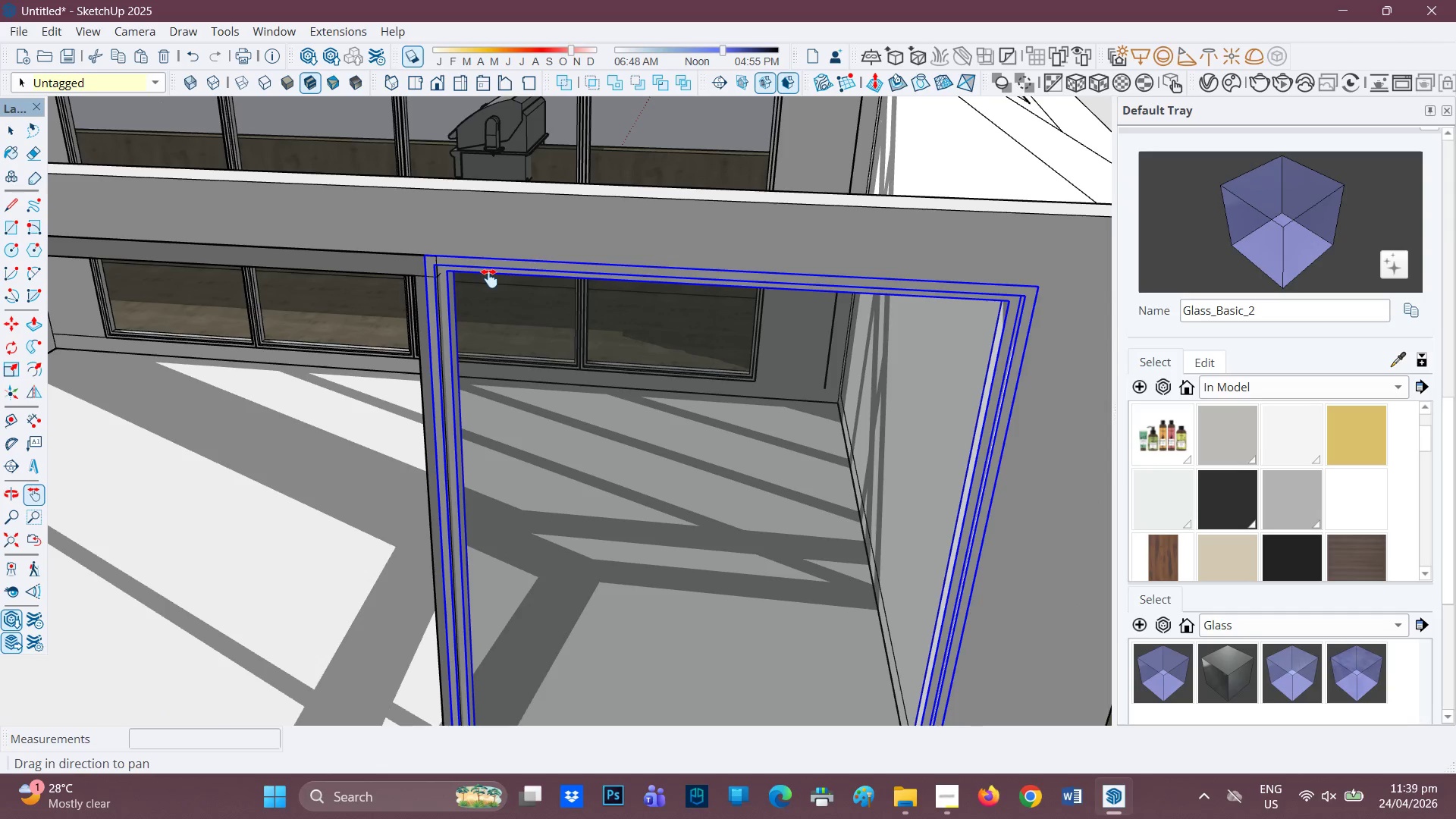 
key(M)
 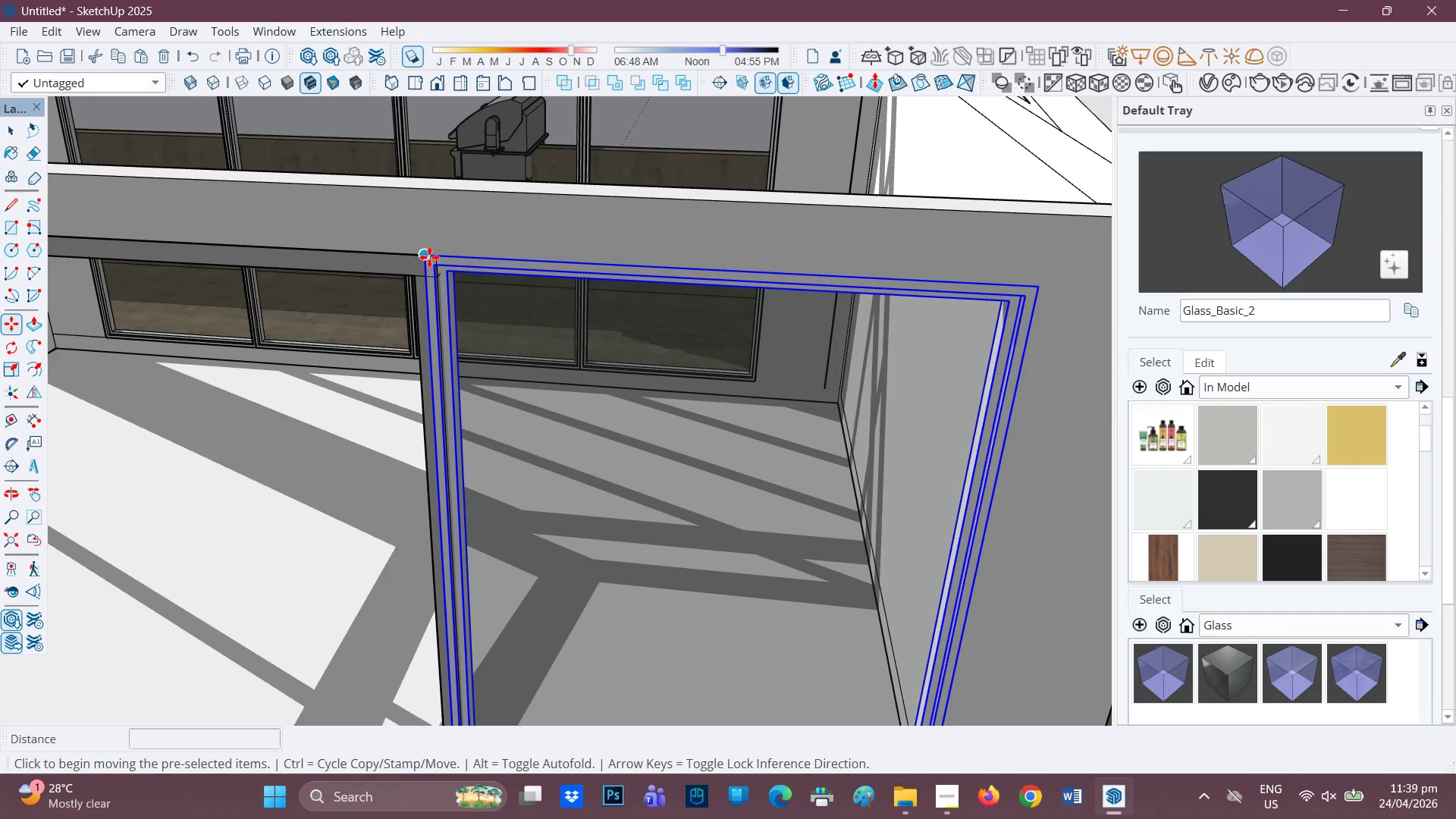 
left_click([429, 256])
 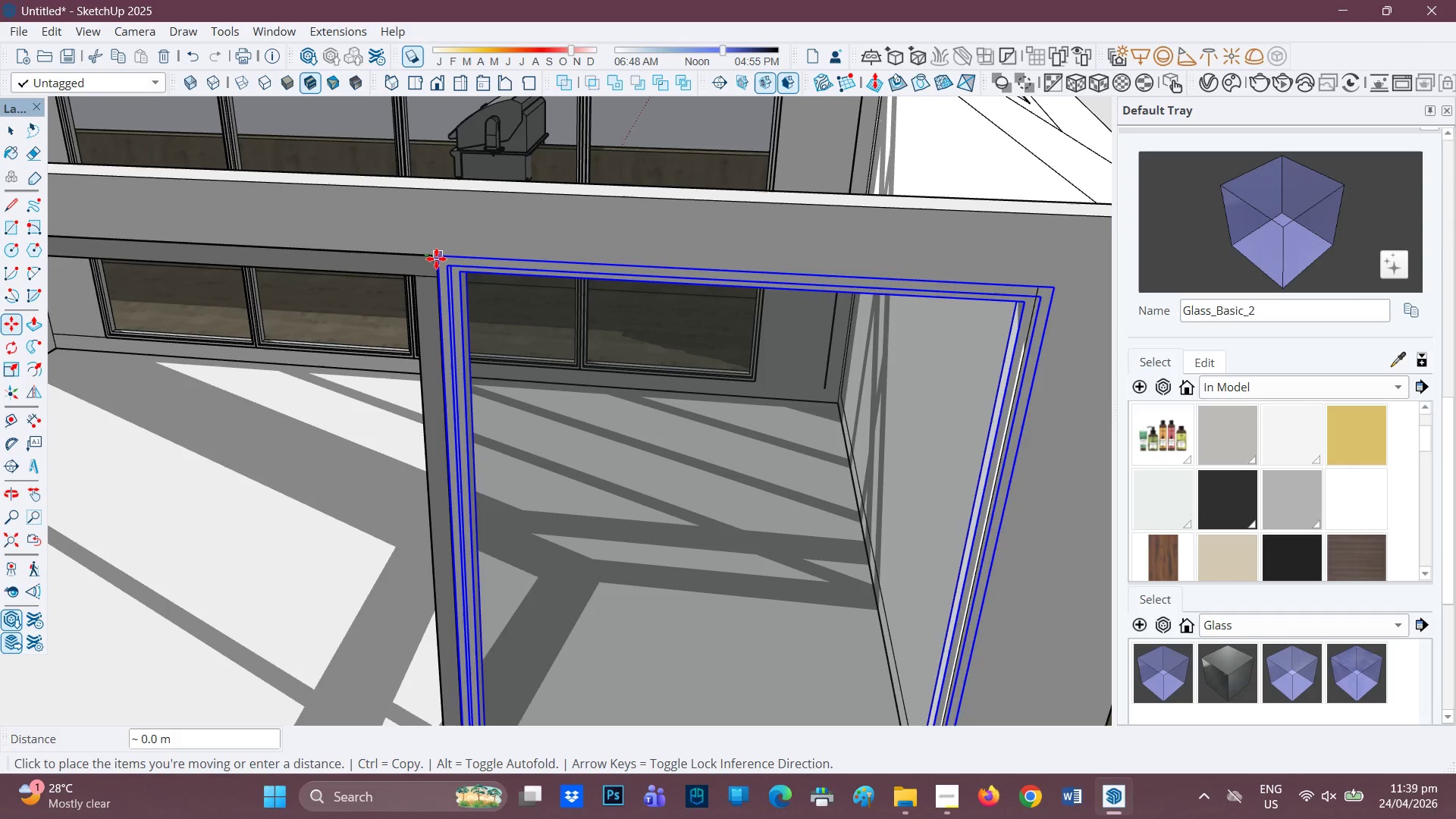 
scroll: coordinate [410, 228], scroll_direction: up, amount: 6.0
 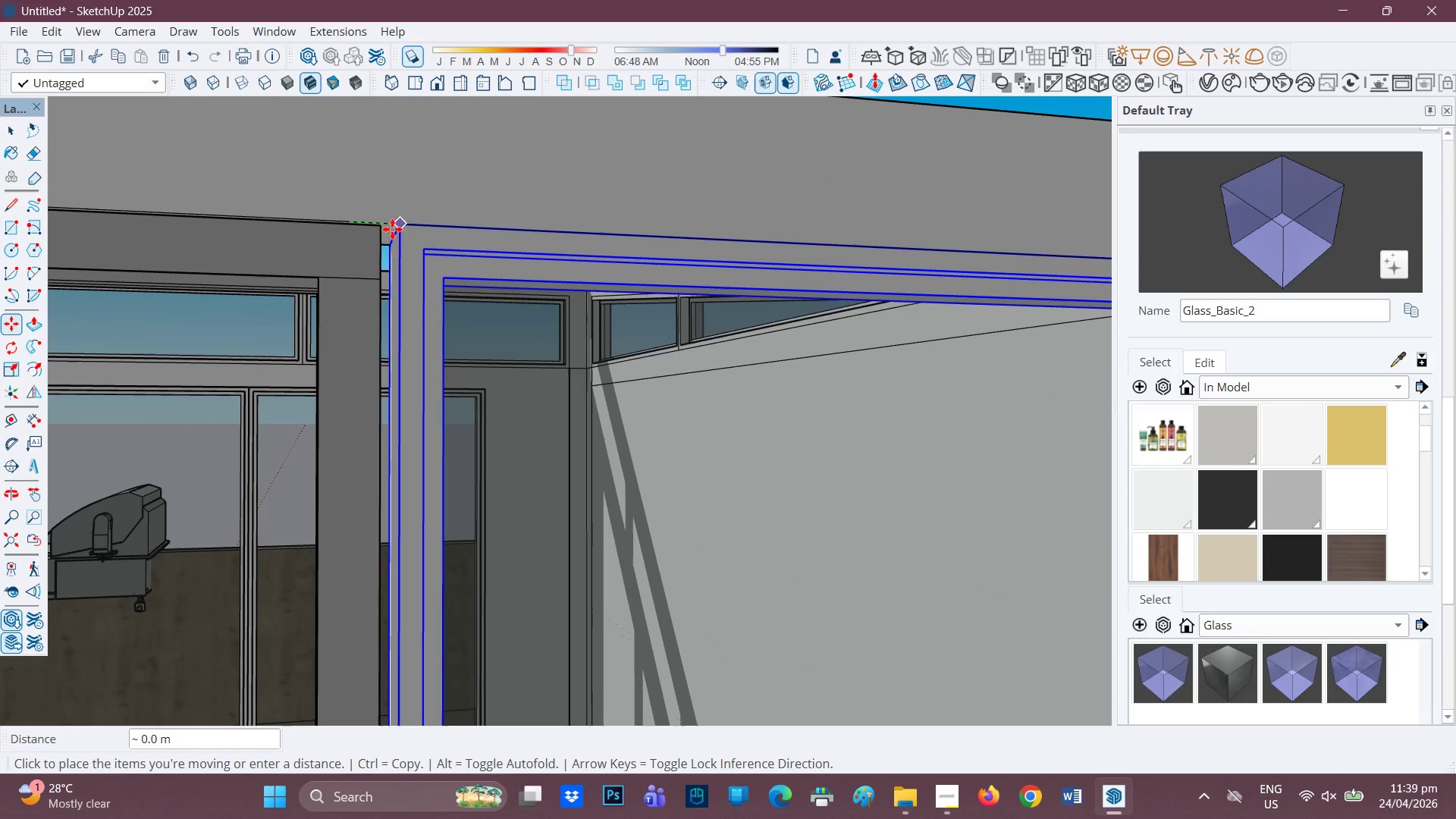 
wait(5.31)
 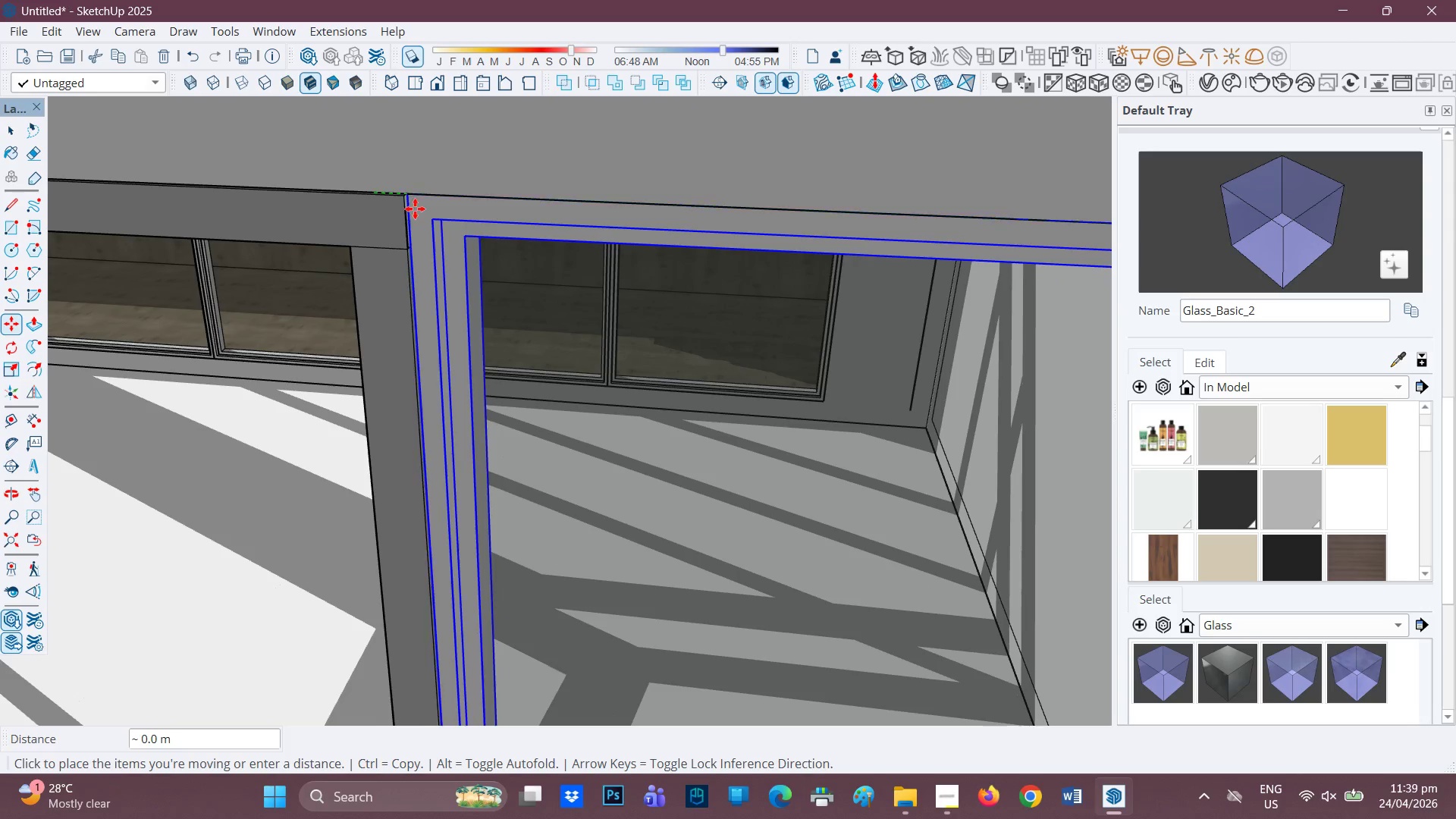 
left_click([381, 225])
 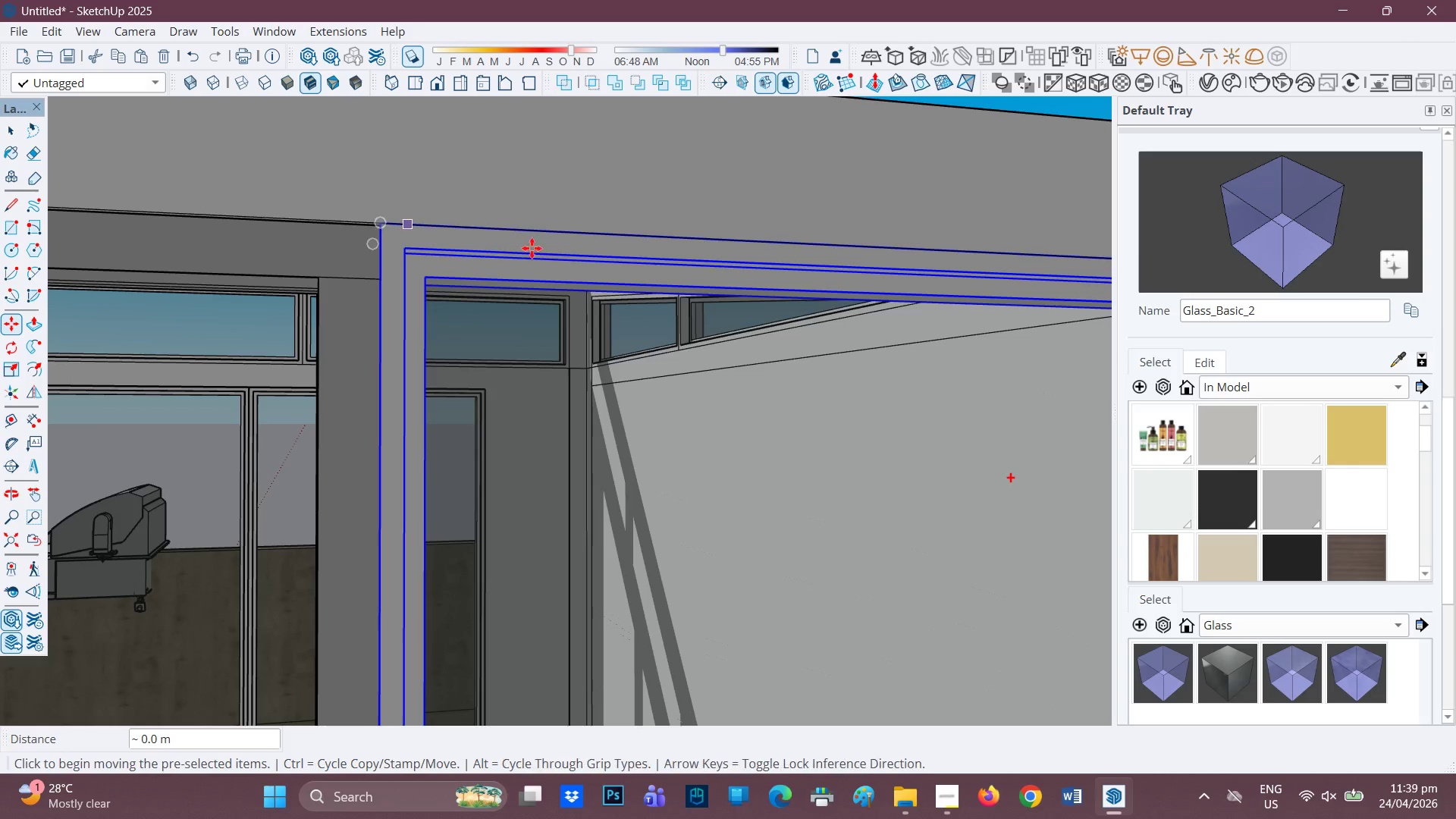 
scroll: coordinate [858, 311], scroll_direction: down, amount: 10.0
 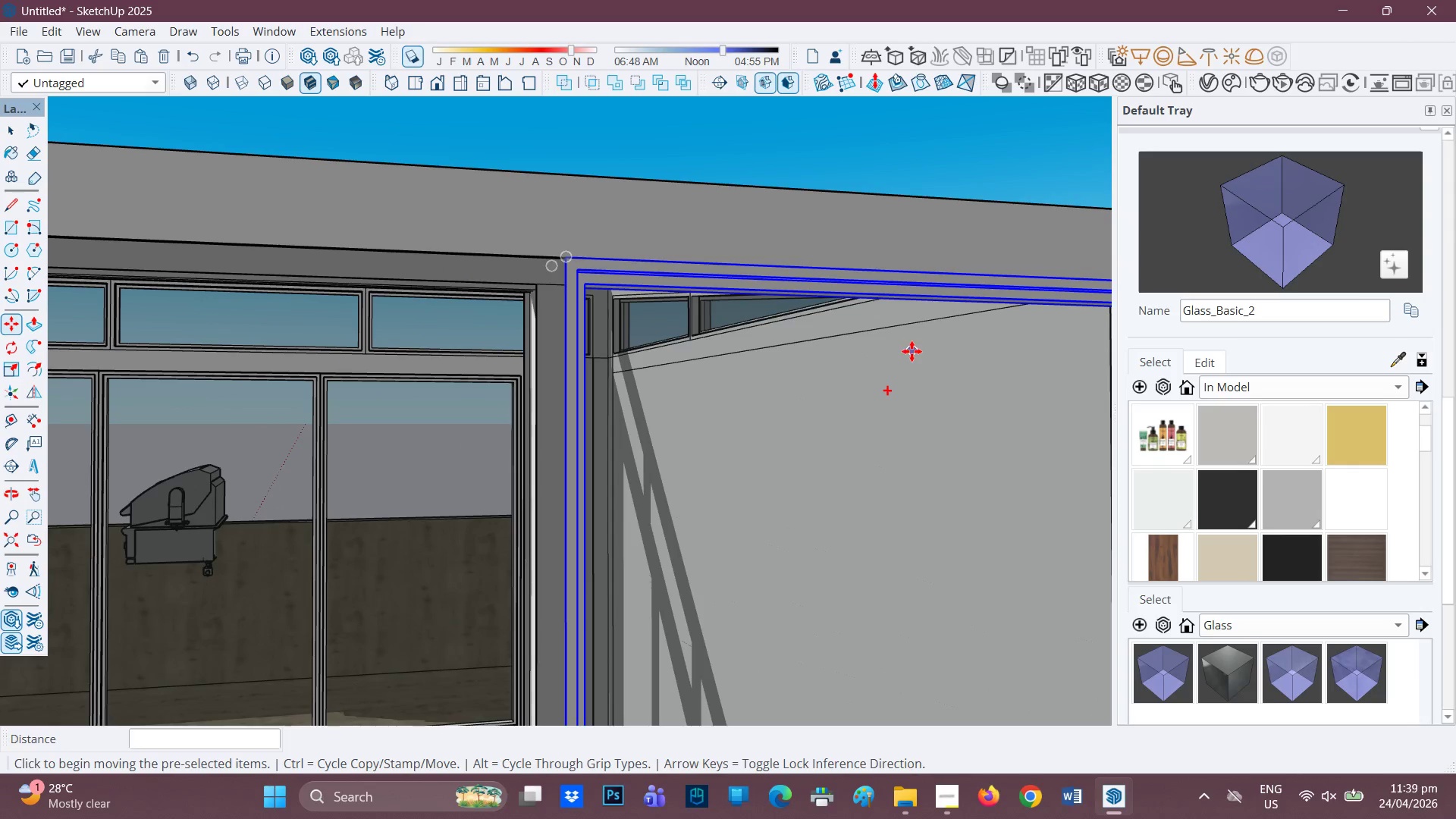 
key(H)
 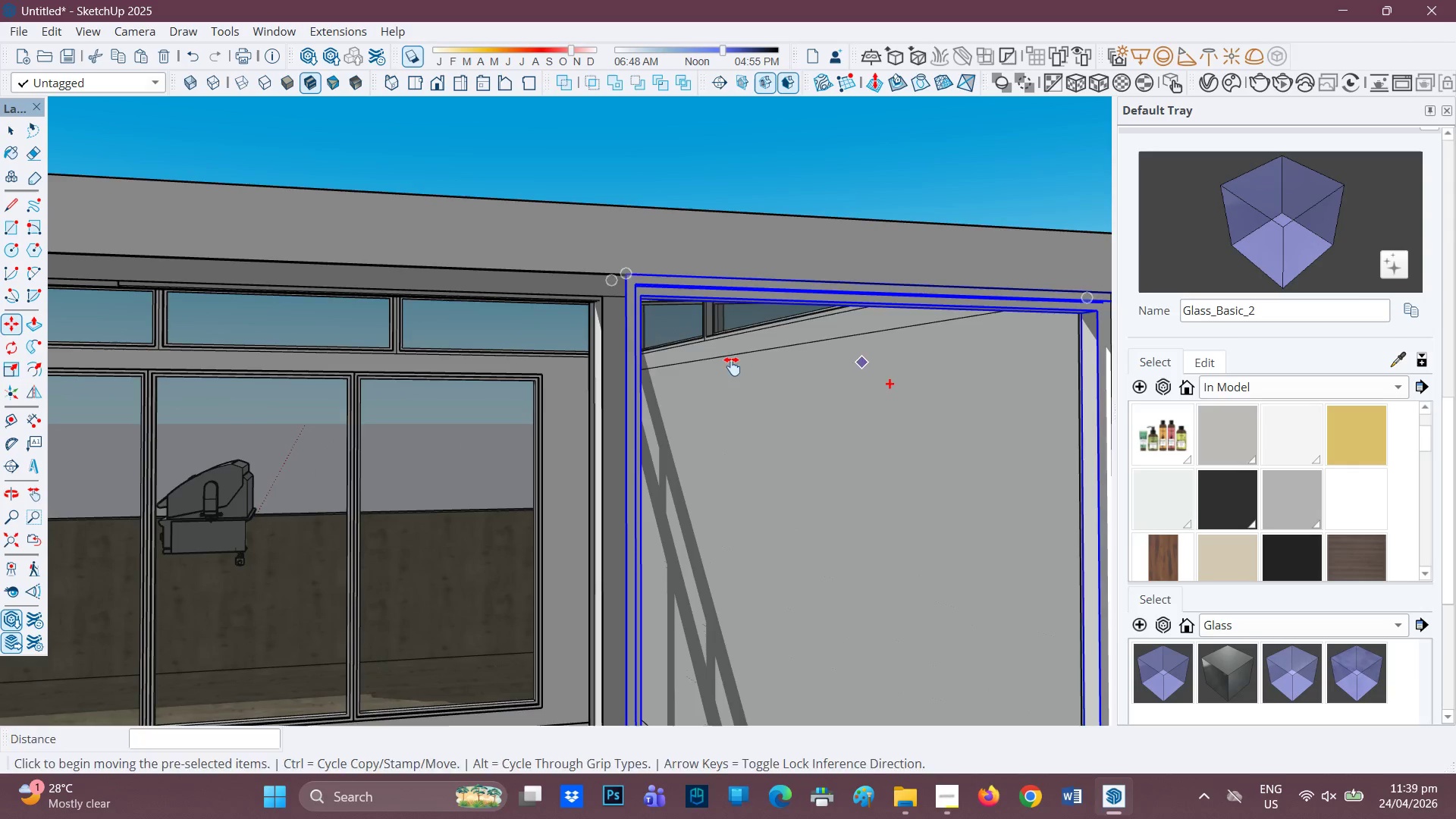 
scroll: coordinate [899, 350], scroll_direction: down, amount: 2.0
 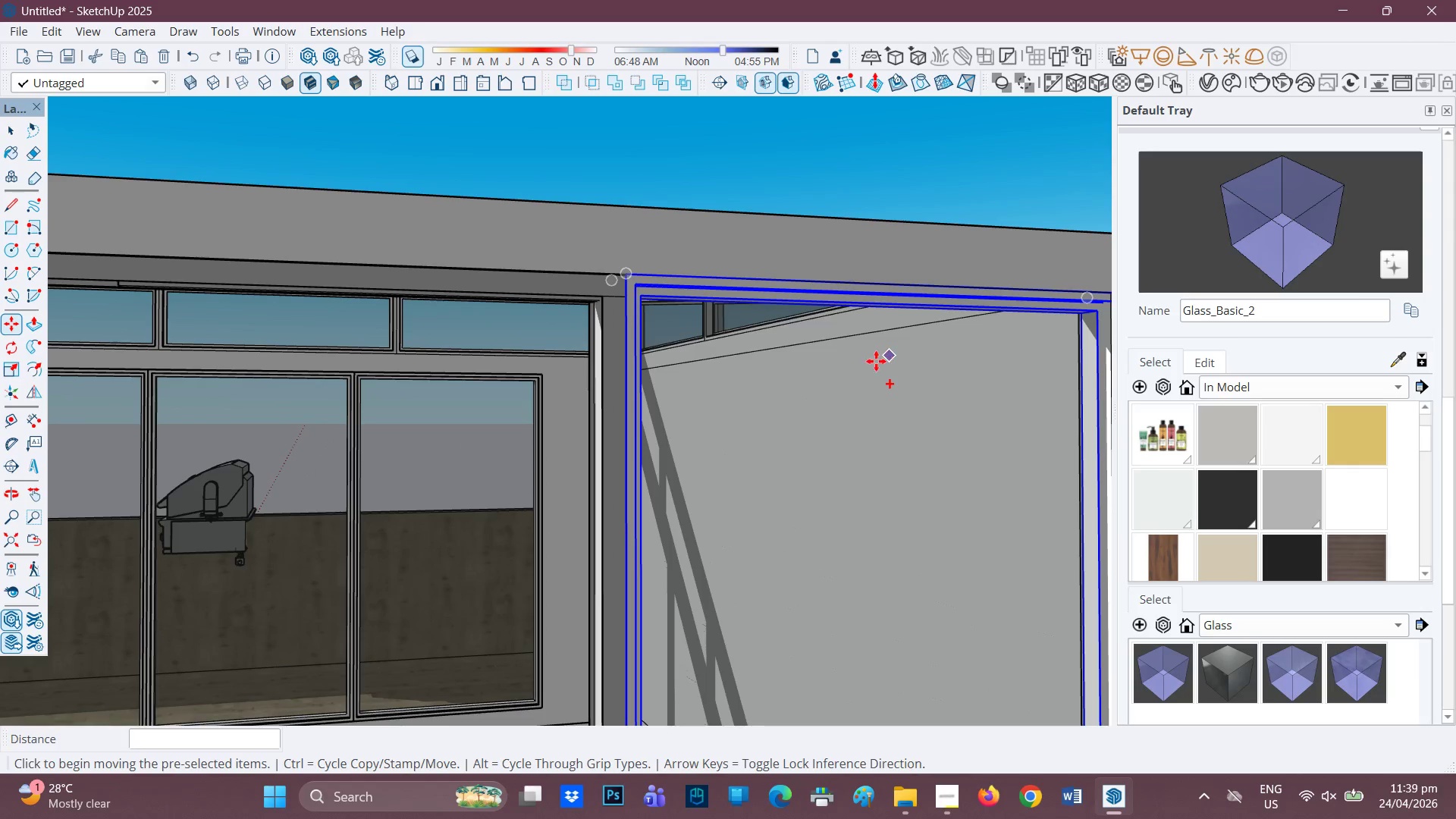 
left_click_drag(start_coordinate=[799, 367], to_coordinate=[543, 352])
 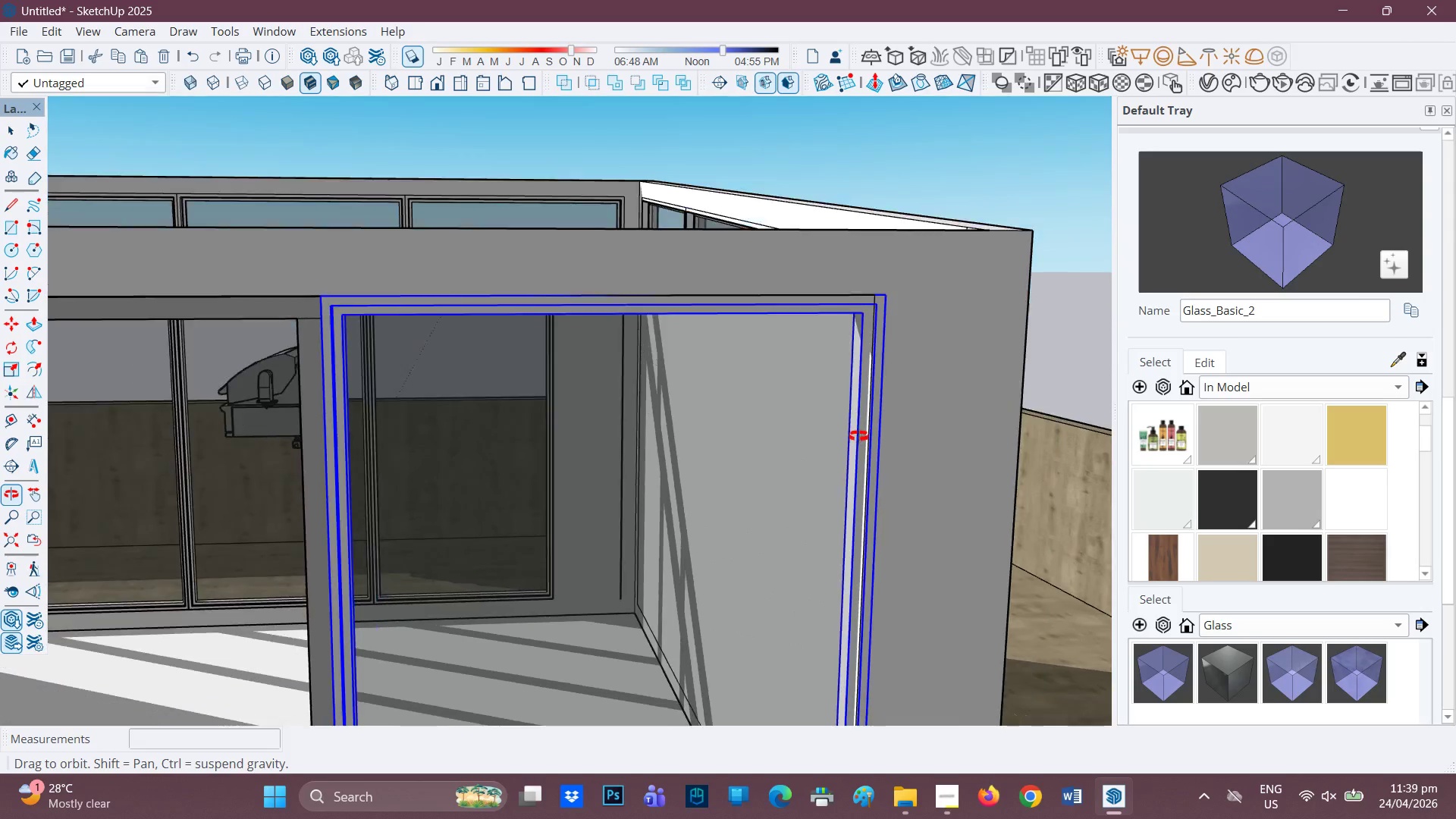 
scroll: coordinate [890, 292], scroll_direction: up, amount: 2.0
 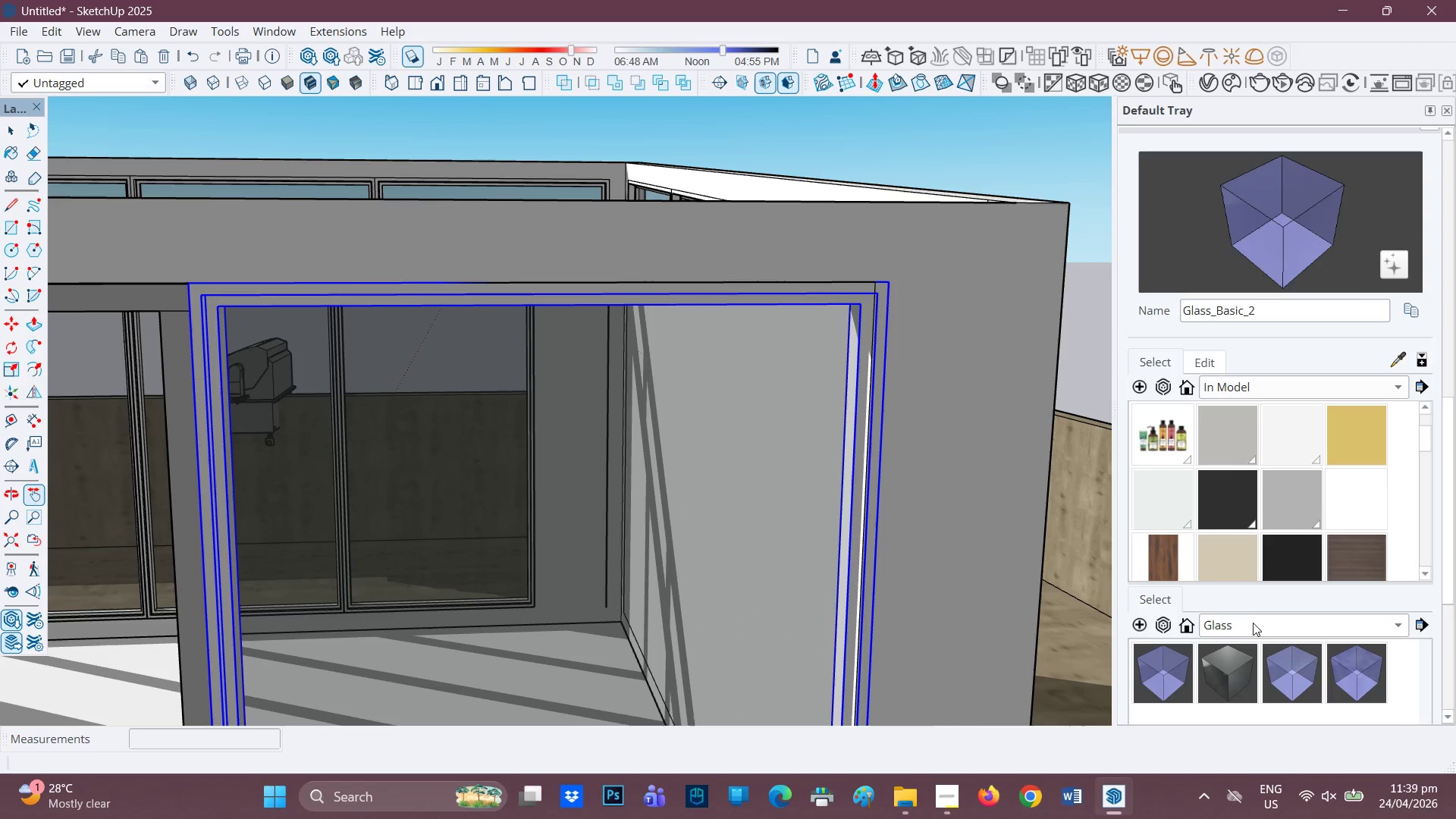 
scroll: coordinate [1455, 400], scroll_direction: down, amount: 5.0
 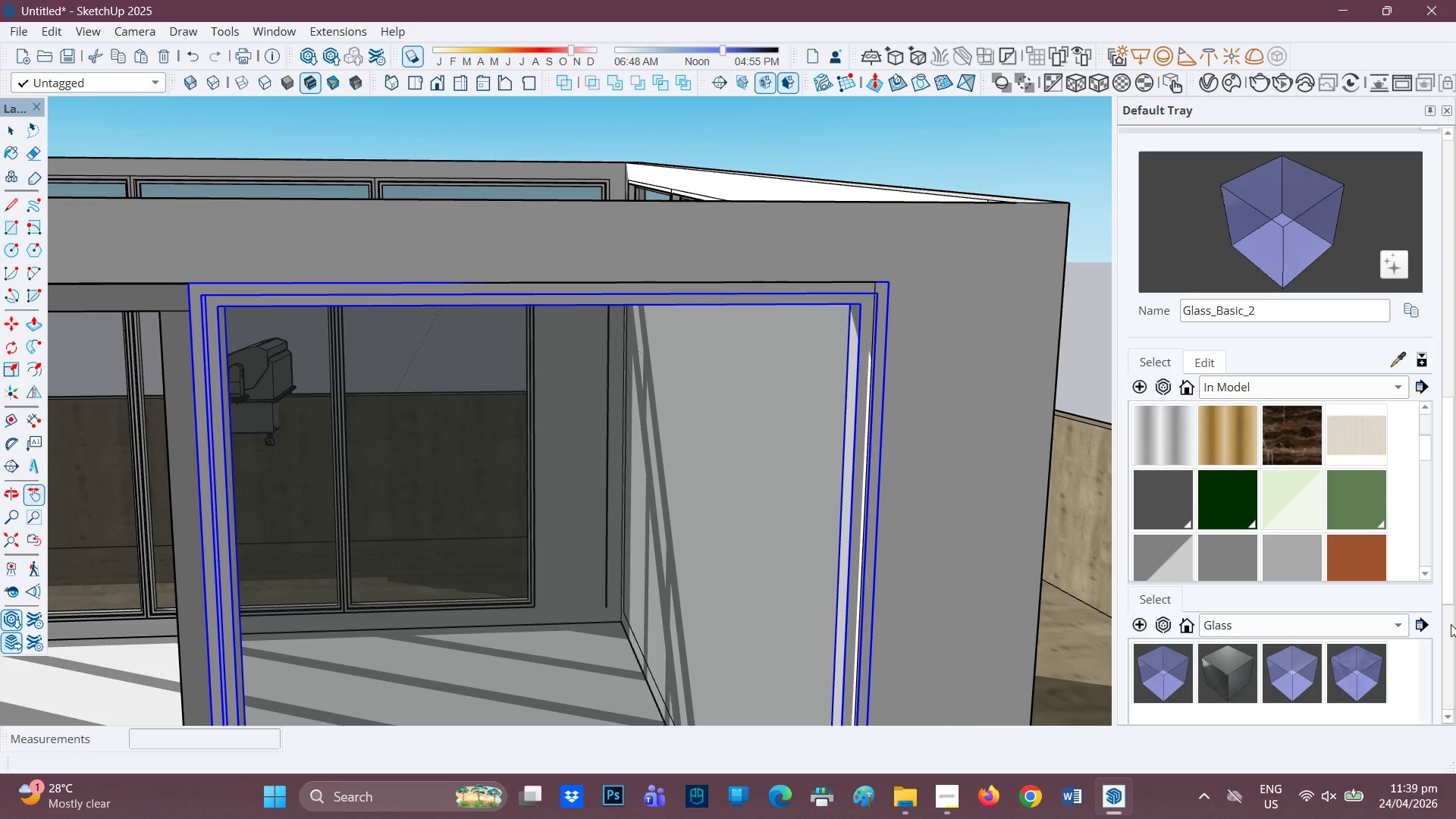 
left_click_drag(start_coordinate=[1451, 630], to_coordinate=[1455, 475])
 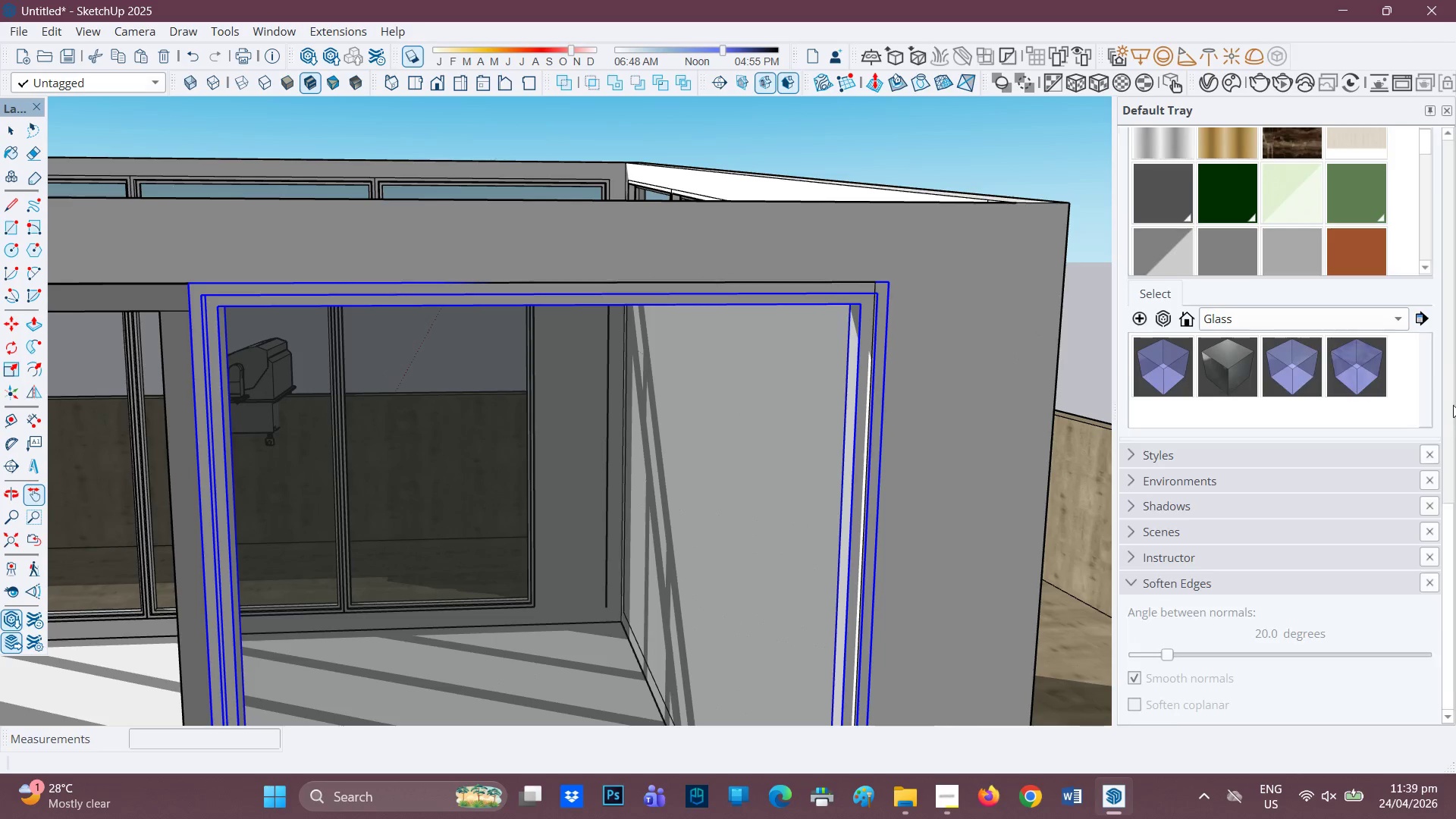 
scroll: coordinate [1367, 230], scroll_direction: up, amount: 20.0
 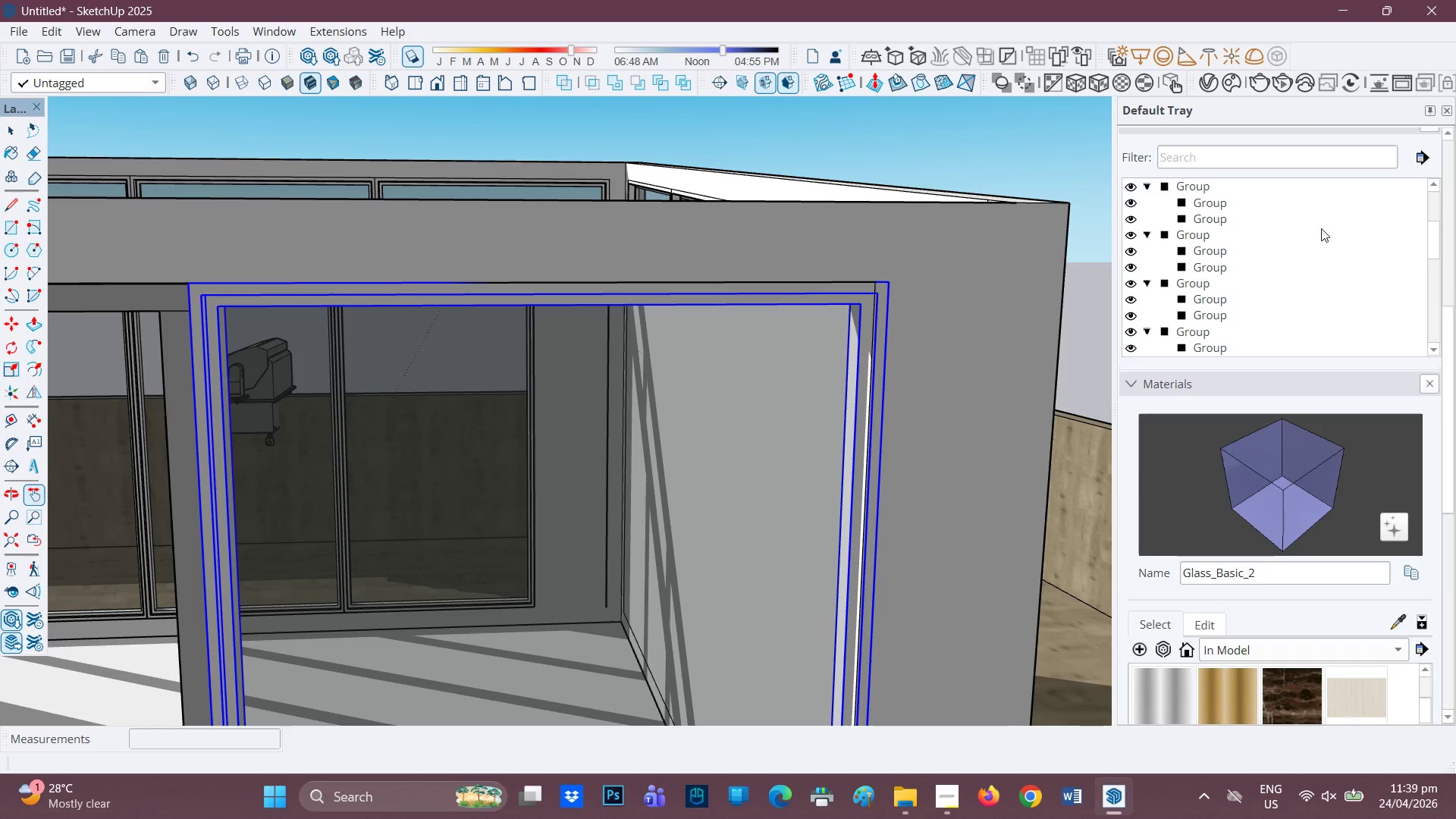 
scroll: coordinate [1196, 312], scroll_direction: down, amount: 5.0
 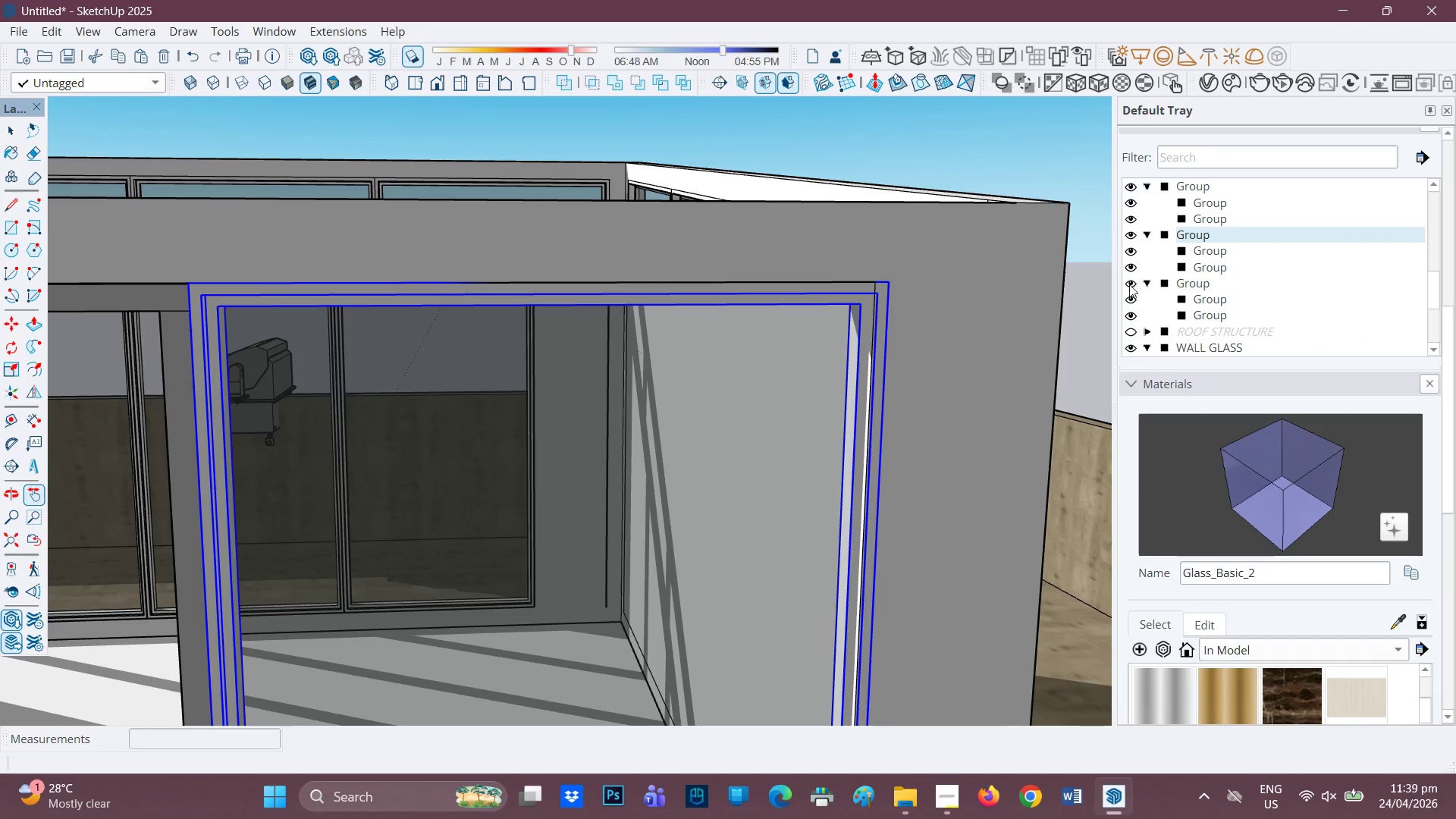 
left_click([1127, 285])
 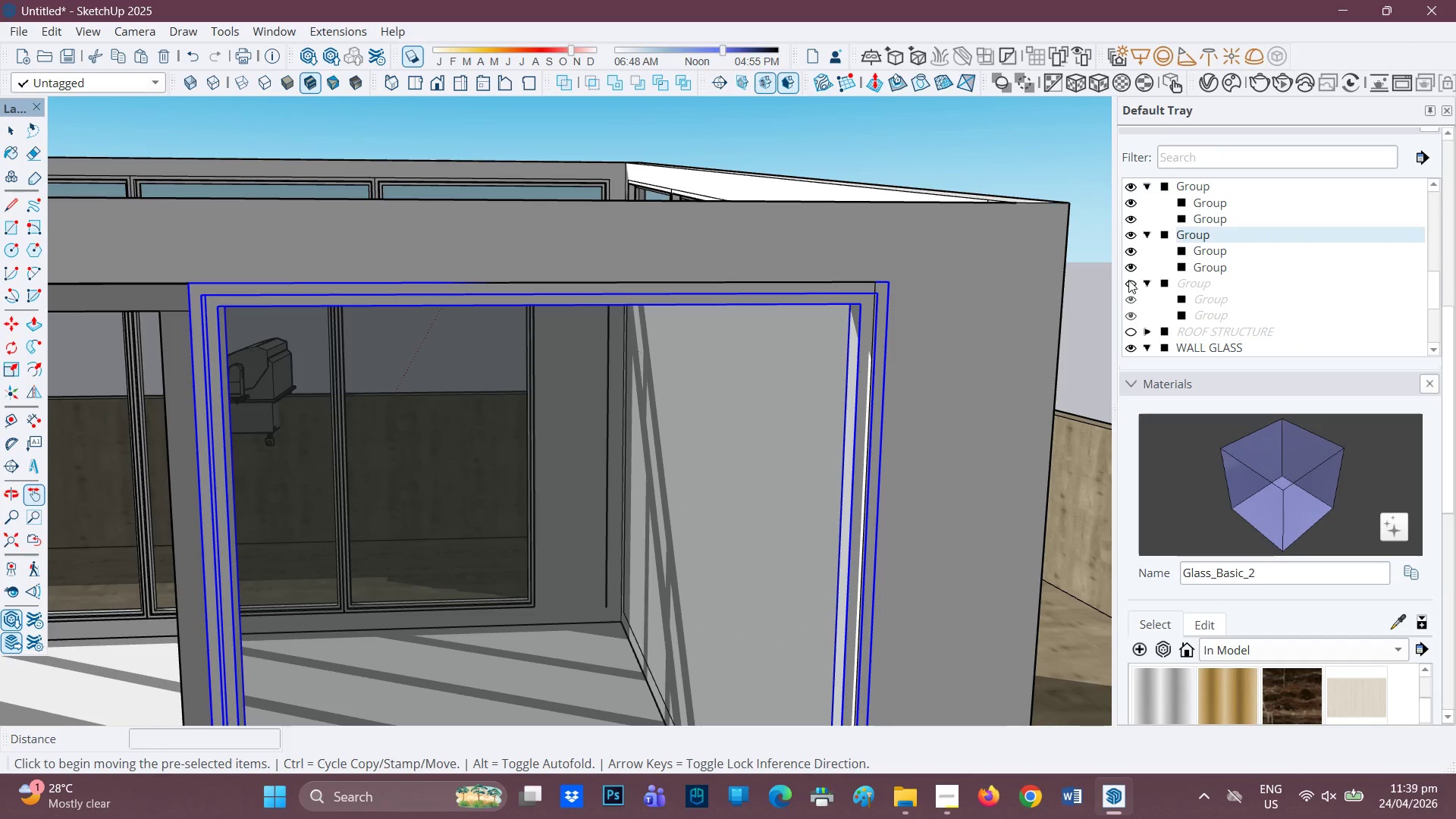 
left_click([1128, 282])
 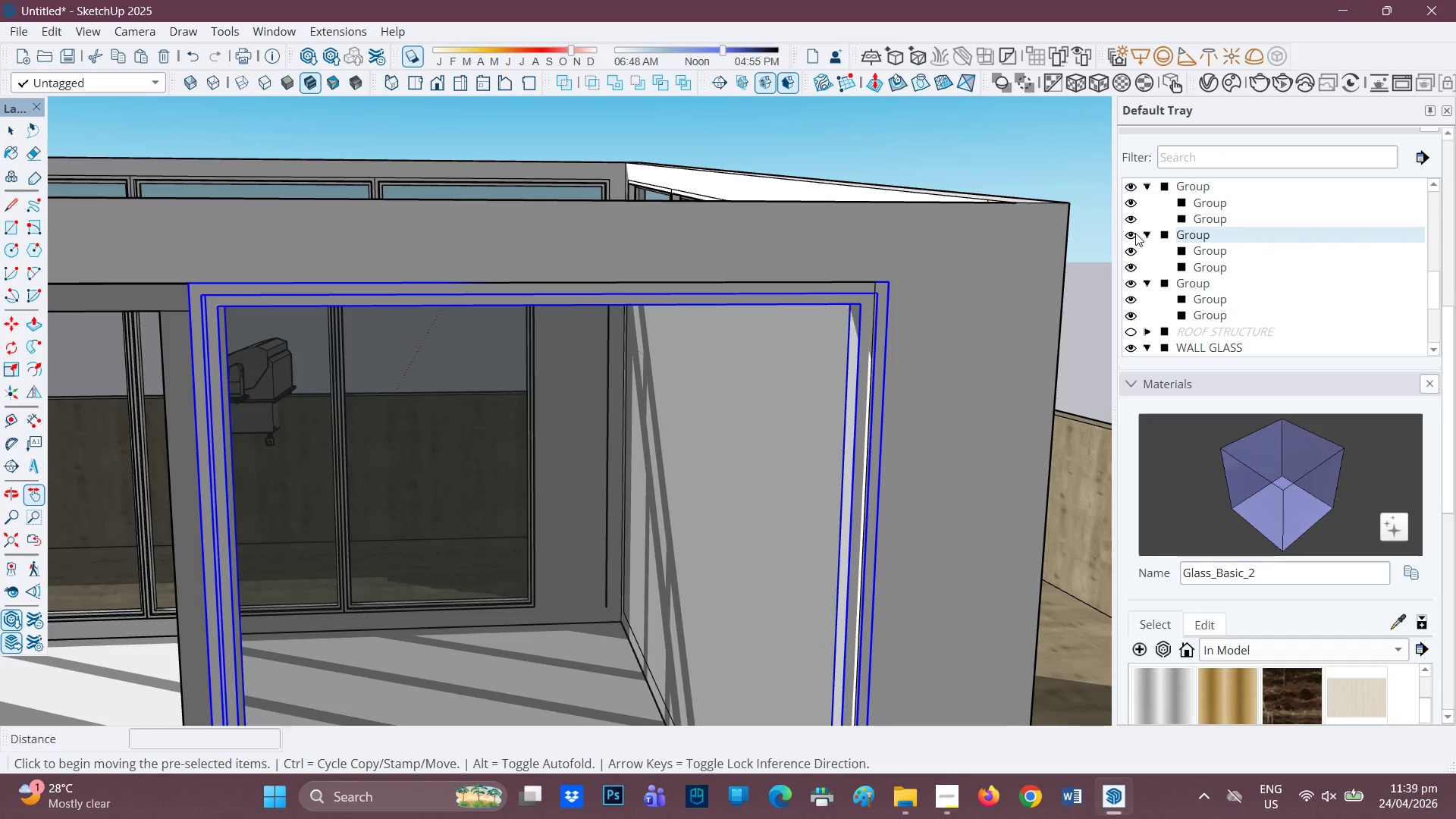 
left_click([1134, 234])
 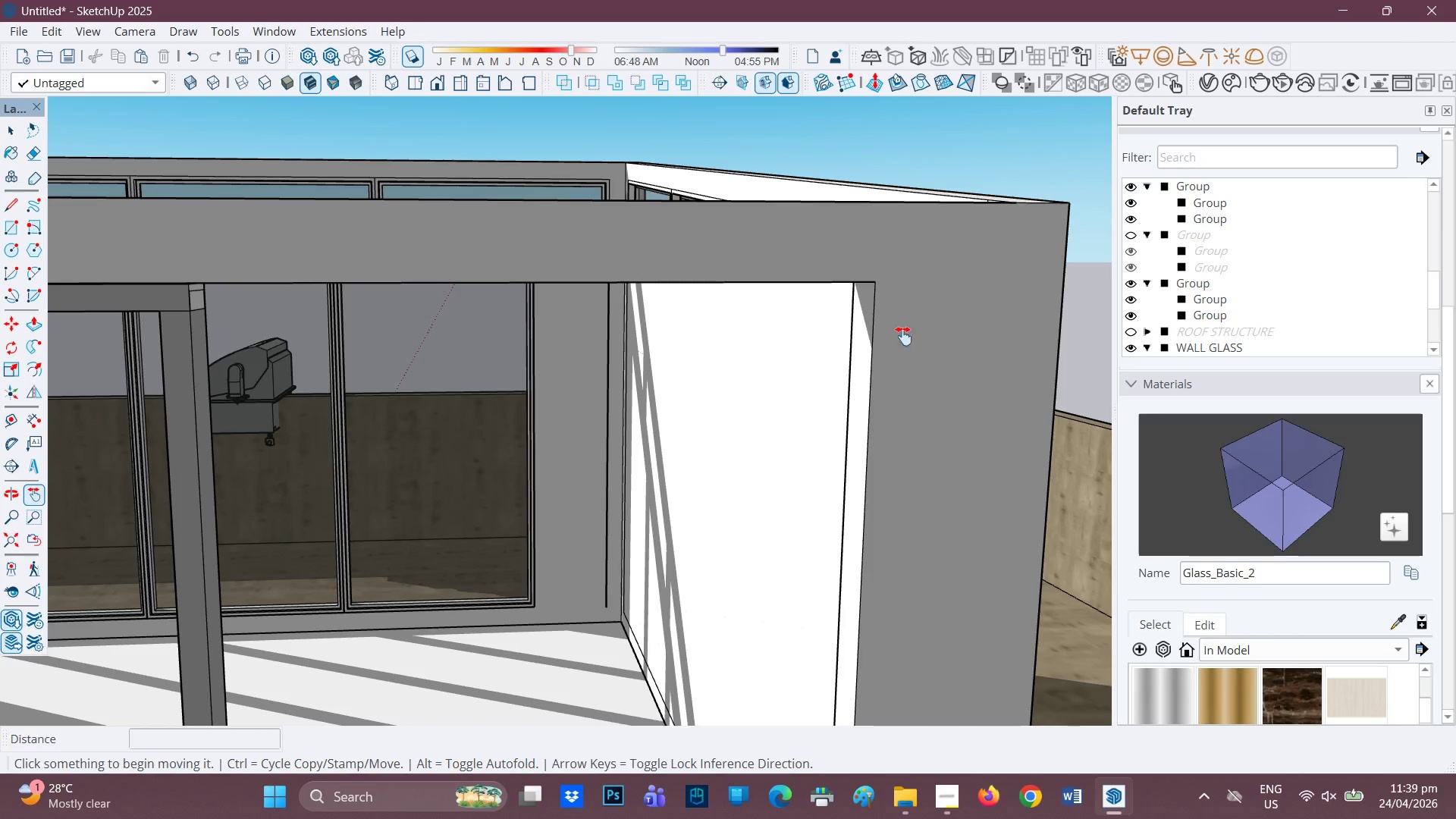 
key(Space)
 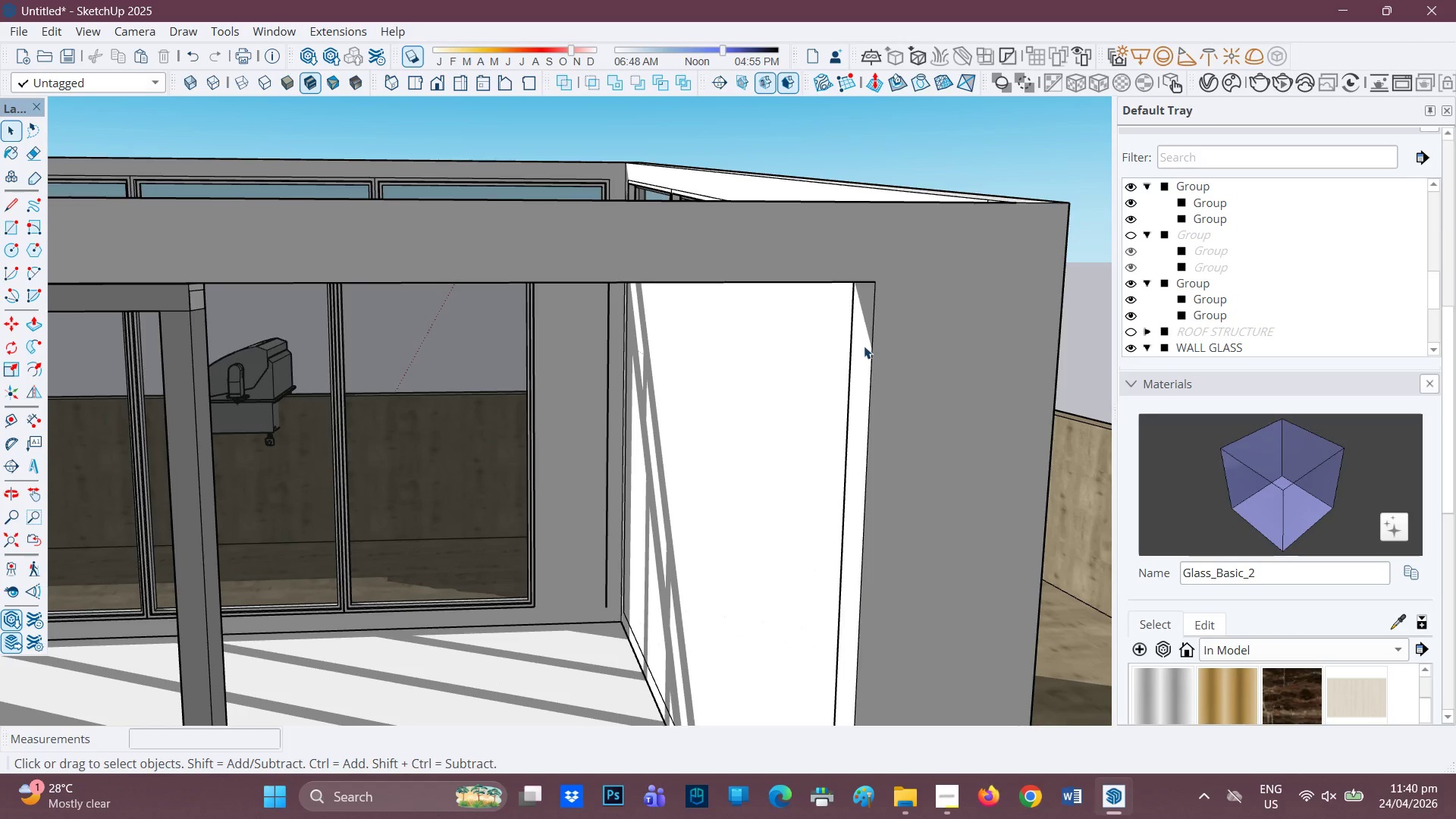 
left_click([864, 346])
 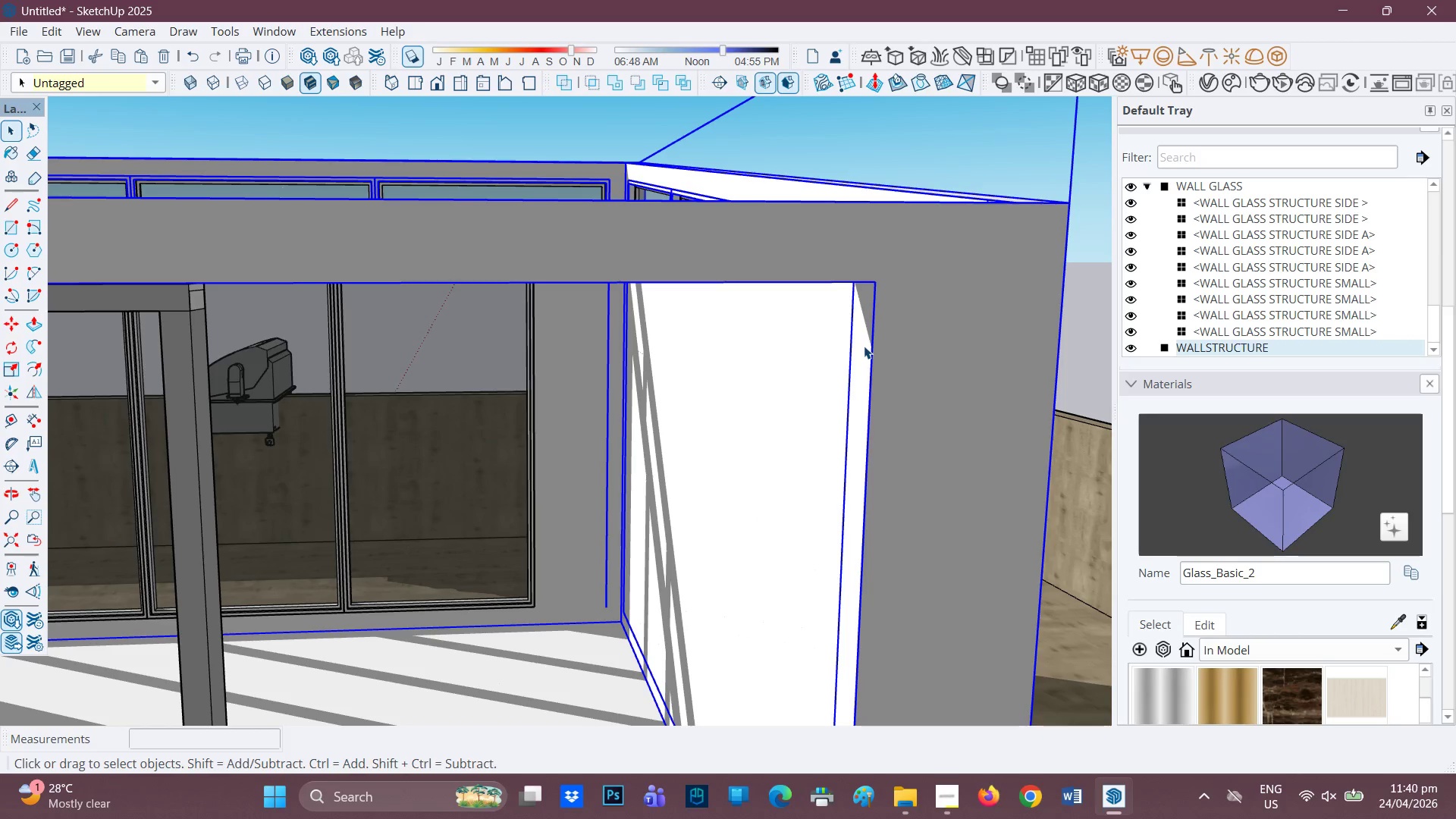 
double_click([864, 346])
 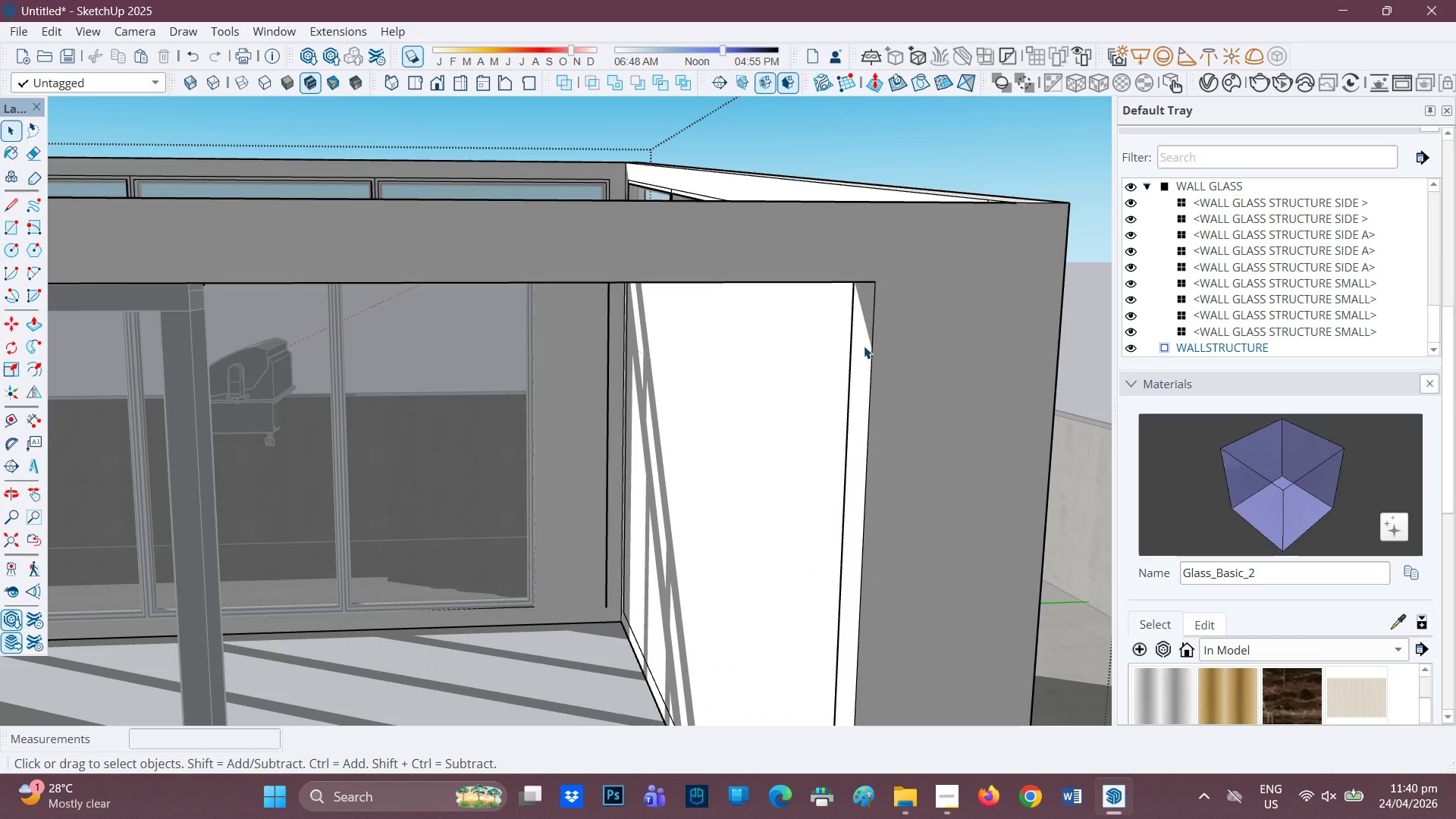 
key(P)
 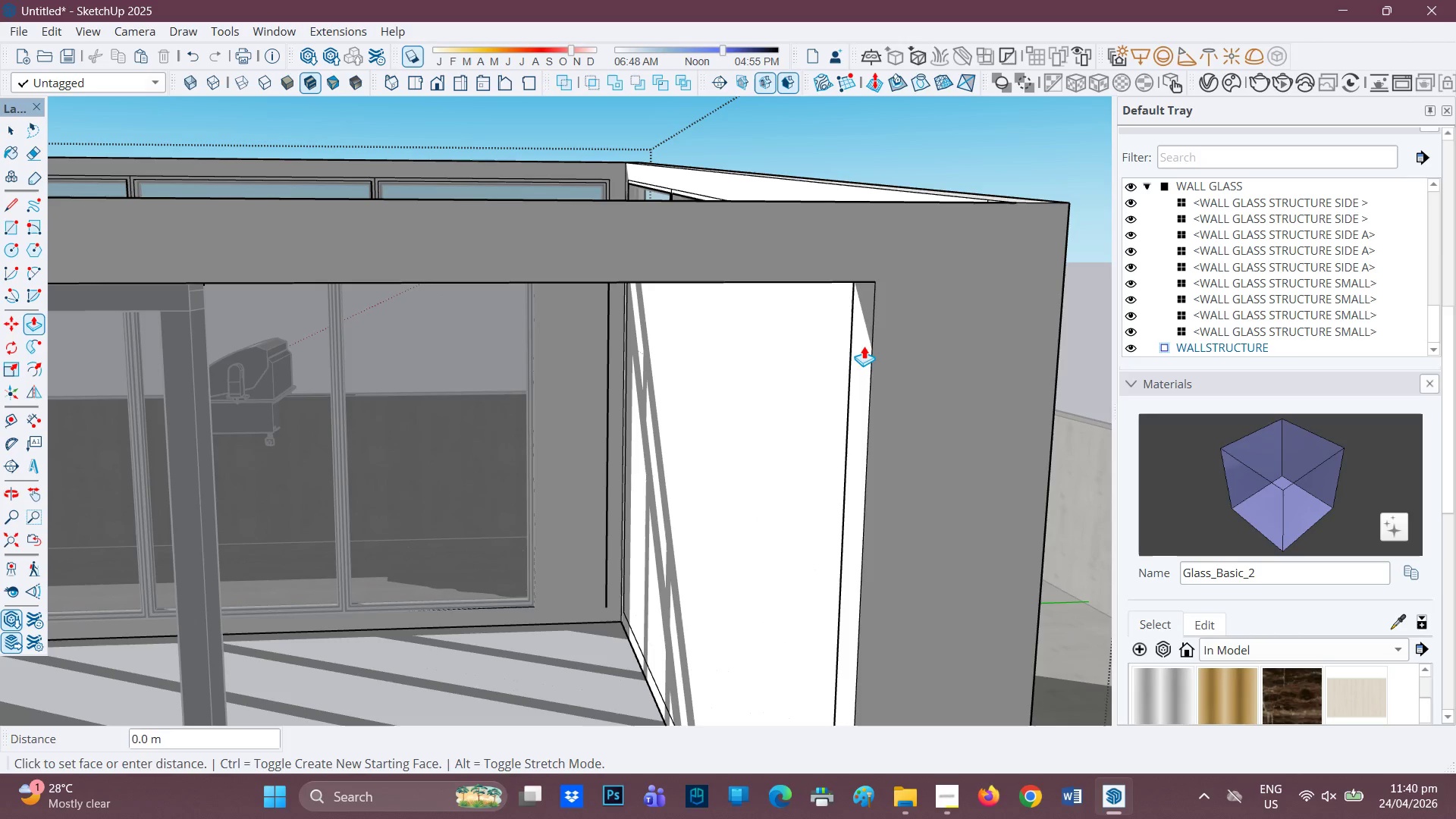 
left_click([864, 346])
 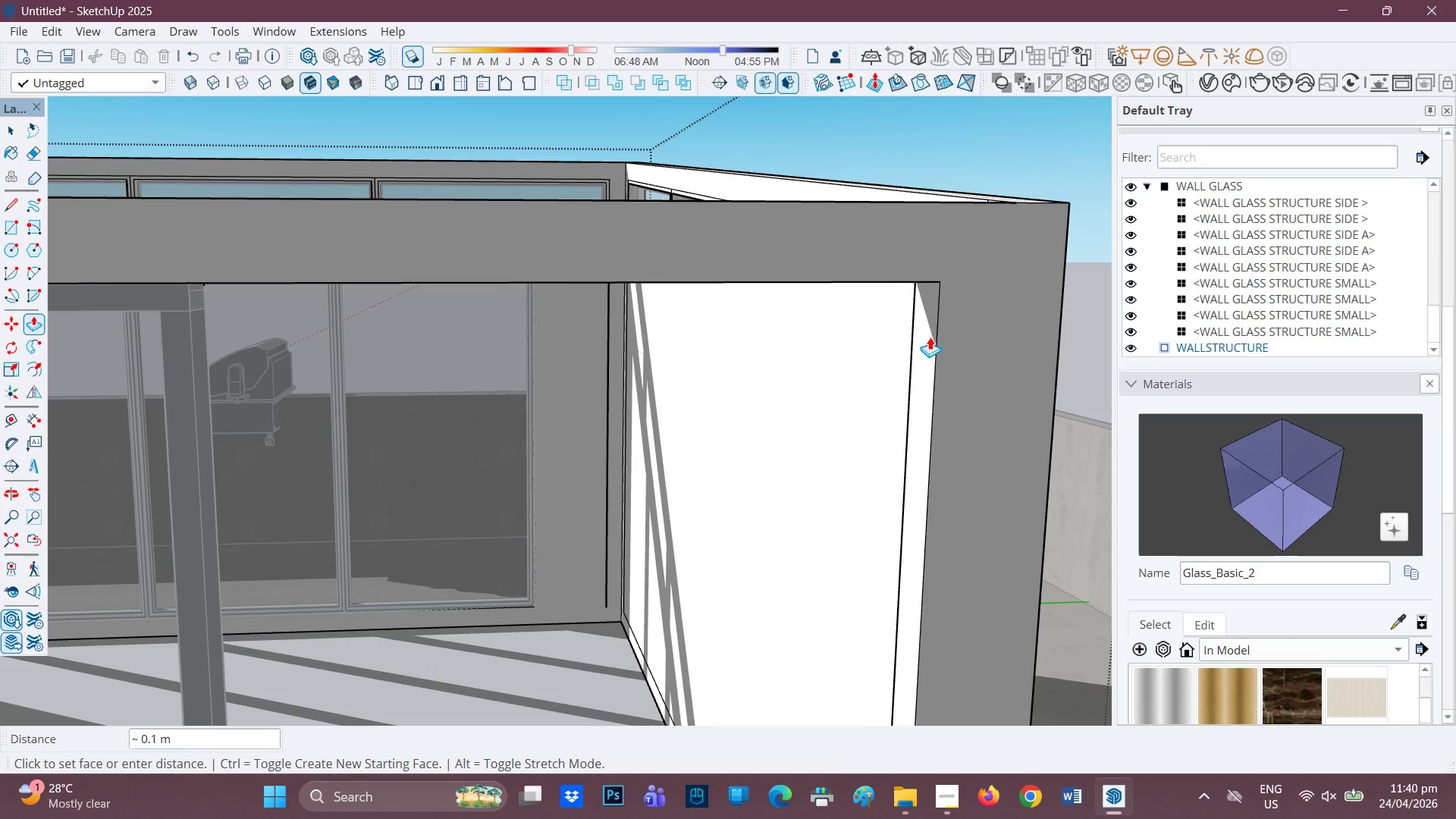 
left_click([933, 335])
 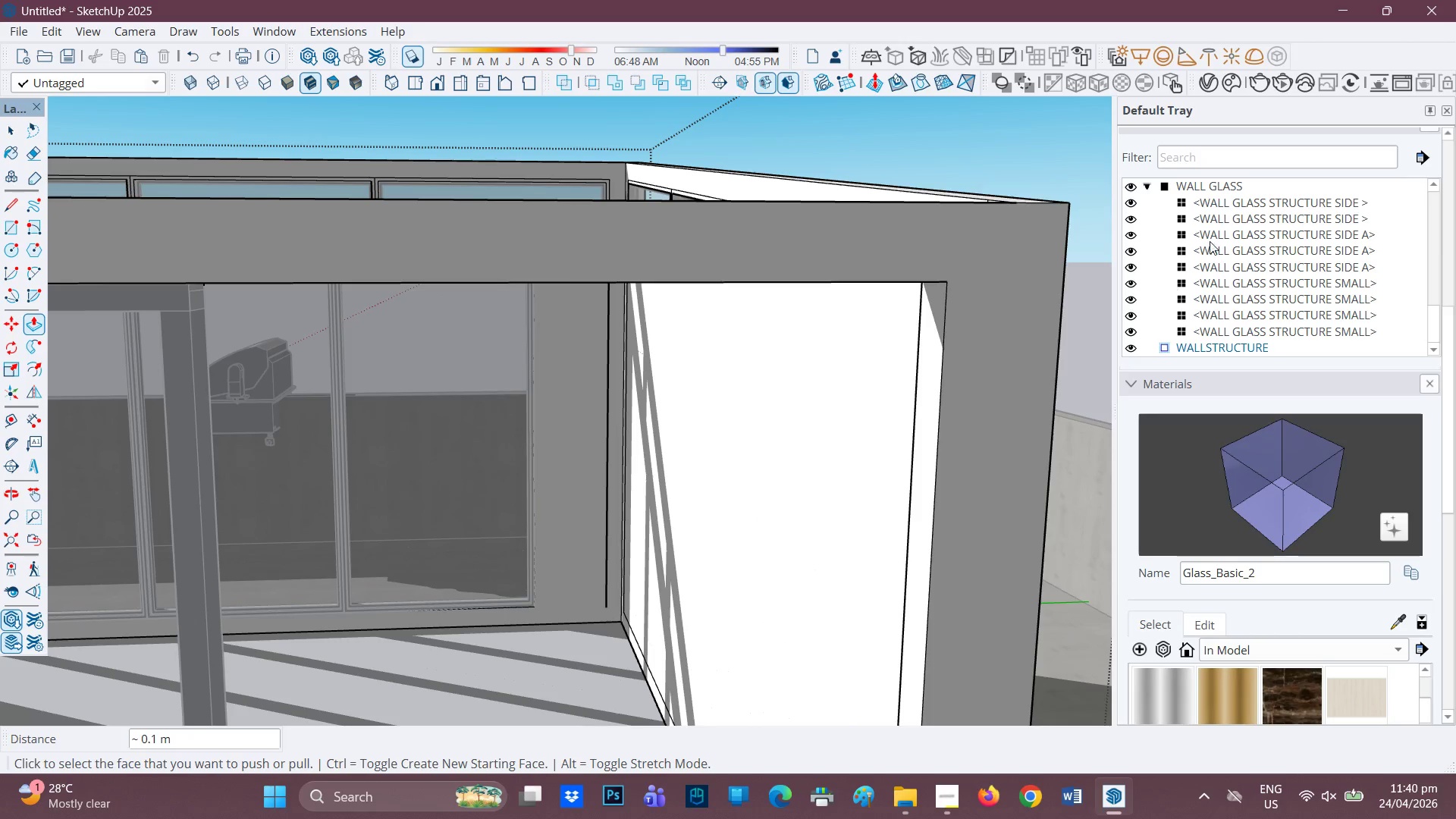 
key(Space)
 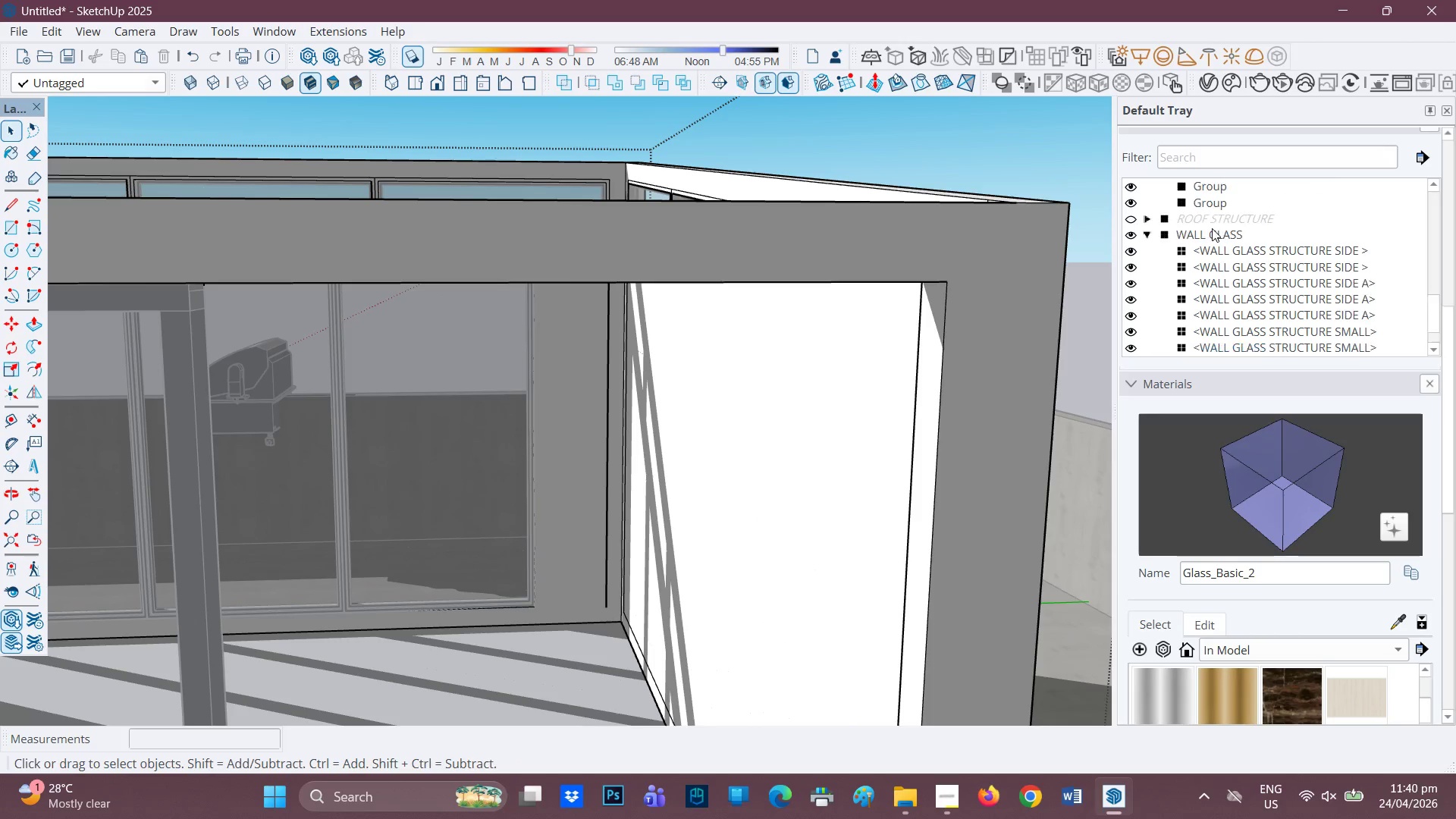 
scroll: coordinate [1203, 235], scroll_direction: up, amount: 3.0
 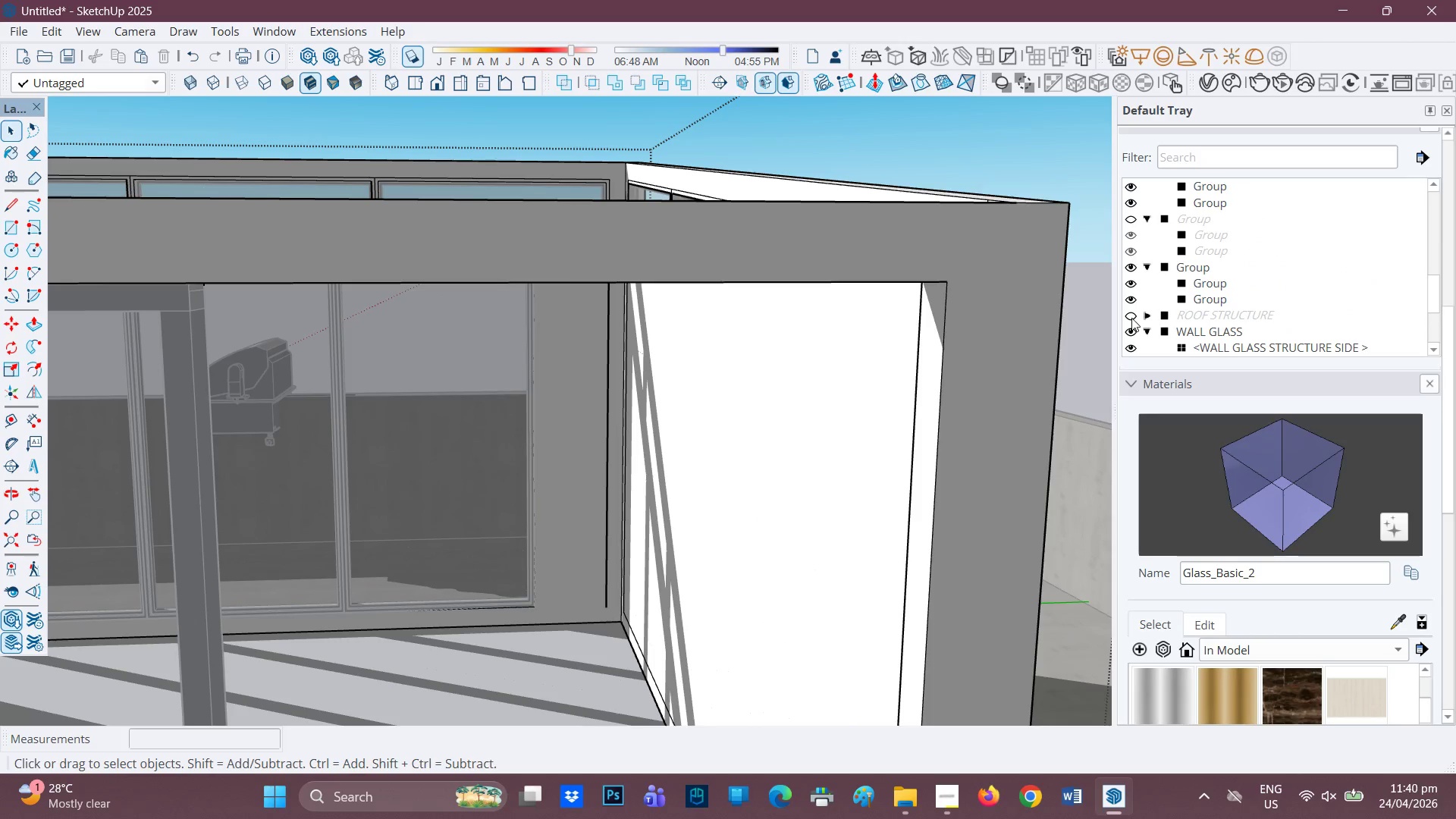 
left_click([1131, 318])
 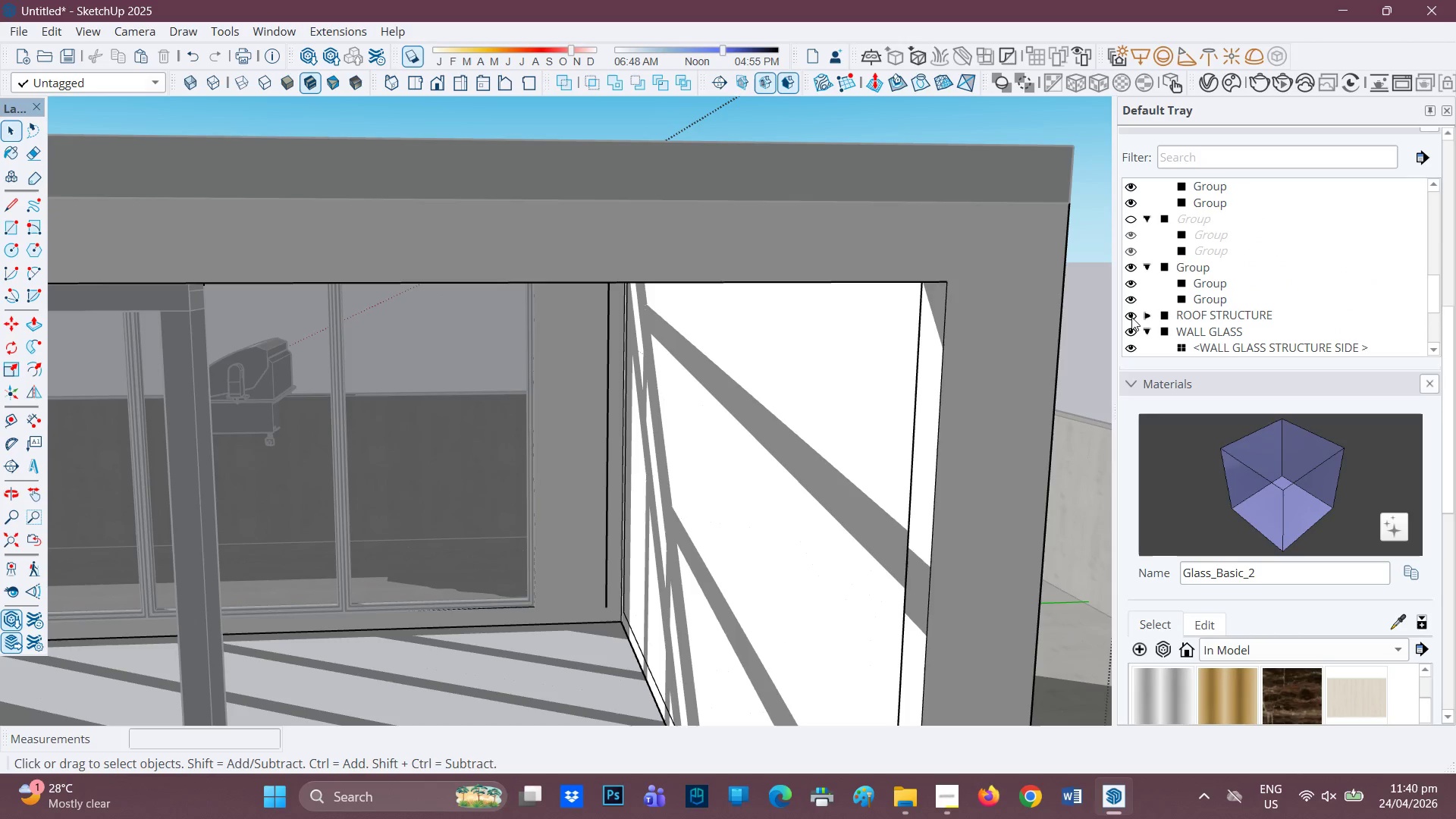 
left_click([1131, 317])
 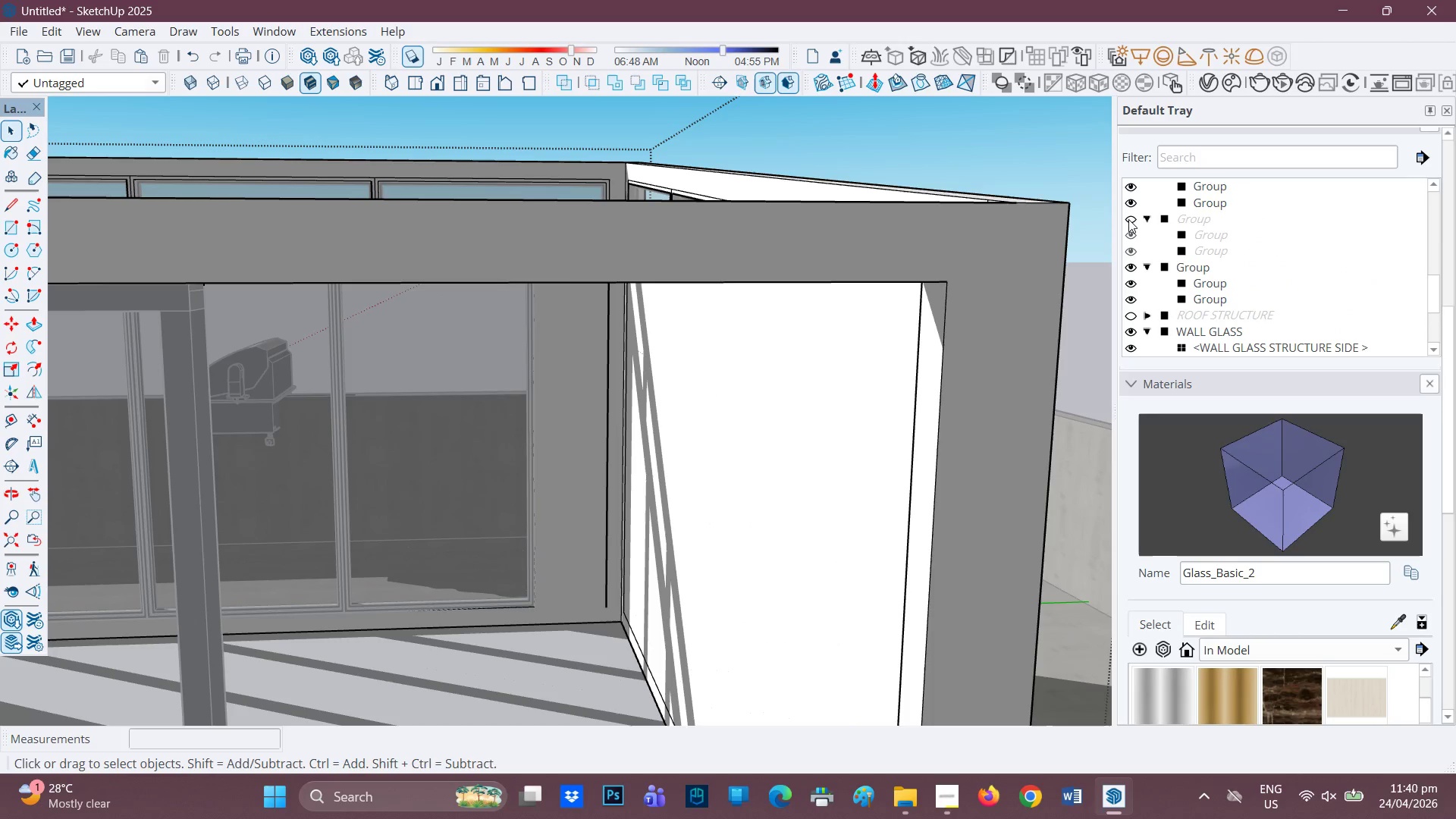 
left_click([1128, 219])
 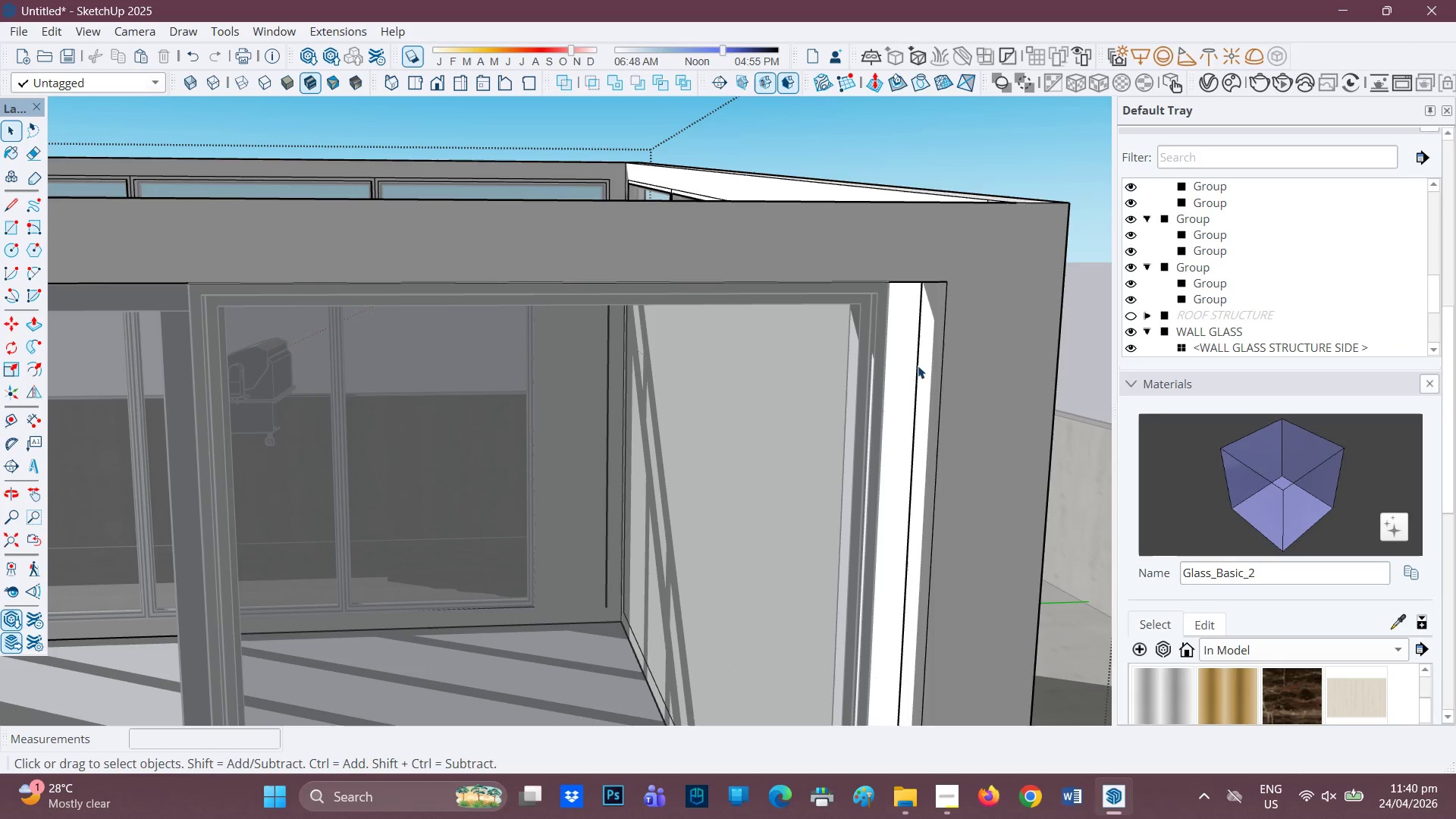 
scroll: coordinate [921, 367], scroll_direction: up, amount: 1.0
 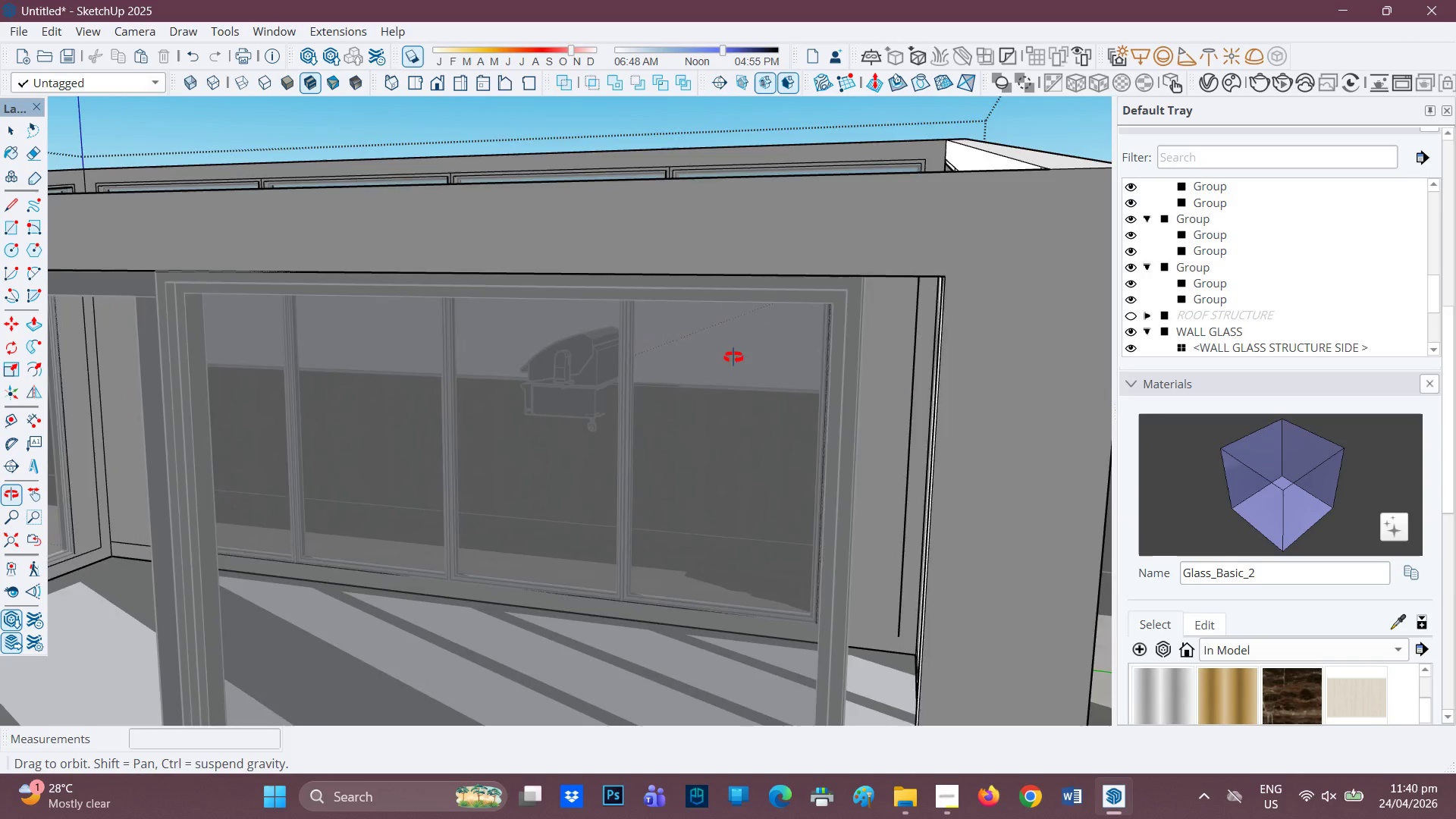 
key(Space)
 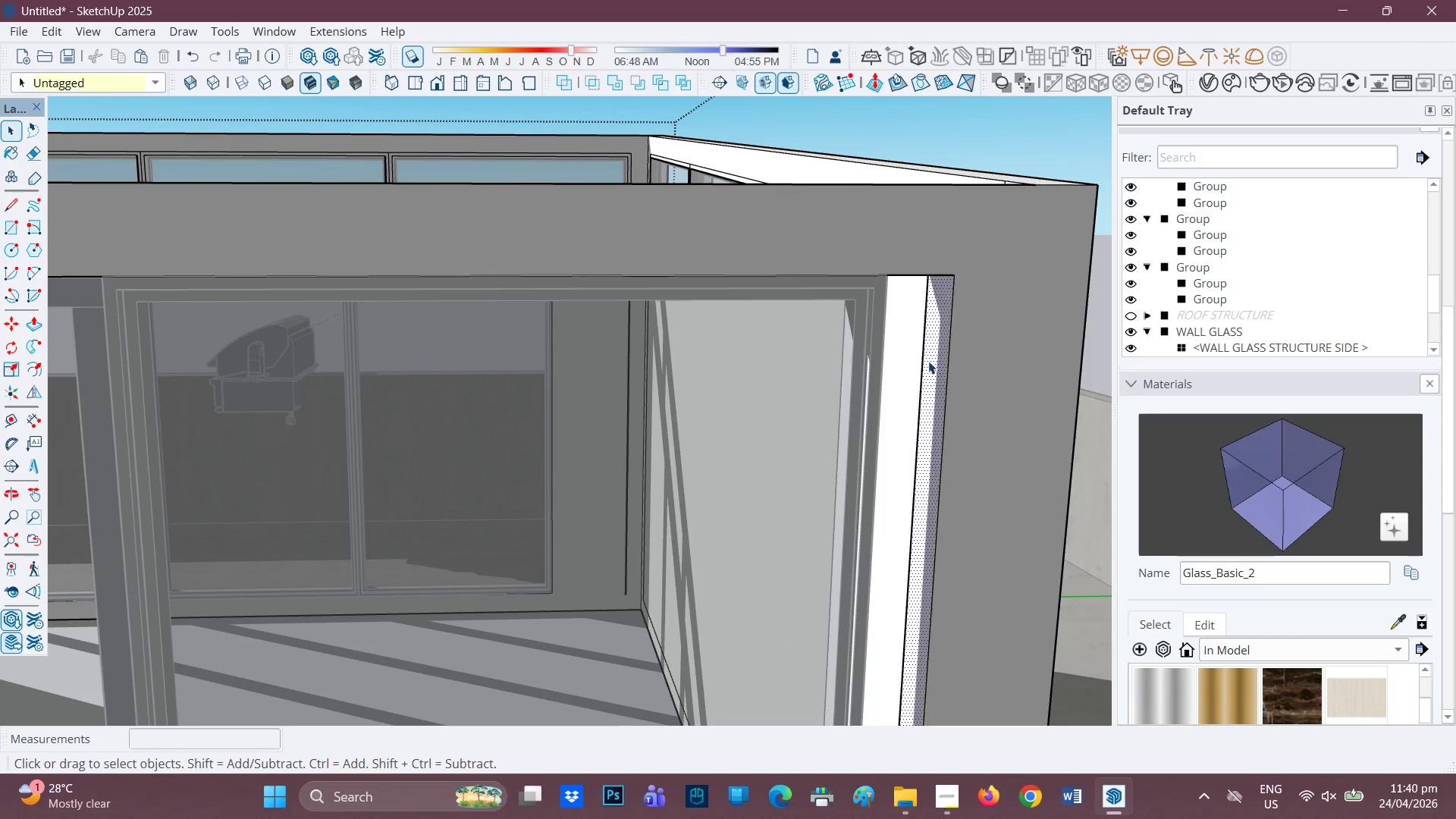 
double_click([932, 362])
 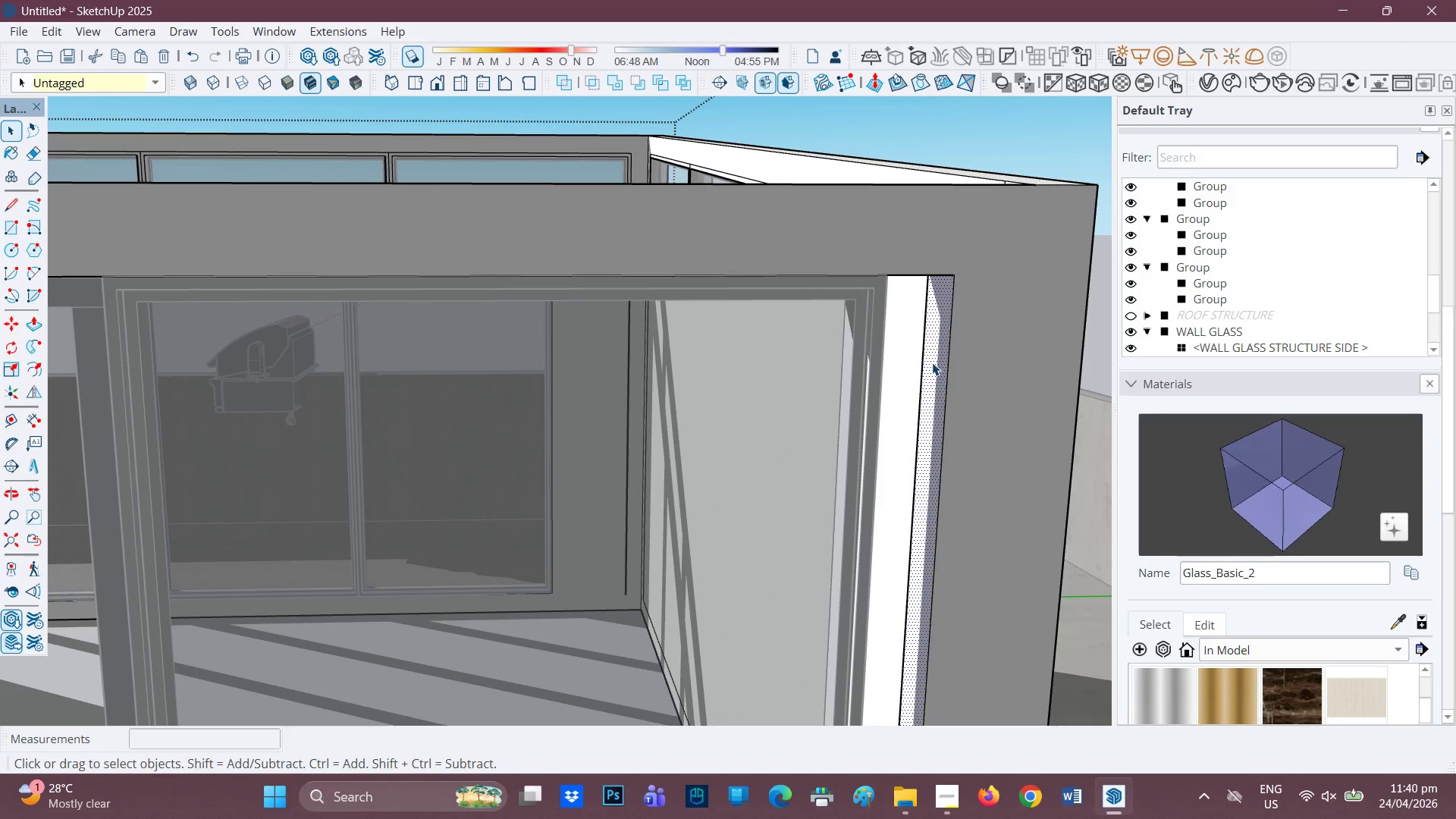 
key(P)
 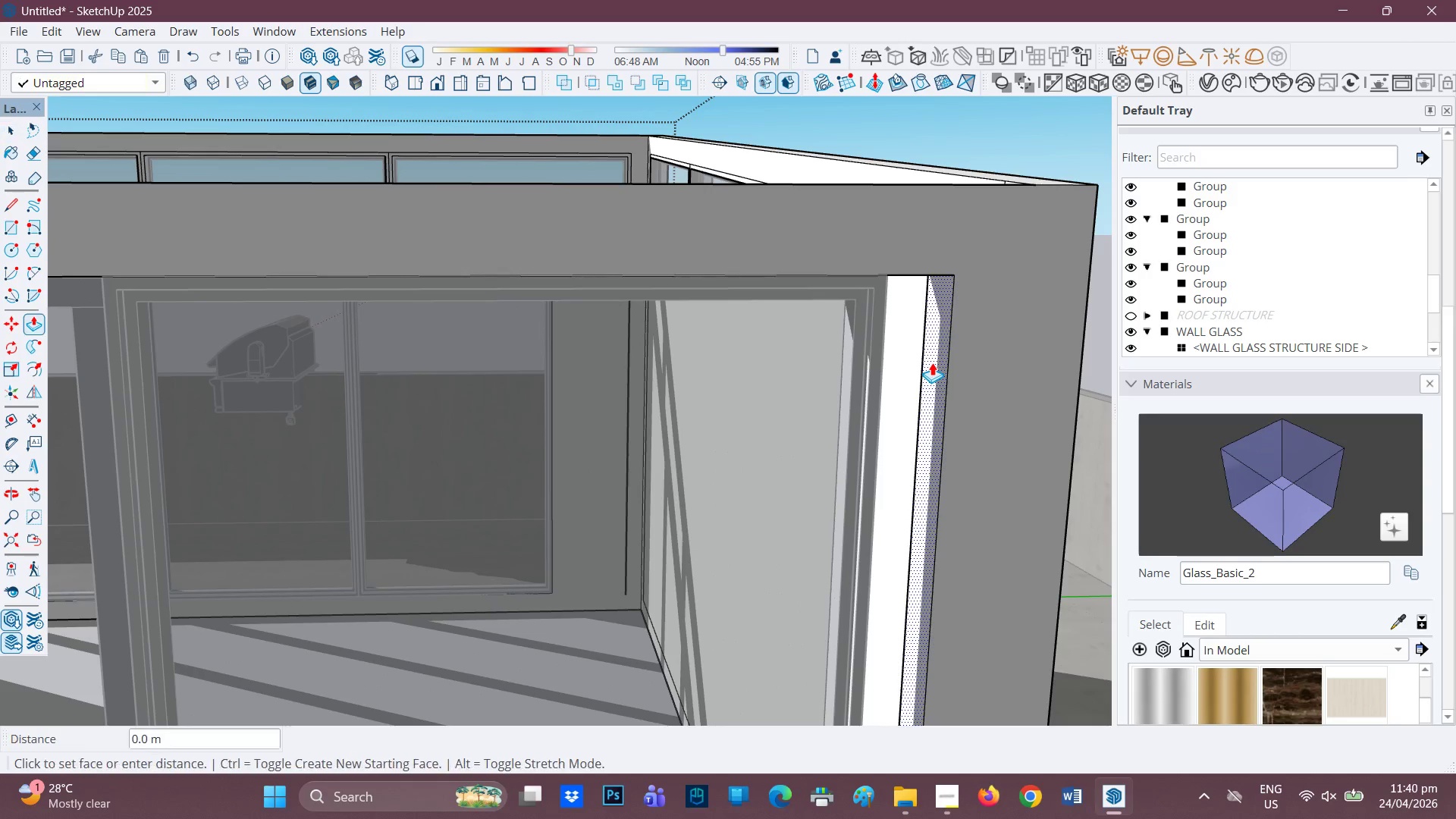 
left_click([932, 362])
 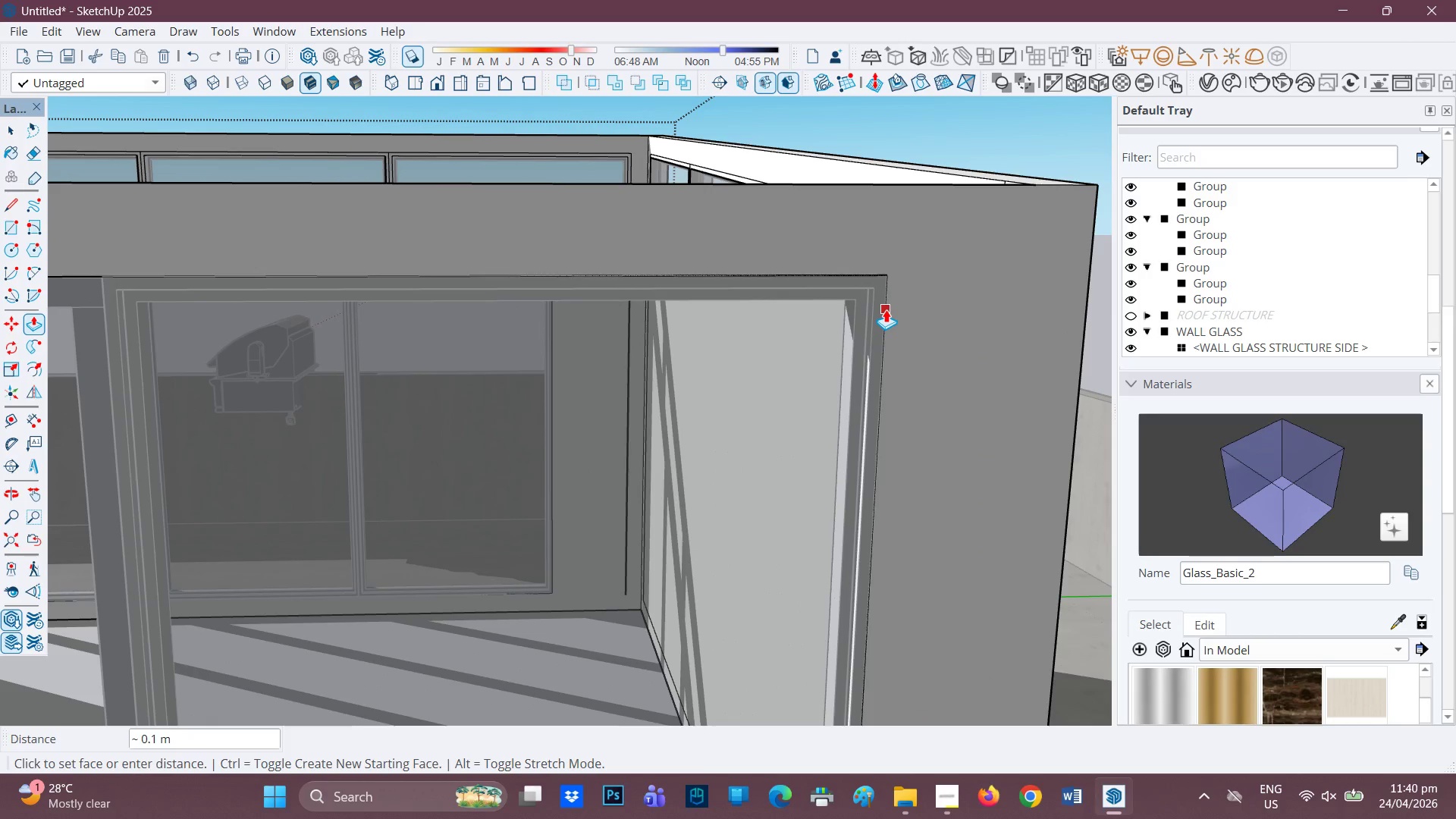 
left_click([886, 309])
 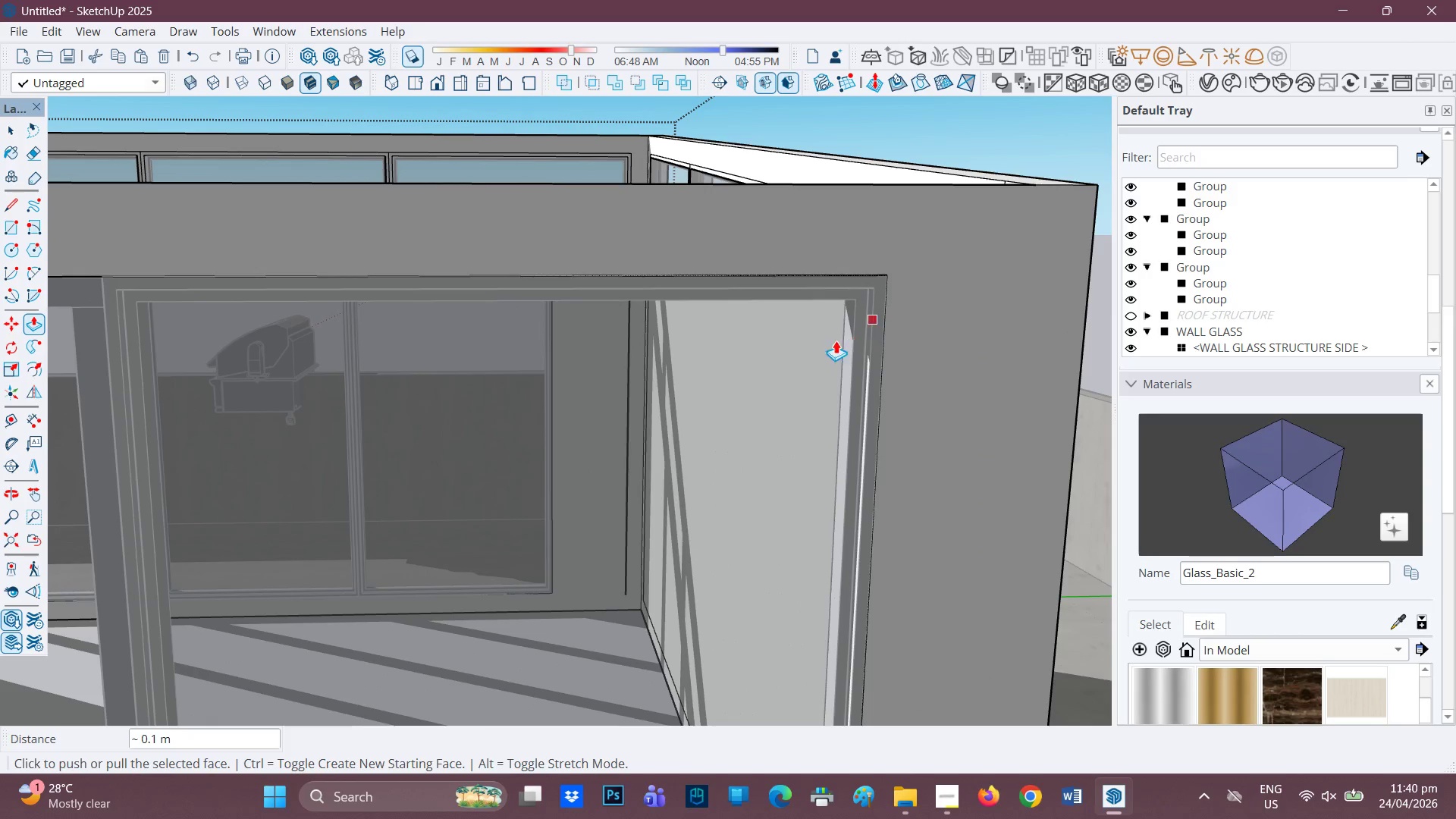 
scroll: coordinate [661, 384], scroll_direction: down, amount: 21.0
 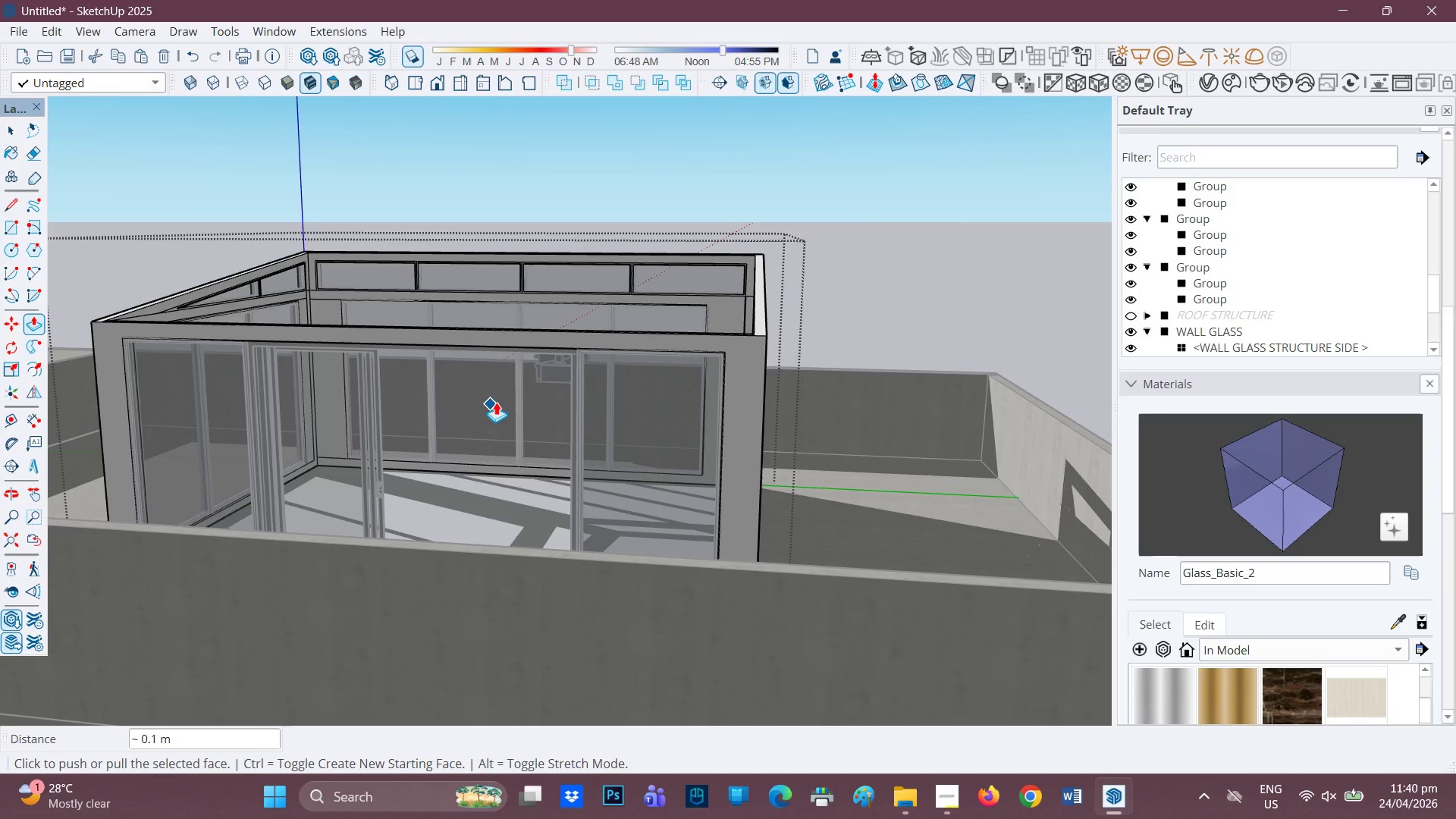 
key(H)
 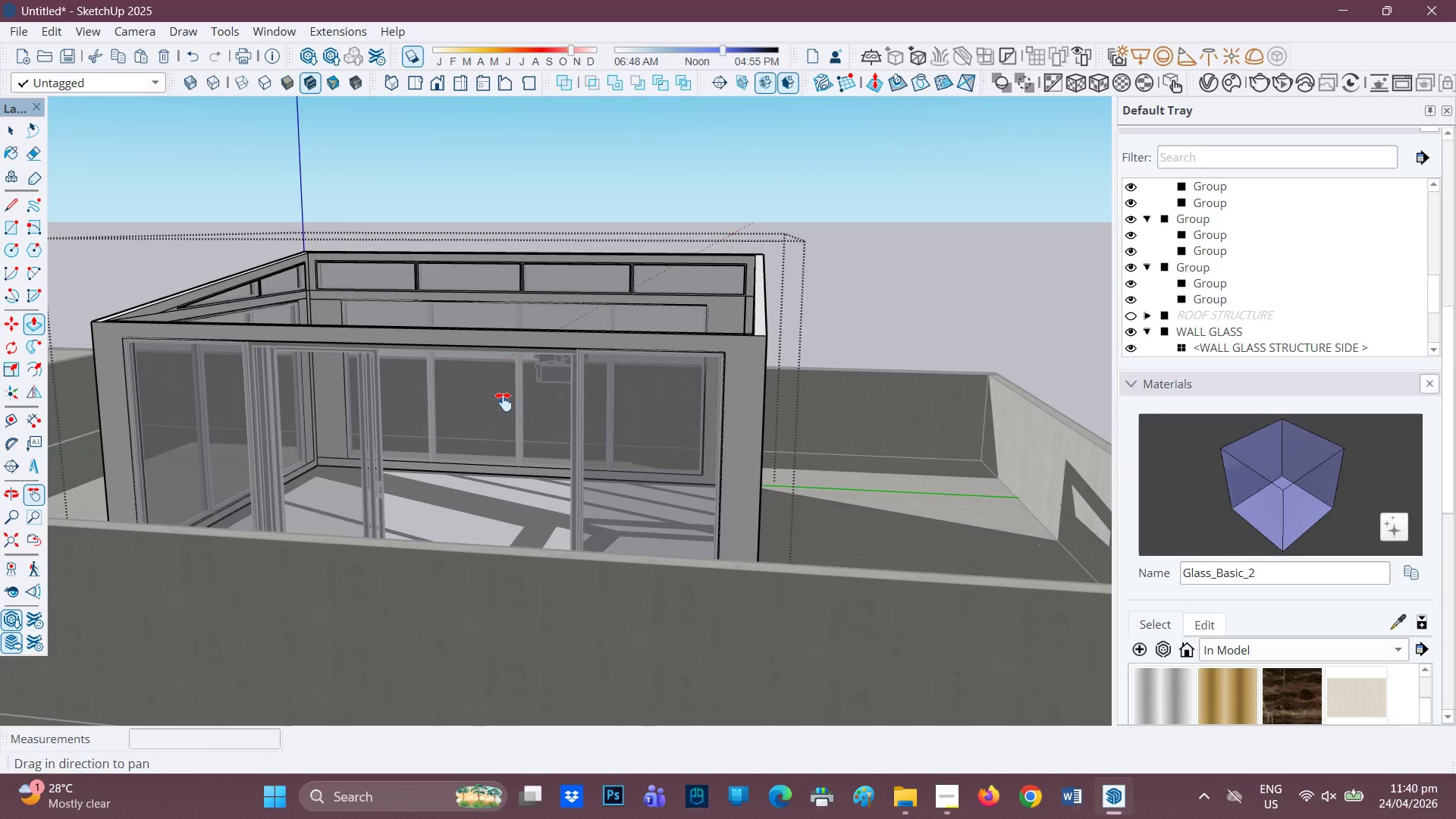 
left_click_drag(start_coordinate=[497, 402], to_coordinate=[717, 392])
 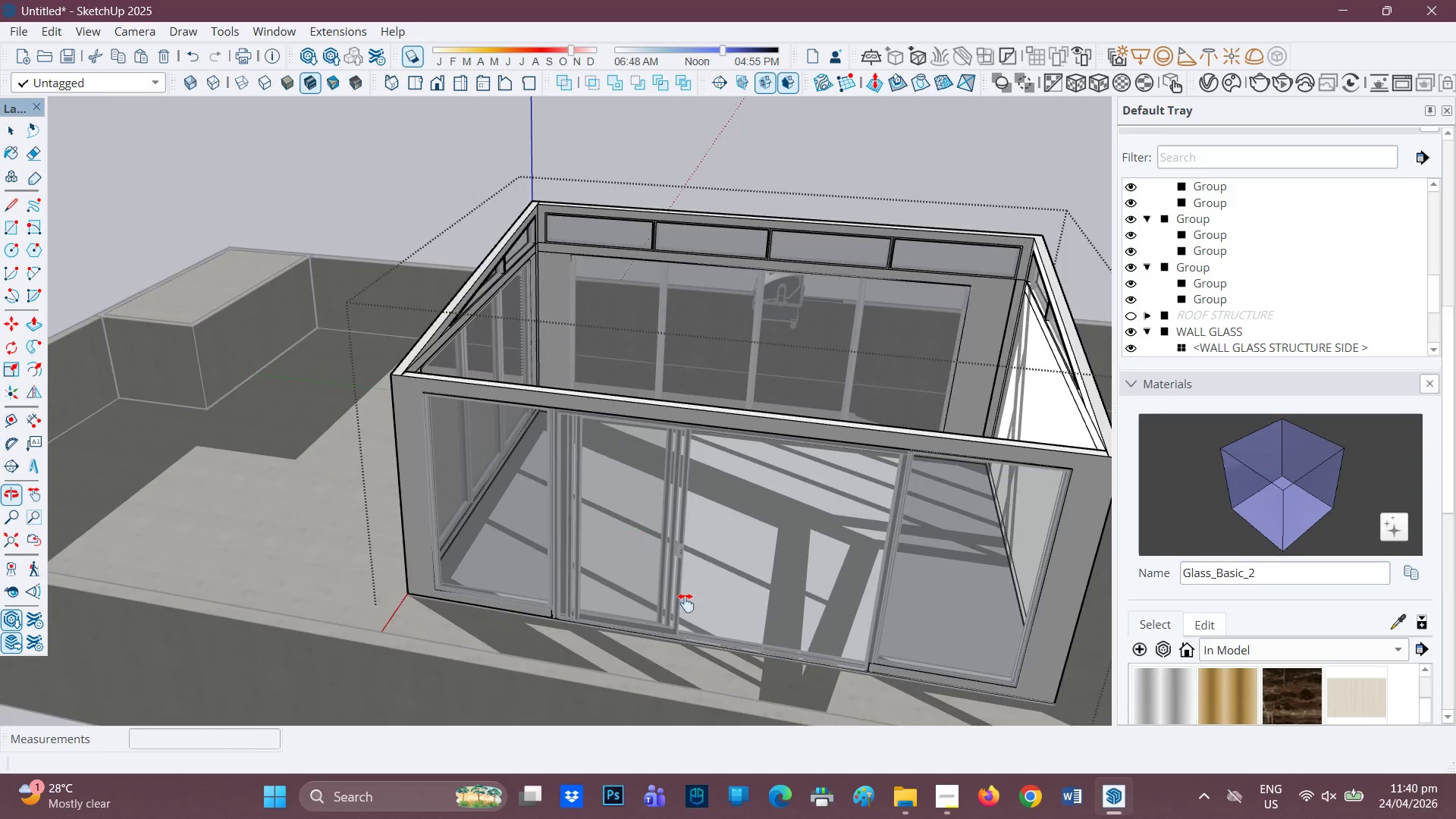 
scroll: coordinate [667, 643], scroll_direction: up, amount: 10.0
 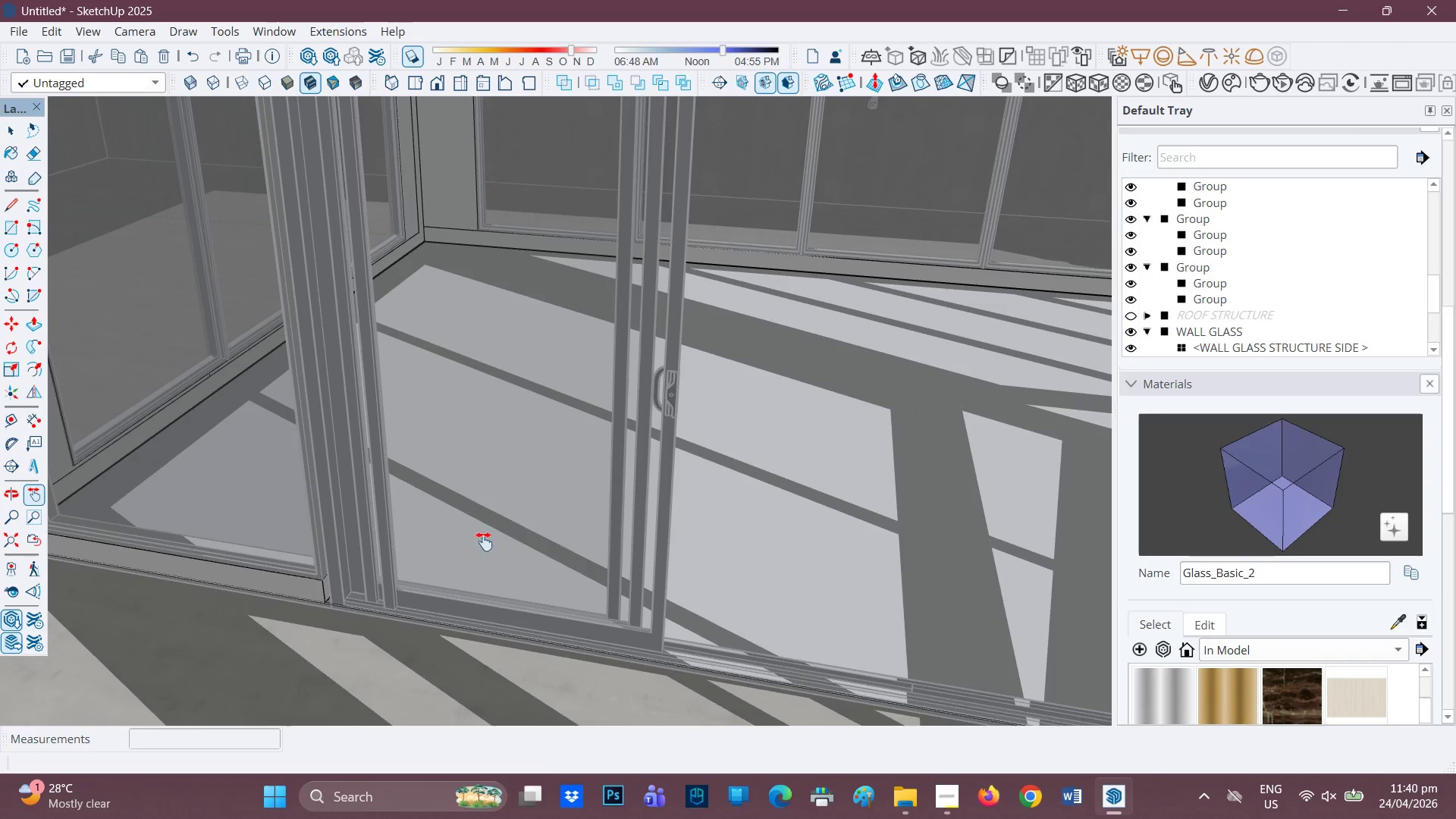 
scroll: coordinate [450, 502], scroll_direction: down, amount: 2.0
 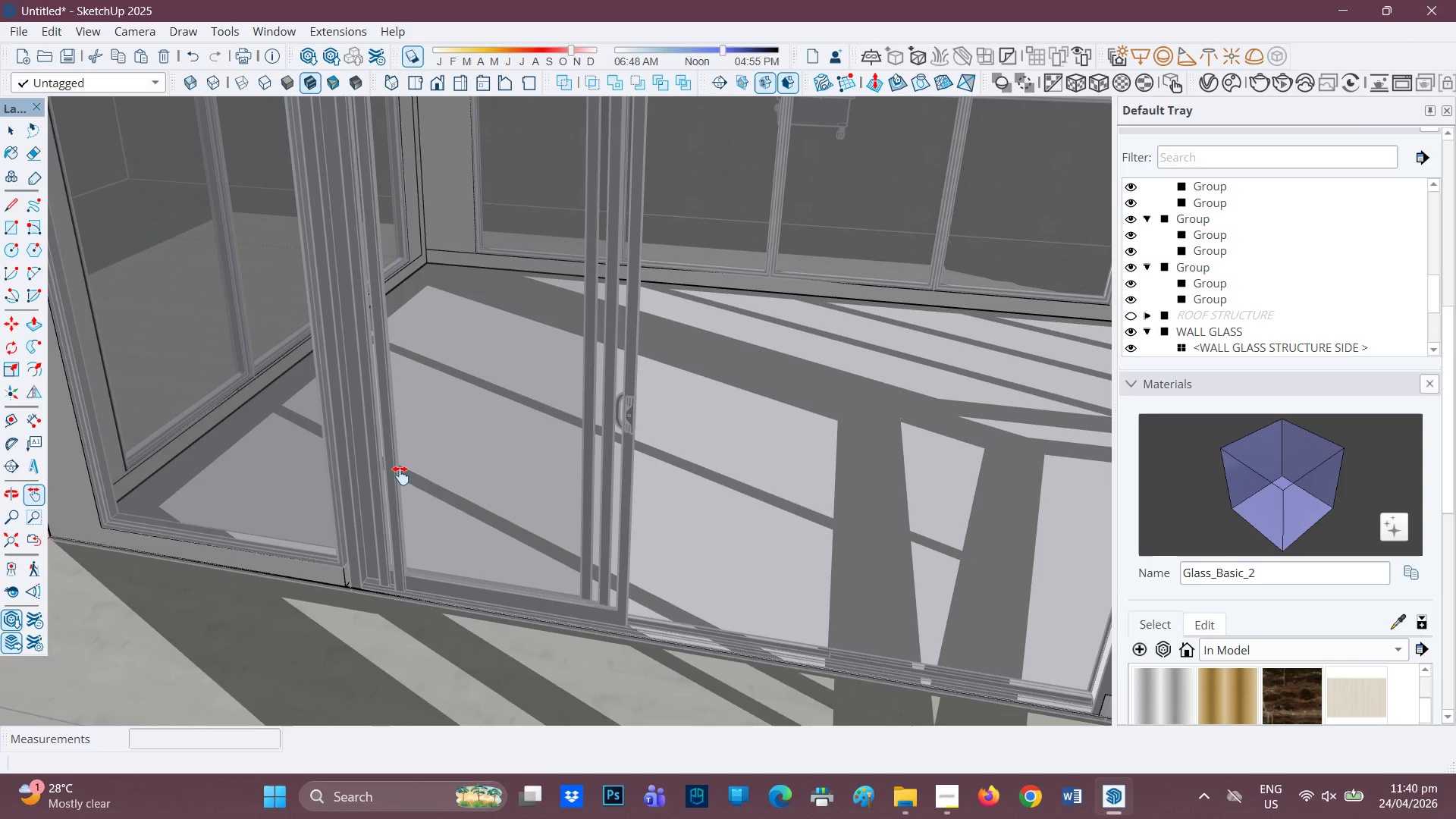 
key(H)
 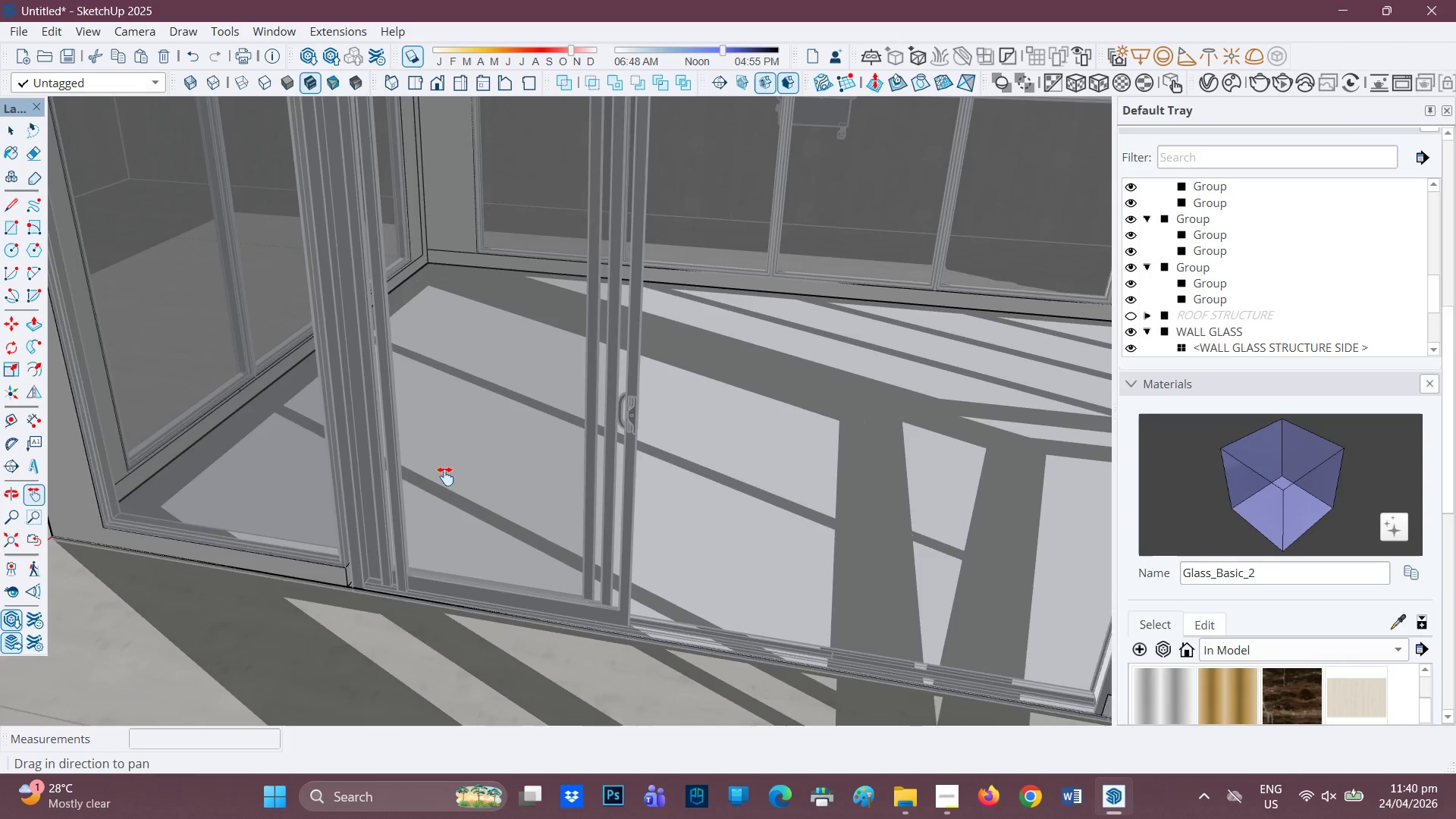 
left_click_drag(start_coordinate=[408, 475], to_coordinate=[743, 566])
 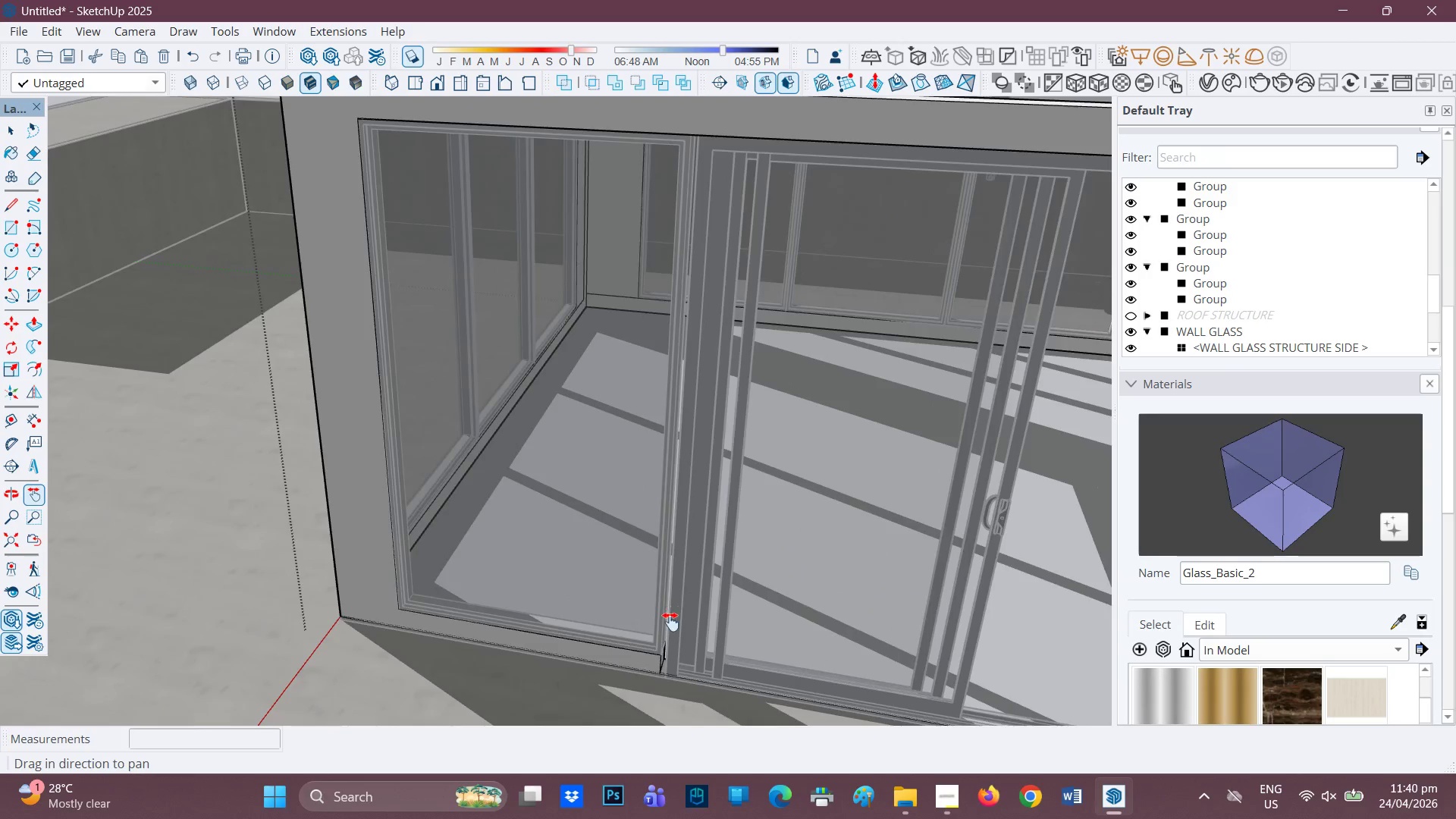 
key(Space)
 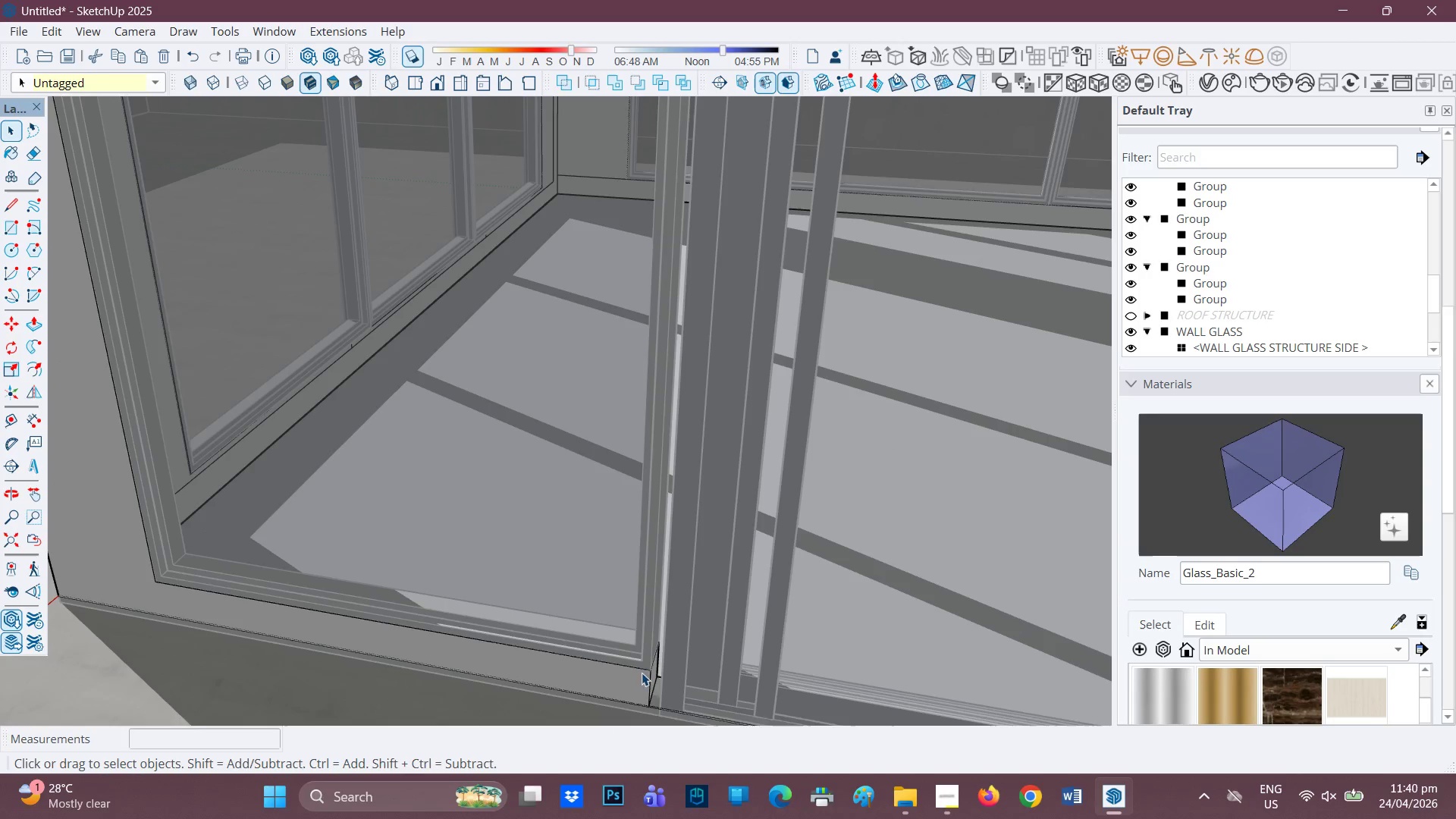 
scroll: coordinate [654, 689], scroll_direction: up, amount: 12.0
 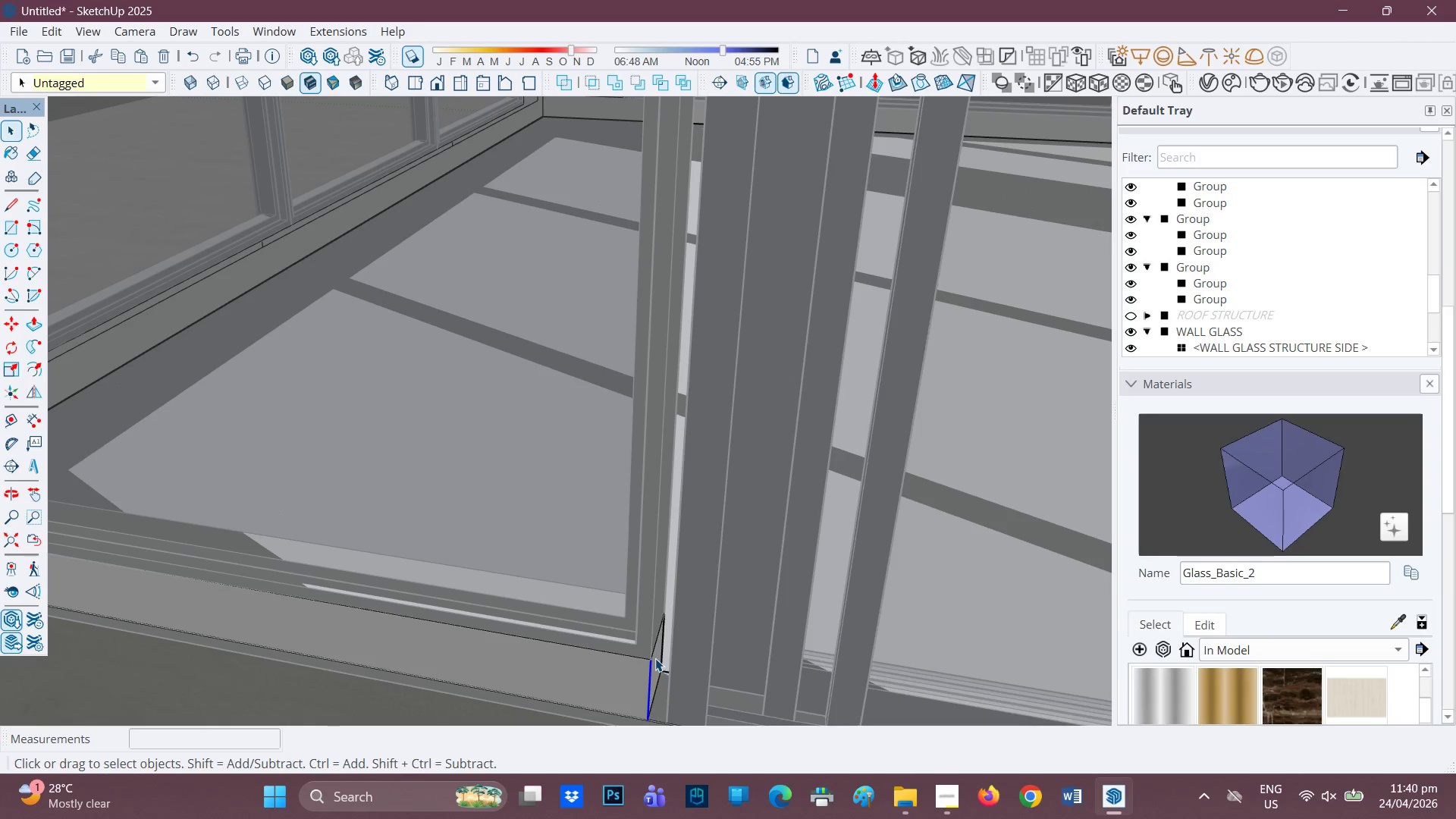 
left_click([657, 658])
 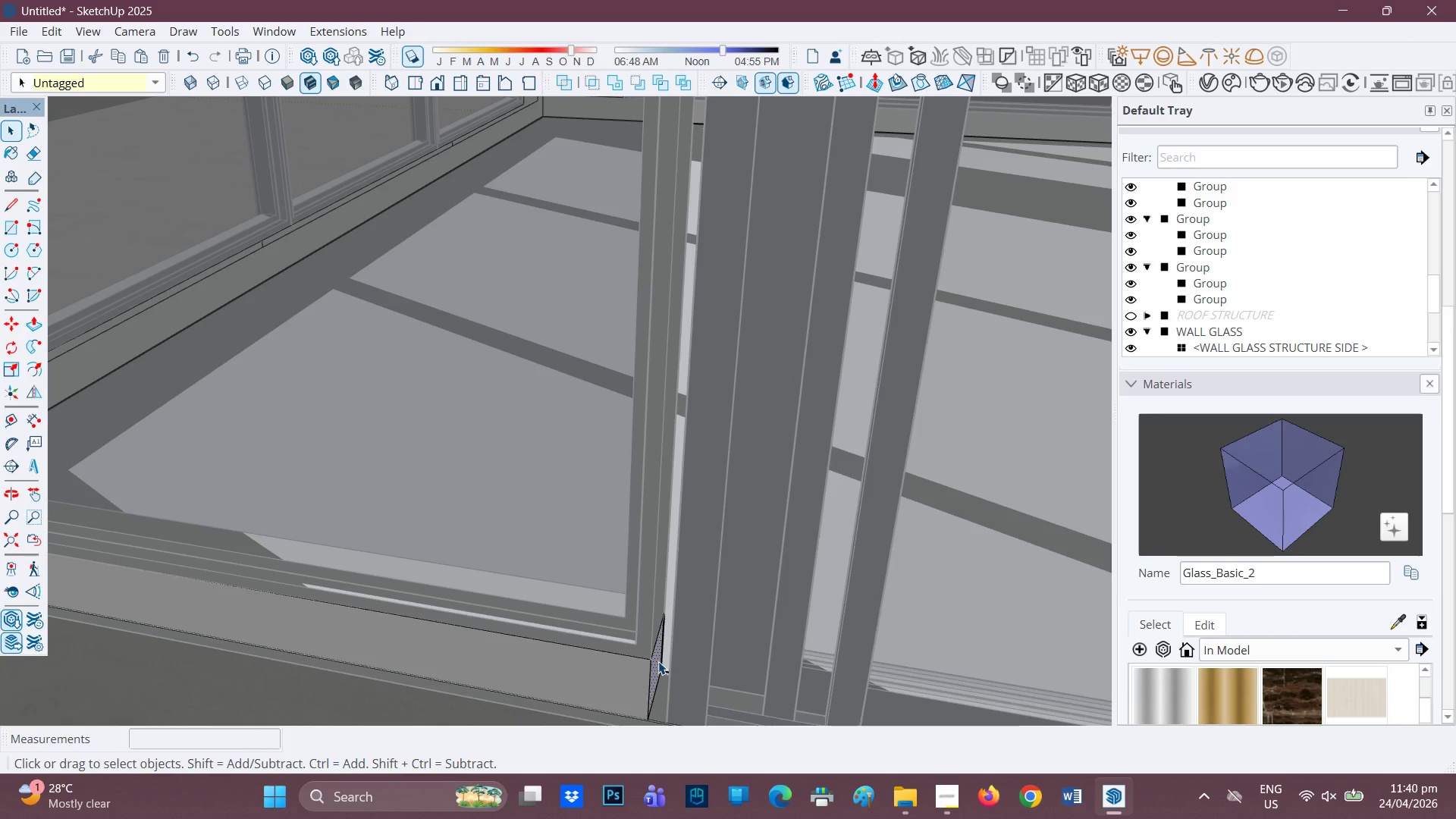 
key(P)
 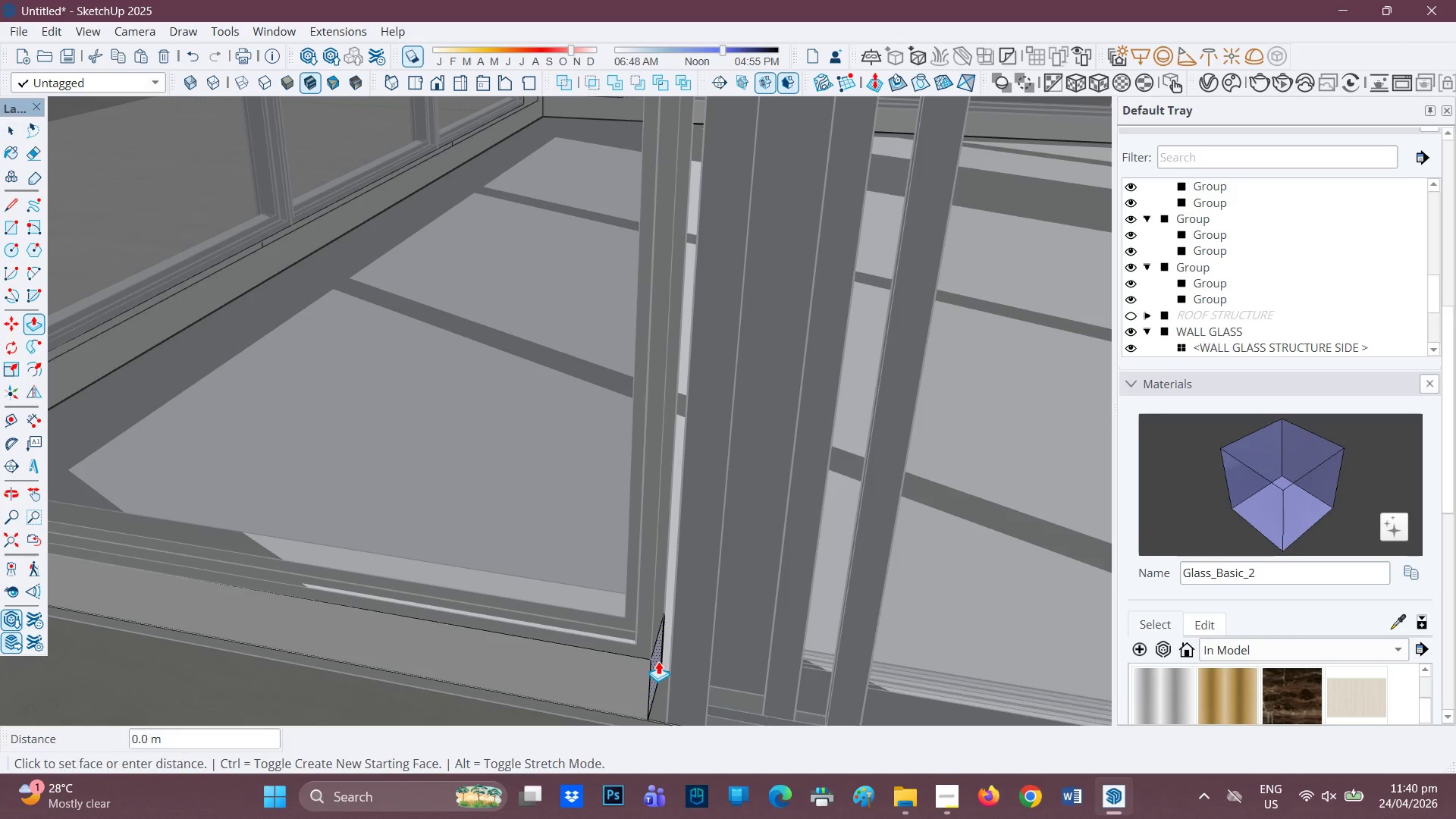 
left_click([658, 661])
 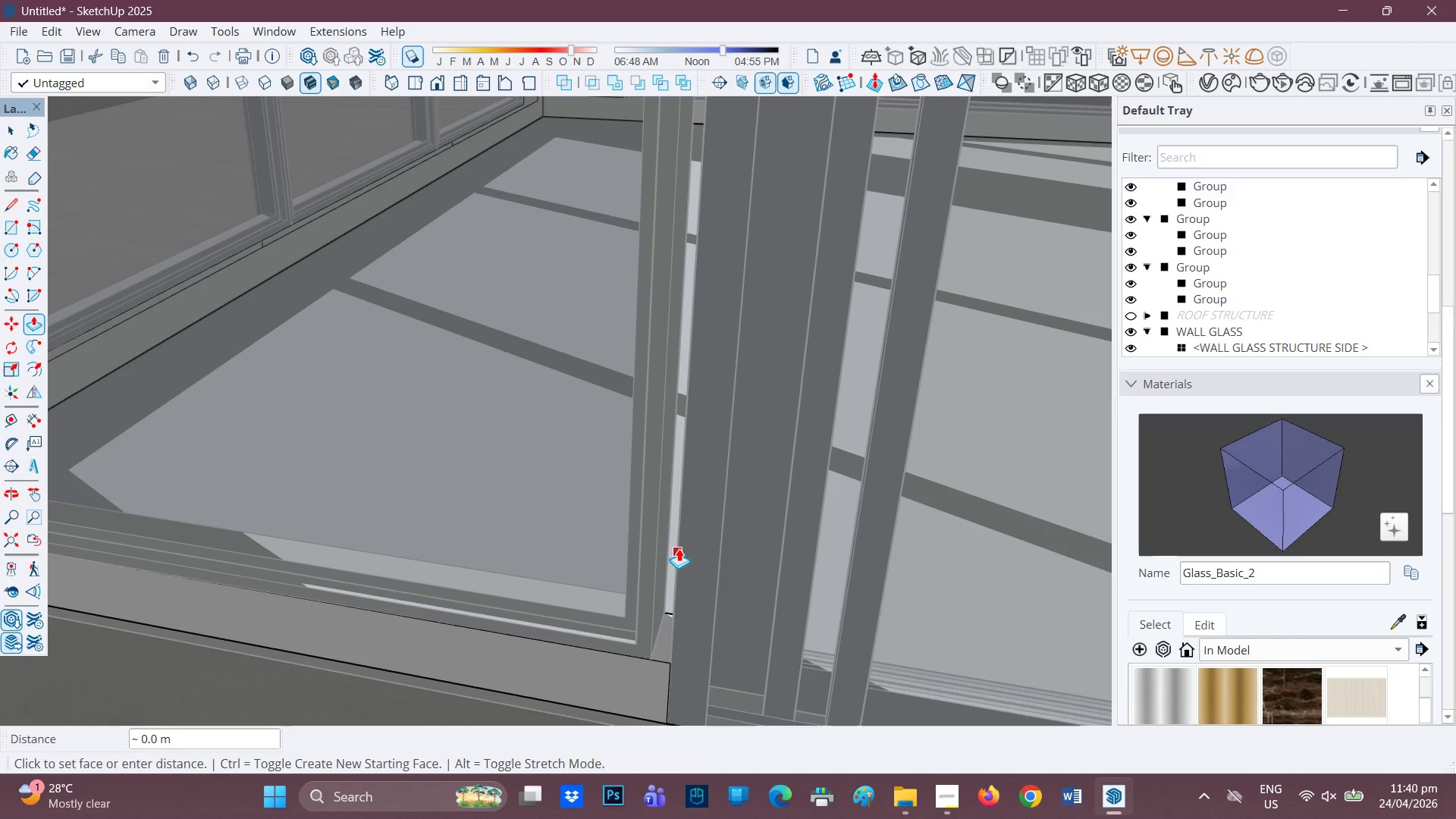 
left_click([677, 547])
 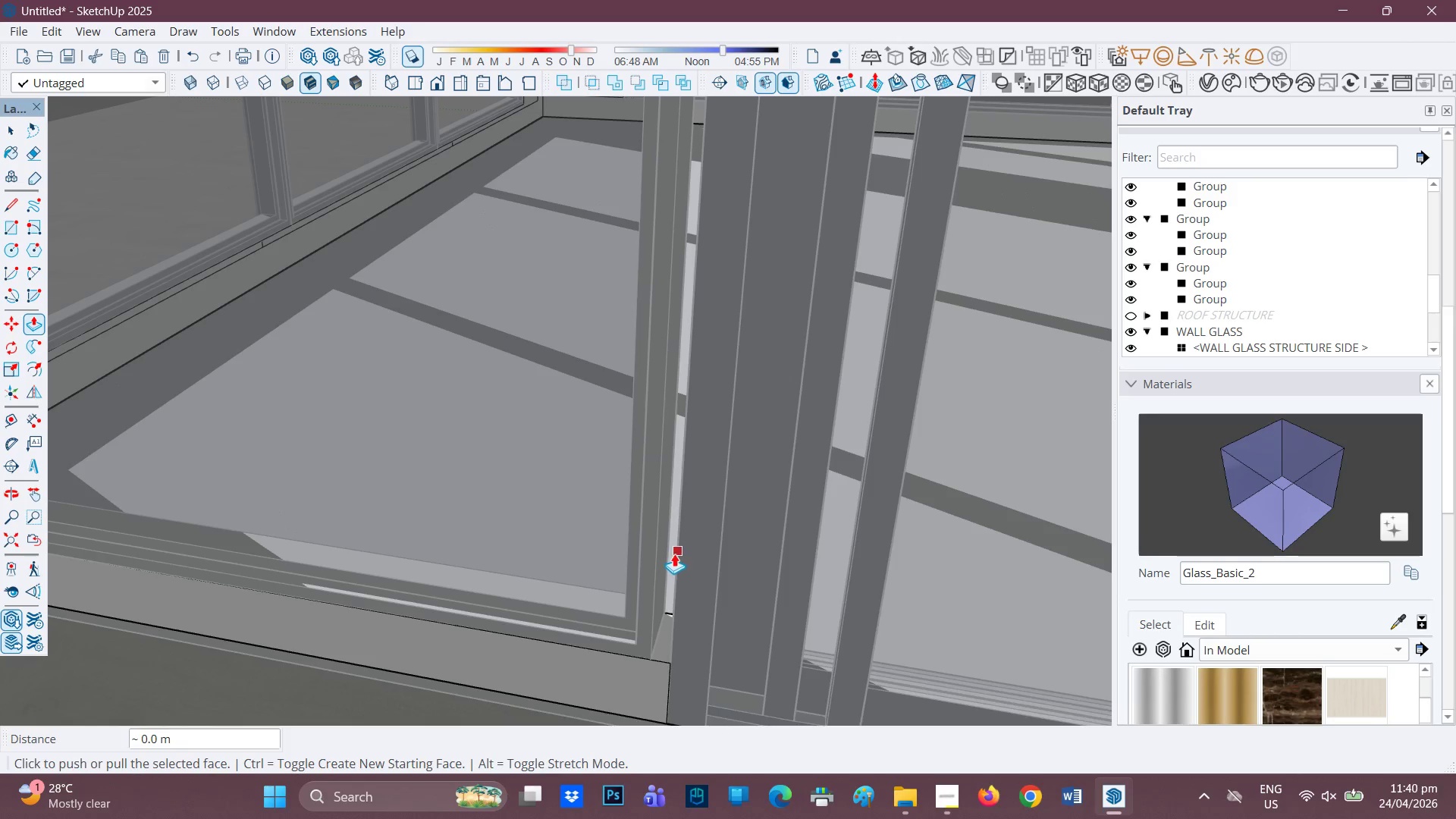 
scroll: coordinate [736, 594], scroll_direction: down, amount: 12.0
 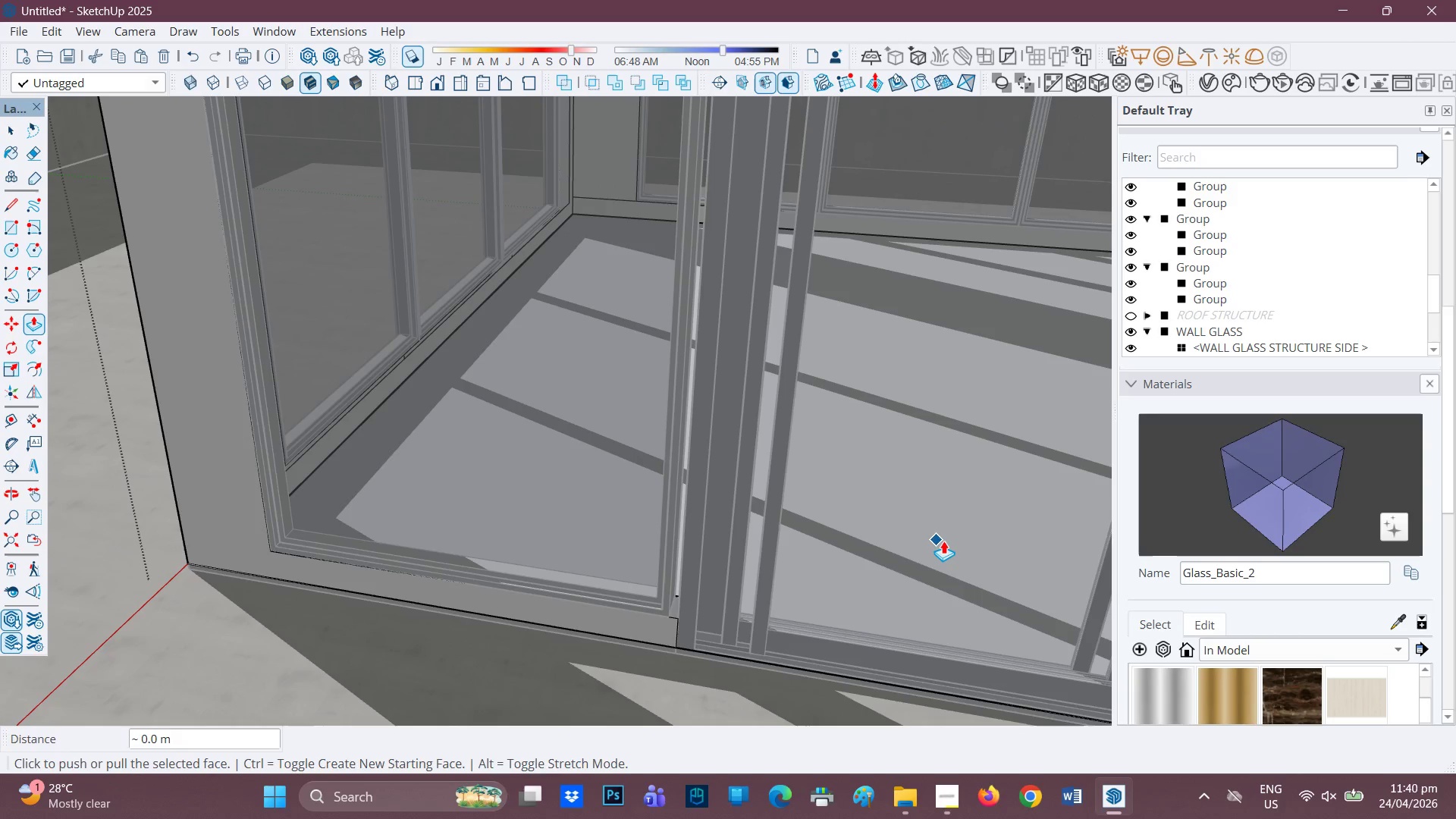 
key(H)
 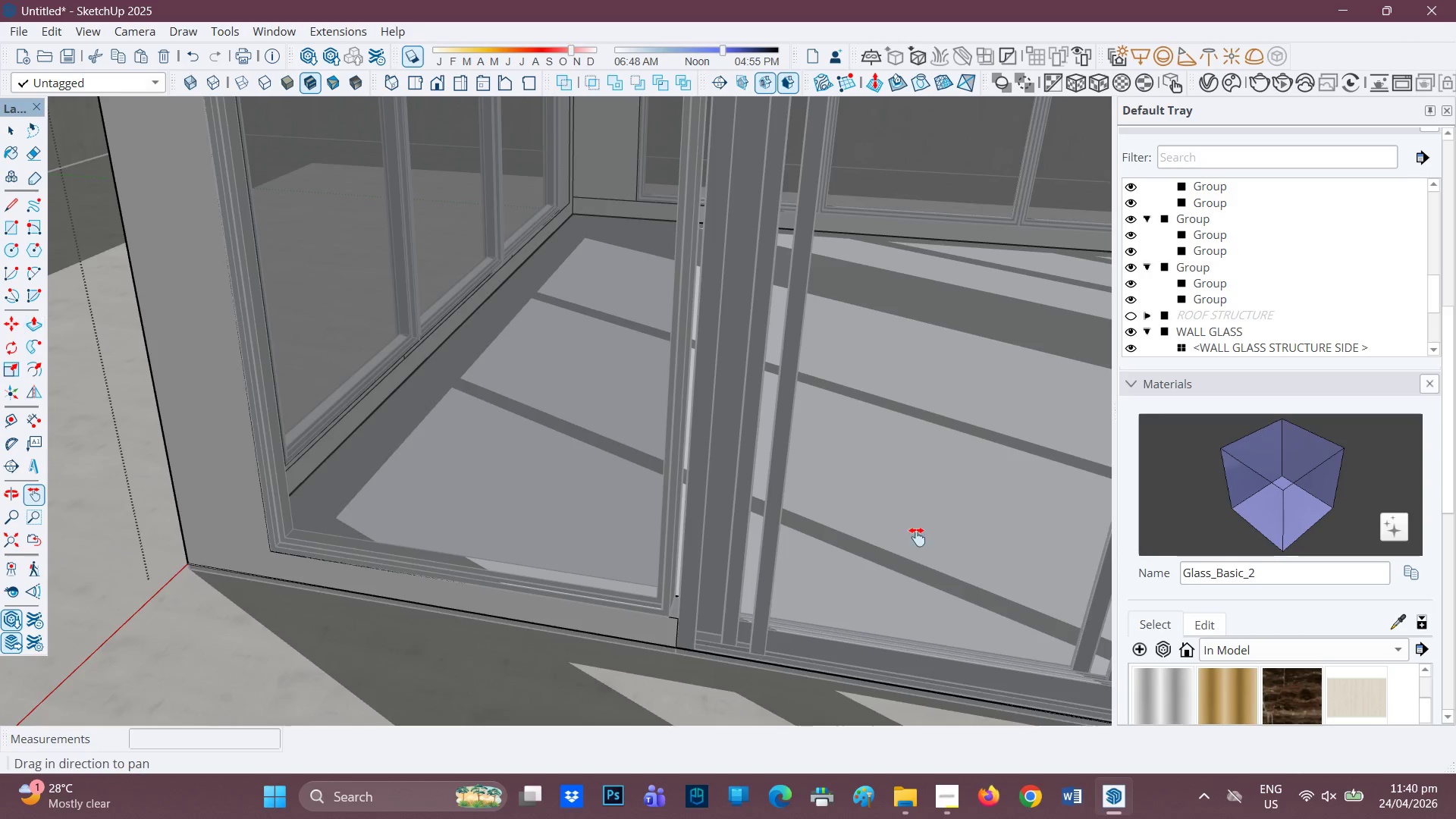 
left_click_drag(start_coordinate=[922, 540], to_coordinate=[220, 424])
 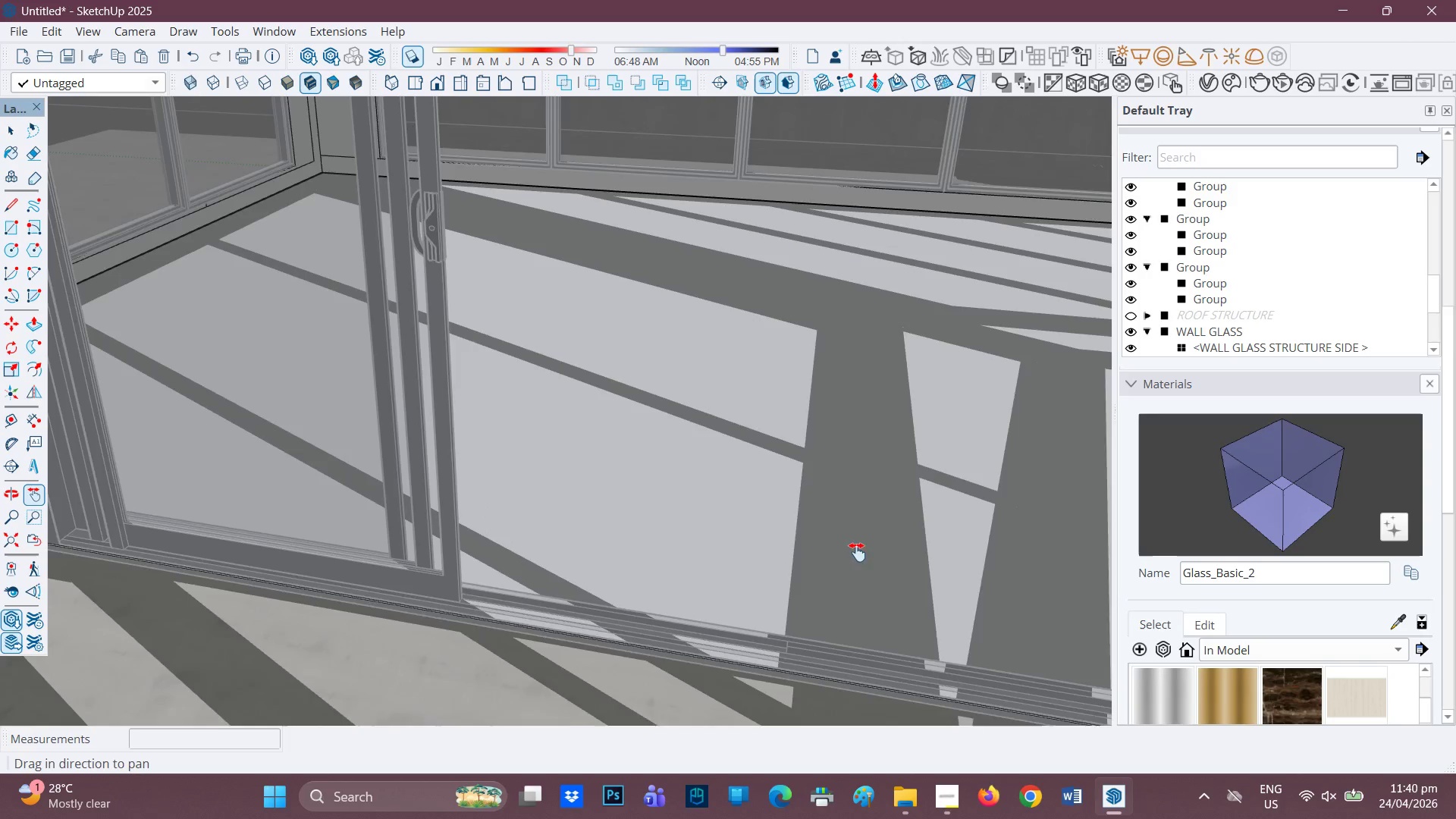 
left_click_drag(start_coordinate=[866, 556], to_coordinate=[215, 389])
 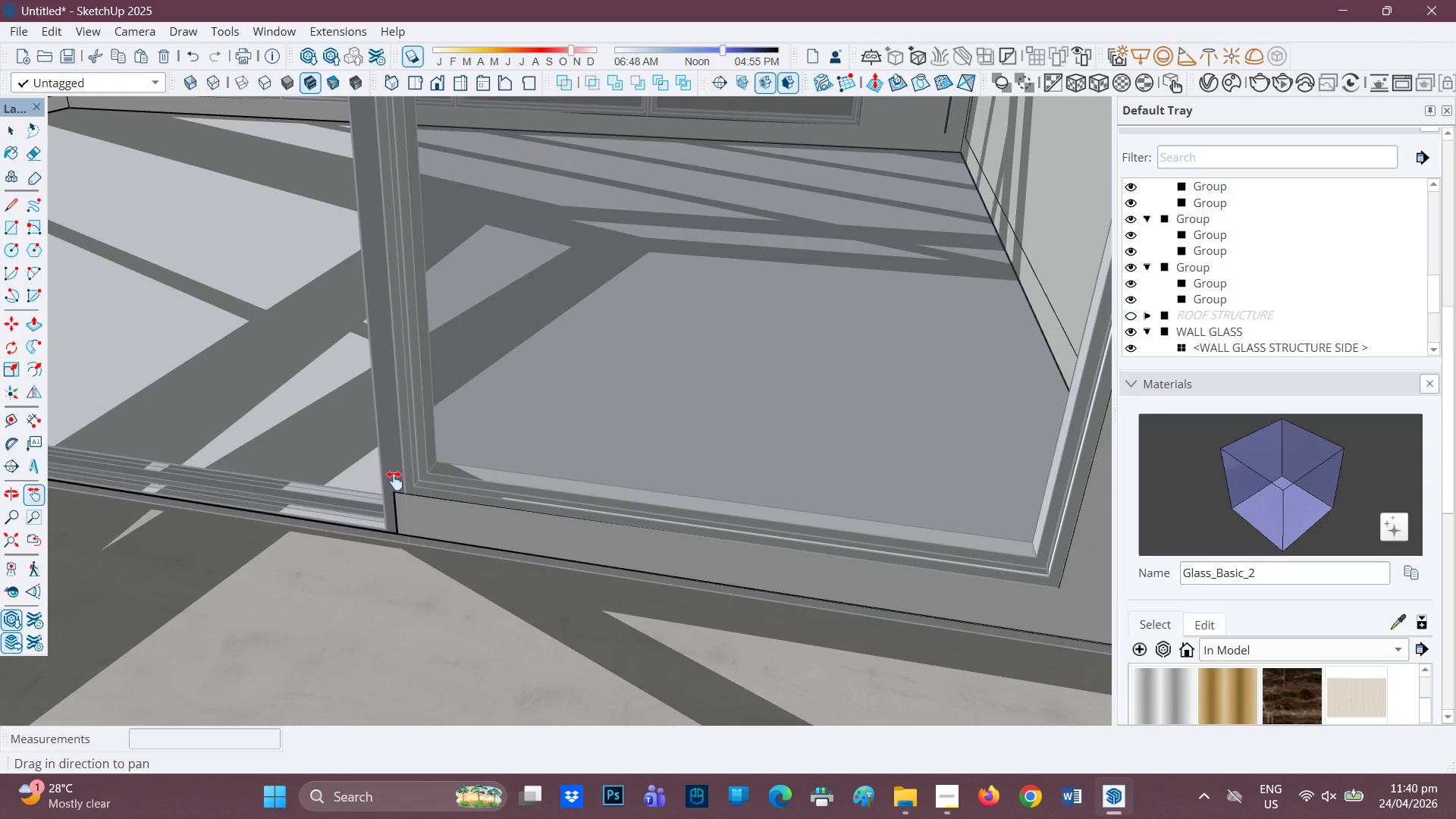 
scroll: coordinate [393, 499], scroll_direction: up, amount: 2.0
 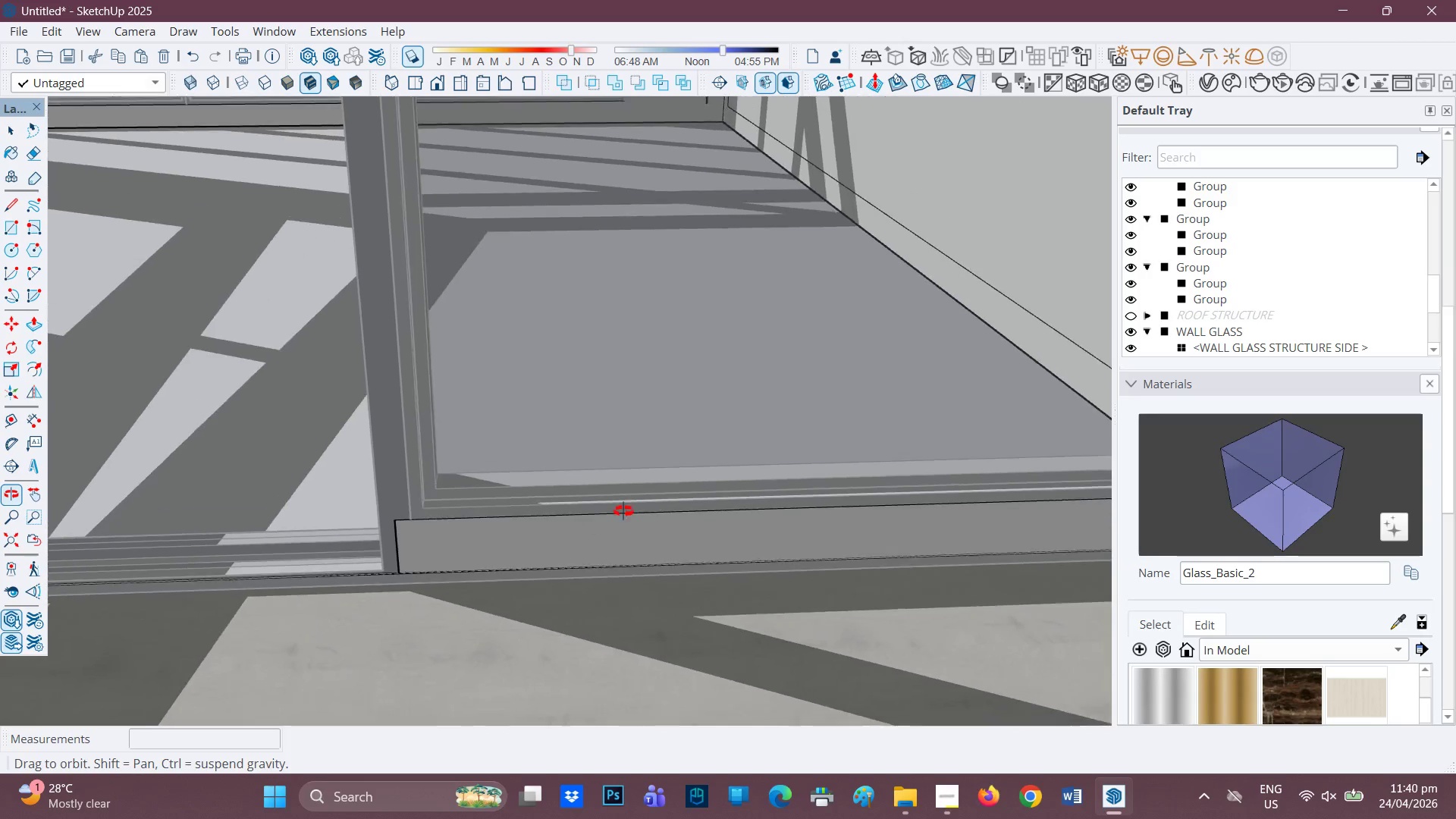 
key(Space)
 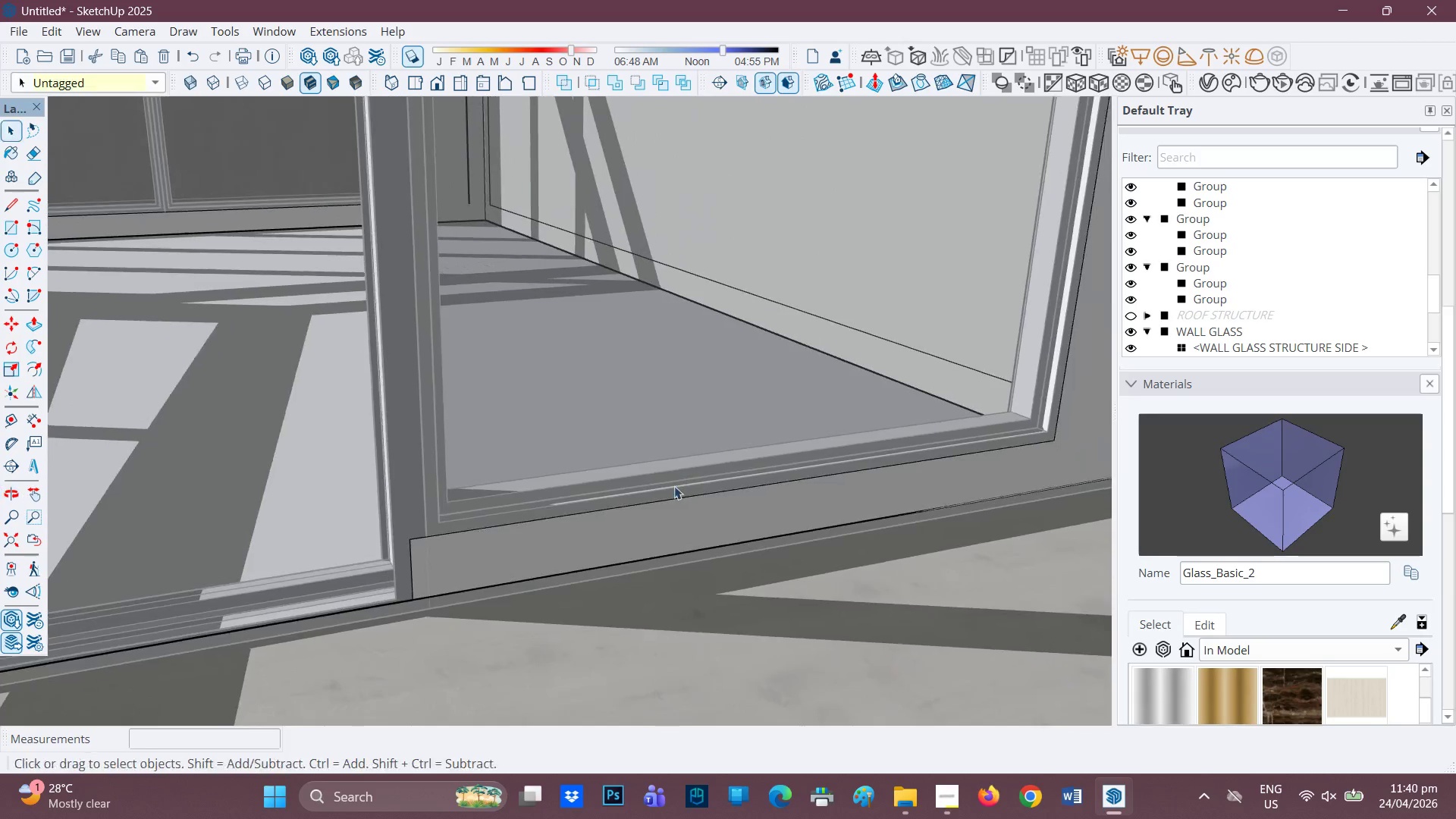 
scroll: coordinate [381, 532], scroll_direction: up, amount: 4.0
 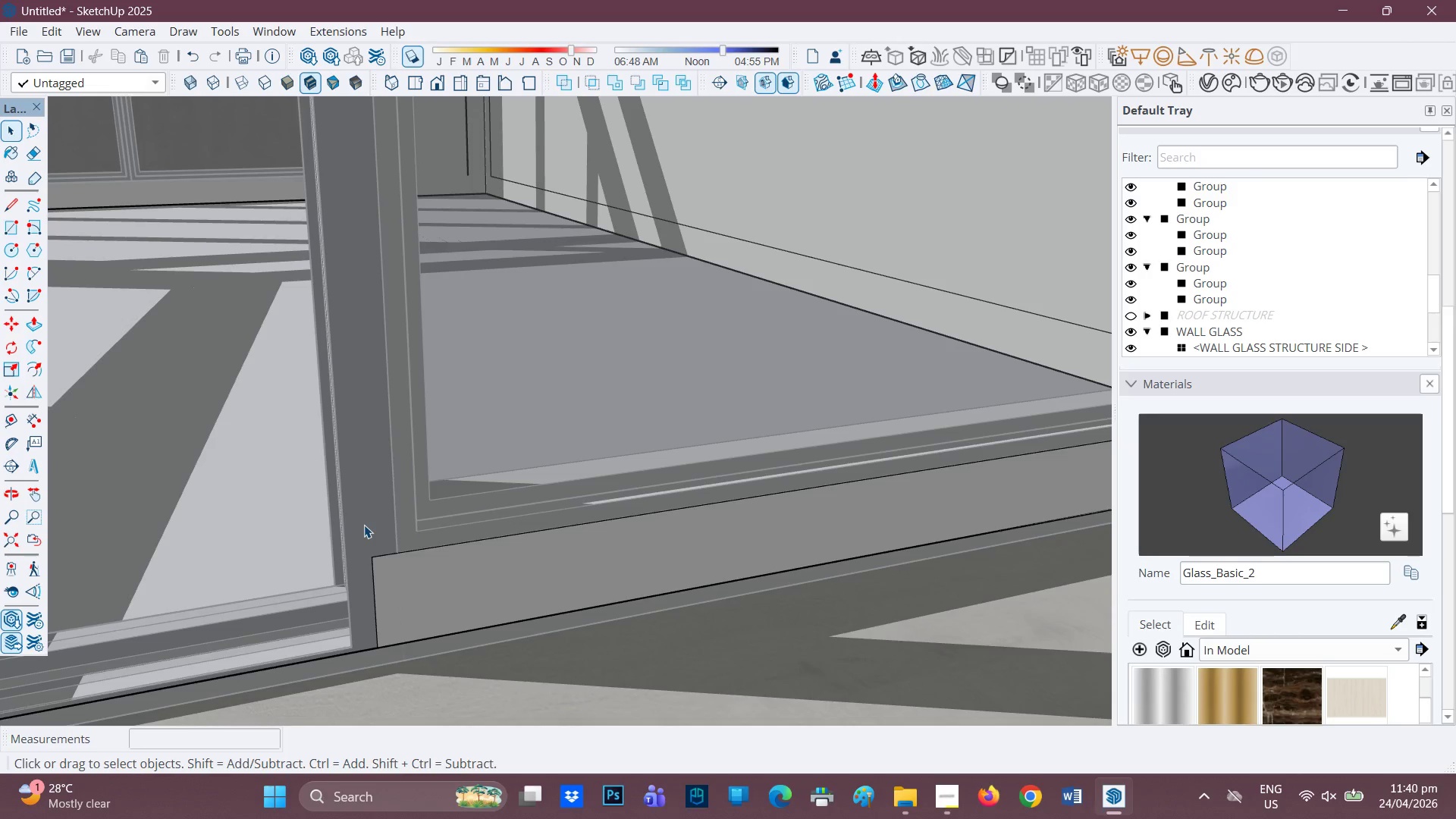 
double_click([364, 525])
 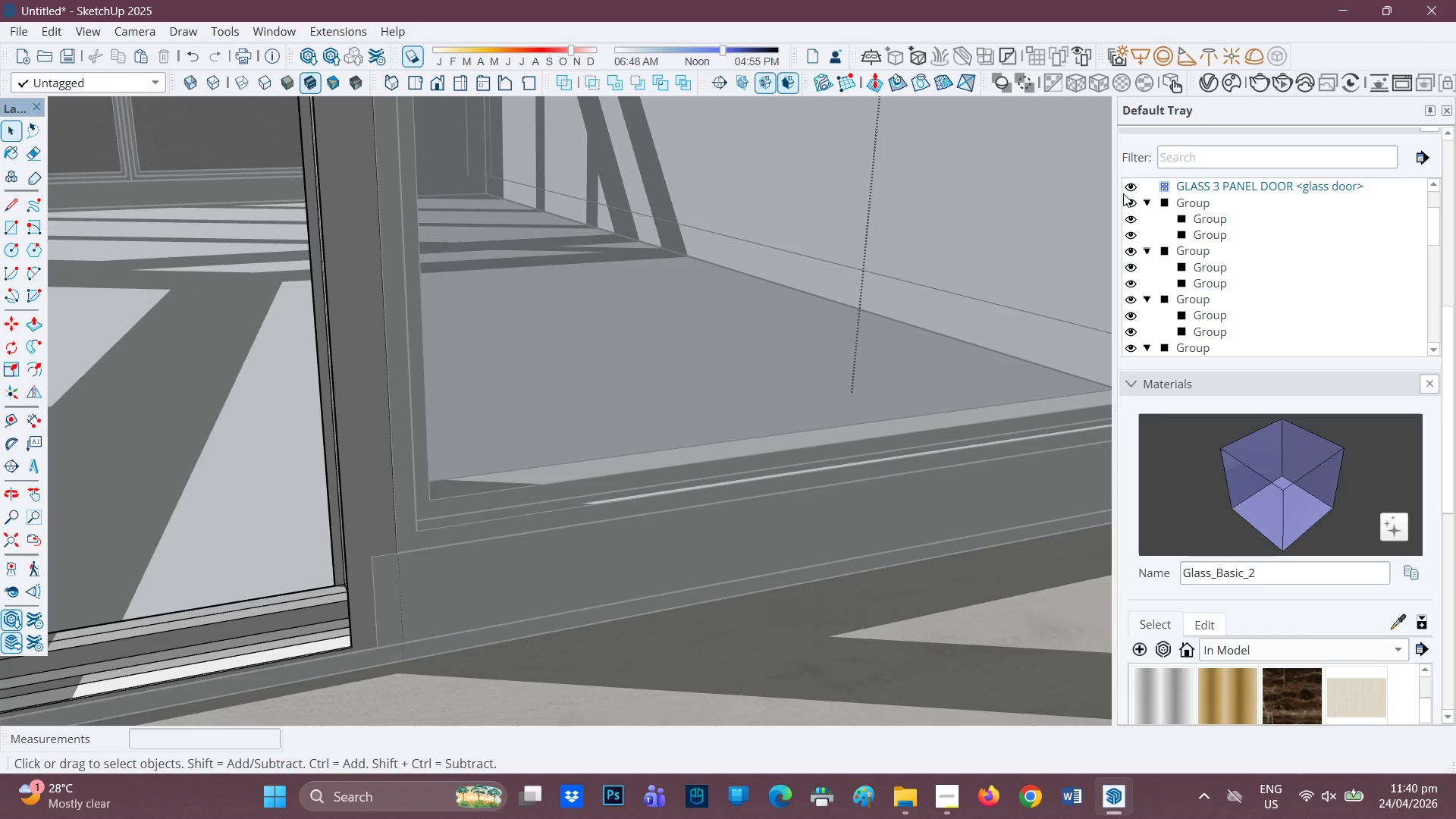 
left_click([1131, 187])
 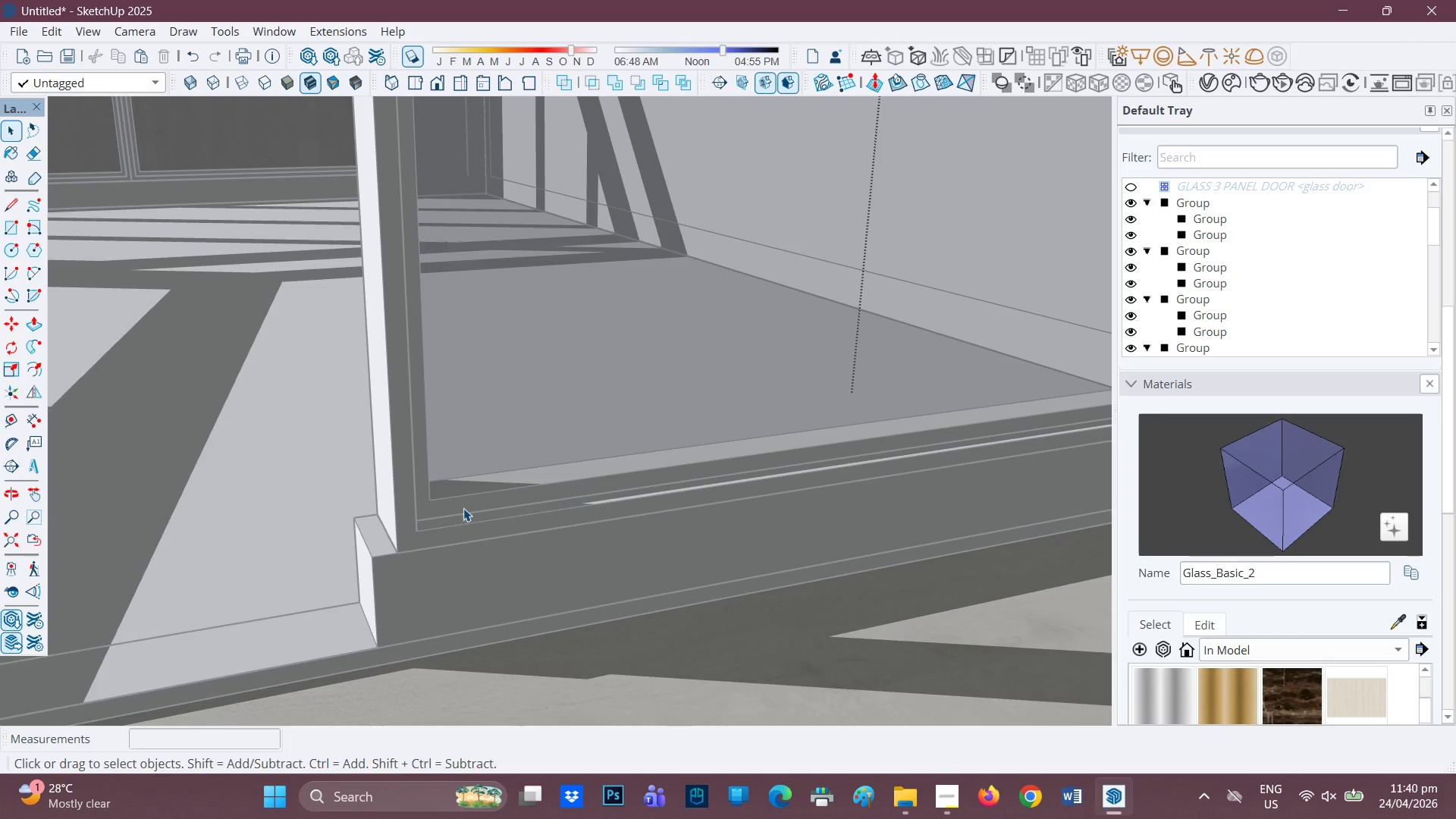 
scroll: coordinate [443, 516], scroll_direction: up, amount: 1.0
 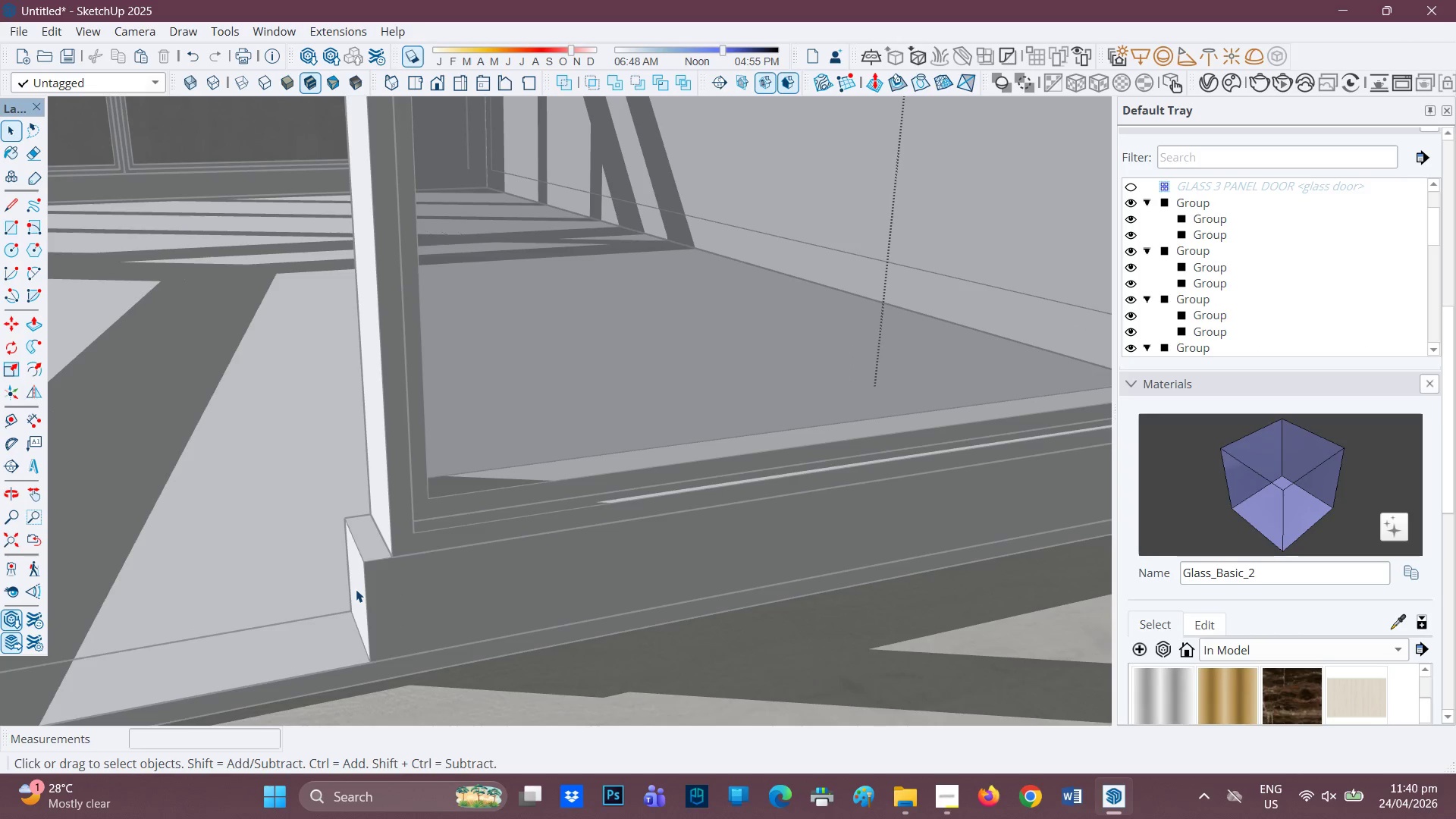 
key(Space)
 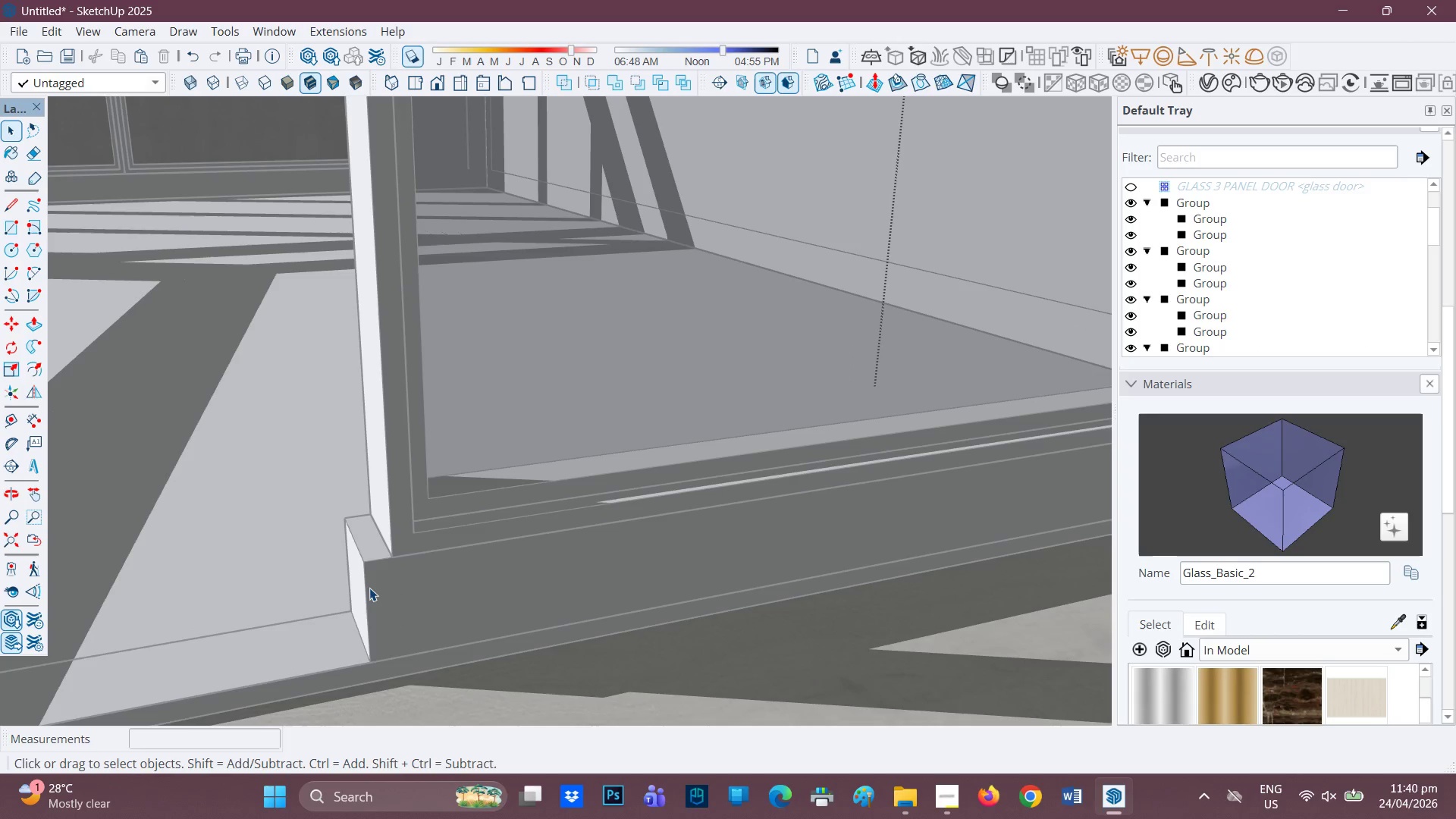 
left_click([369, 588])
 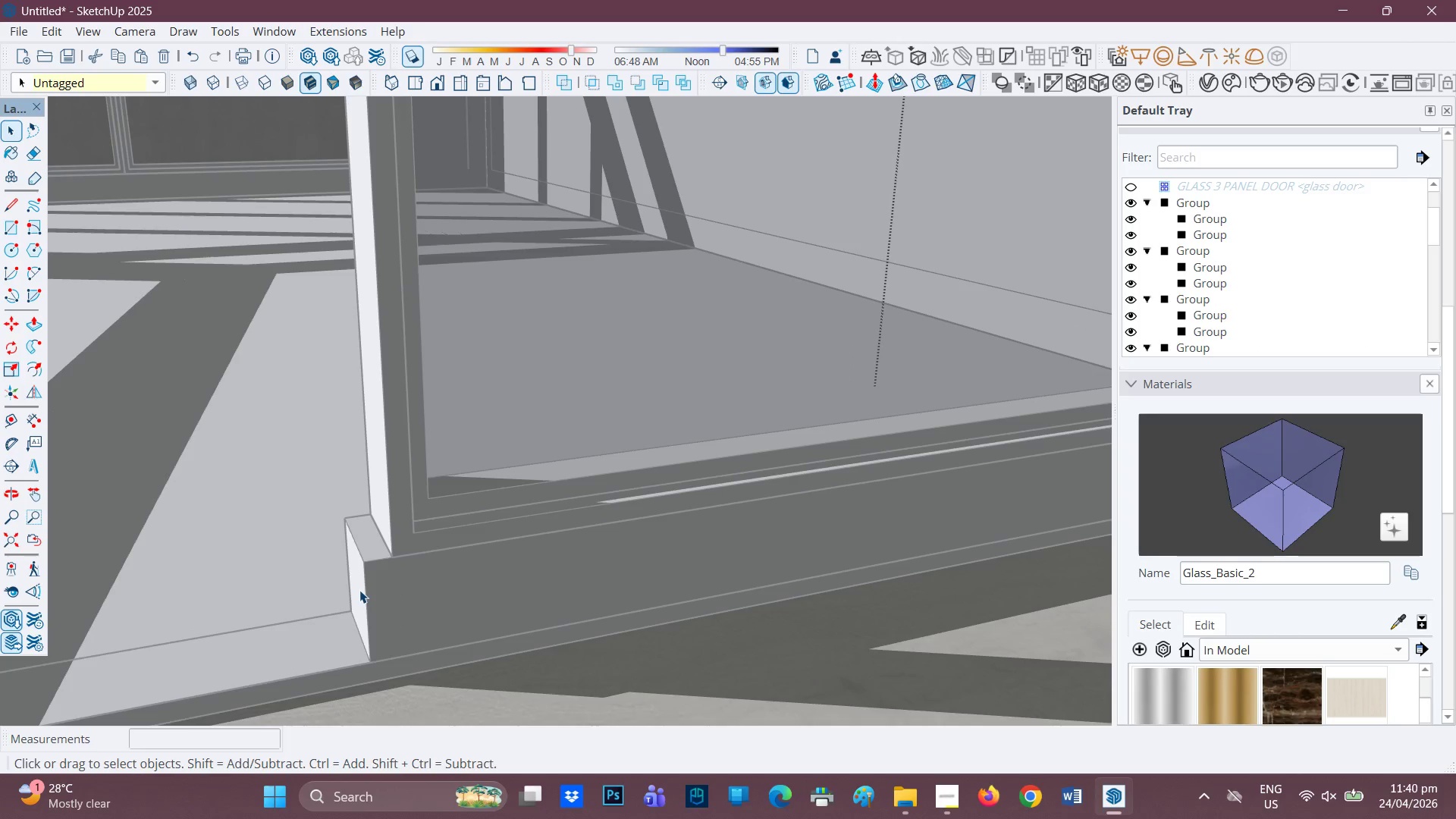 
double_click([359, 590])
 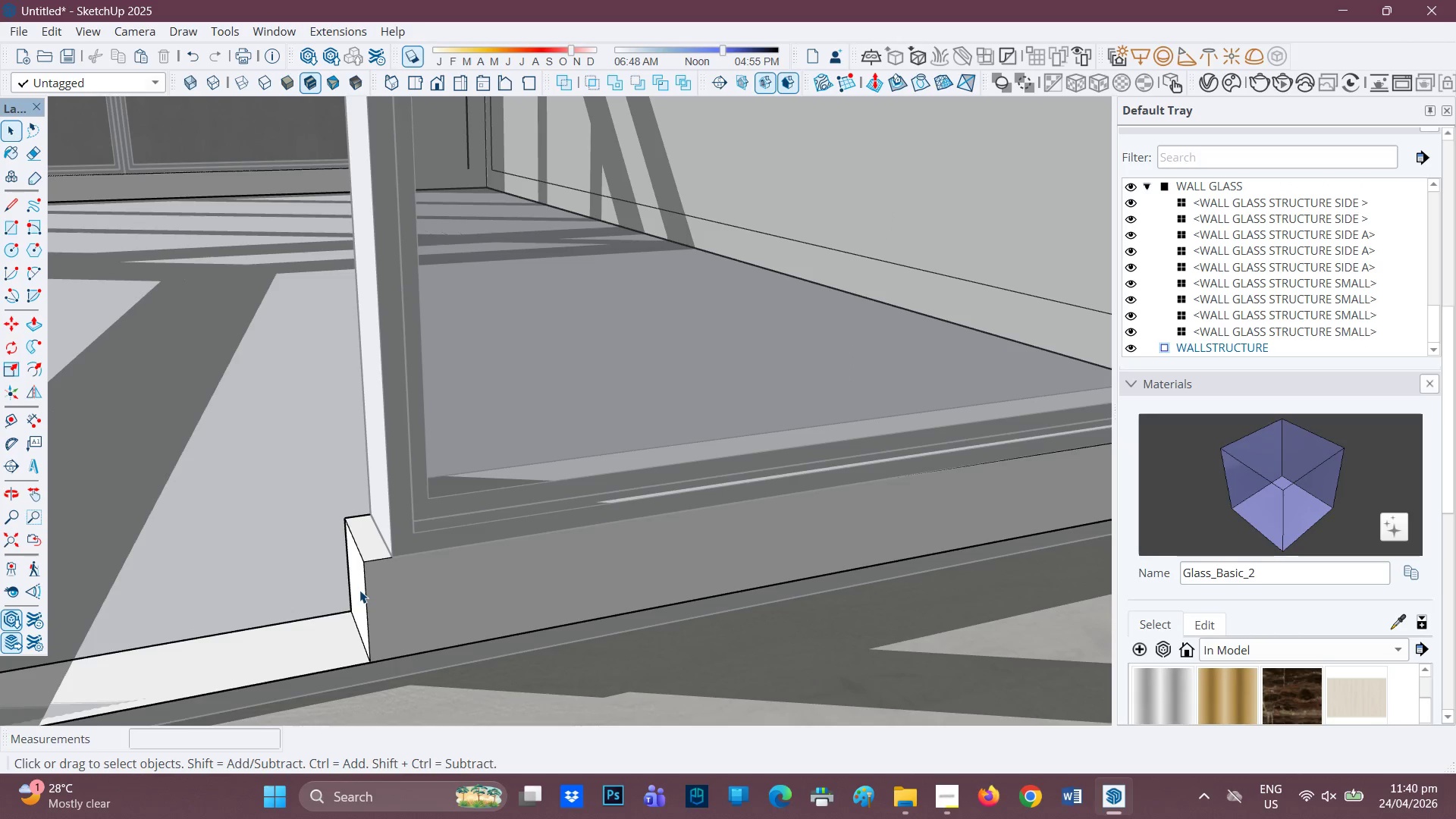 
left_click([359, 590])
 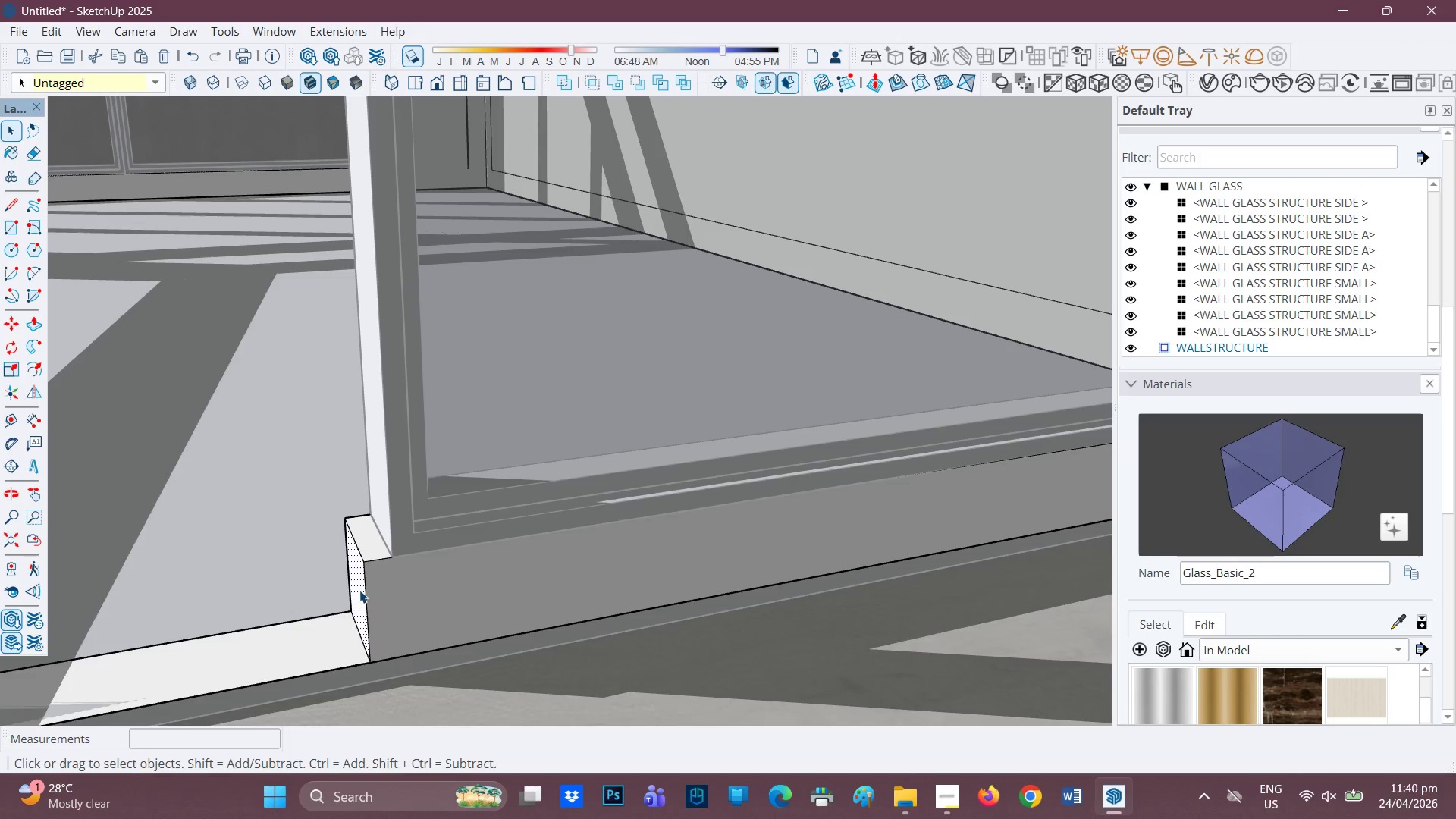 
key(P)
 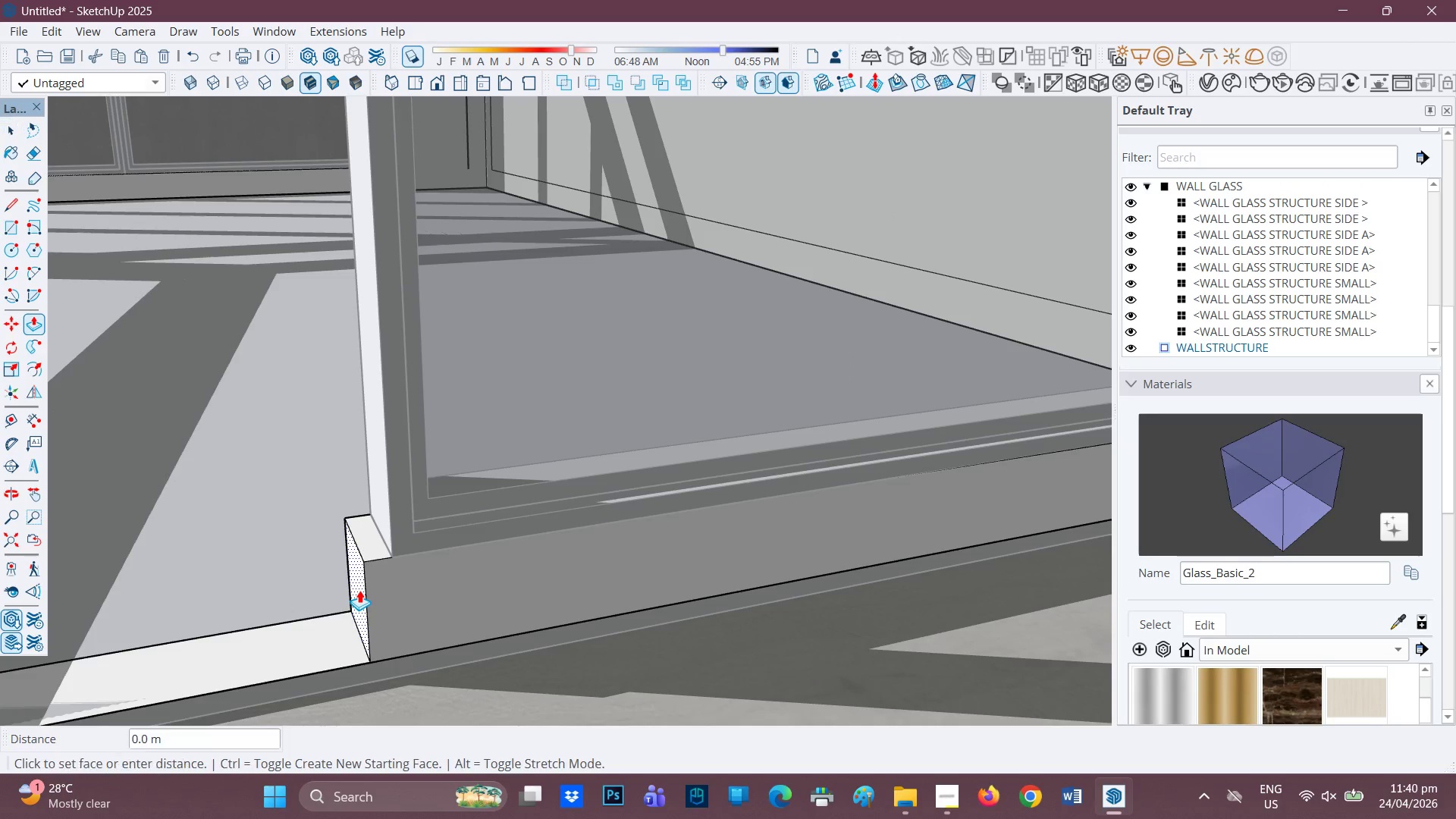 
left_click([359, 590])
 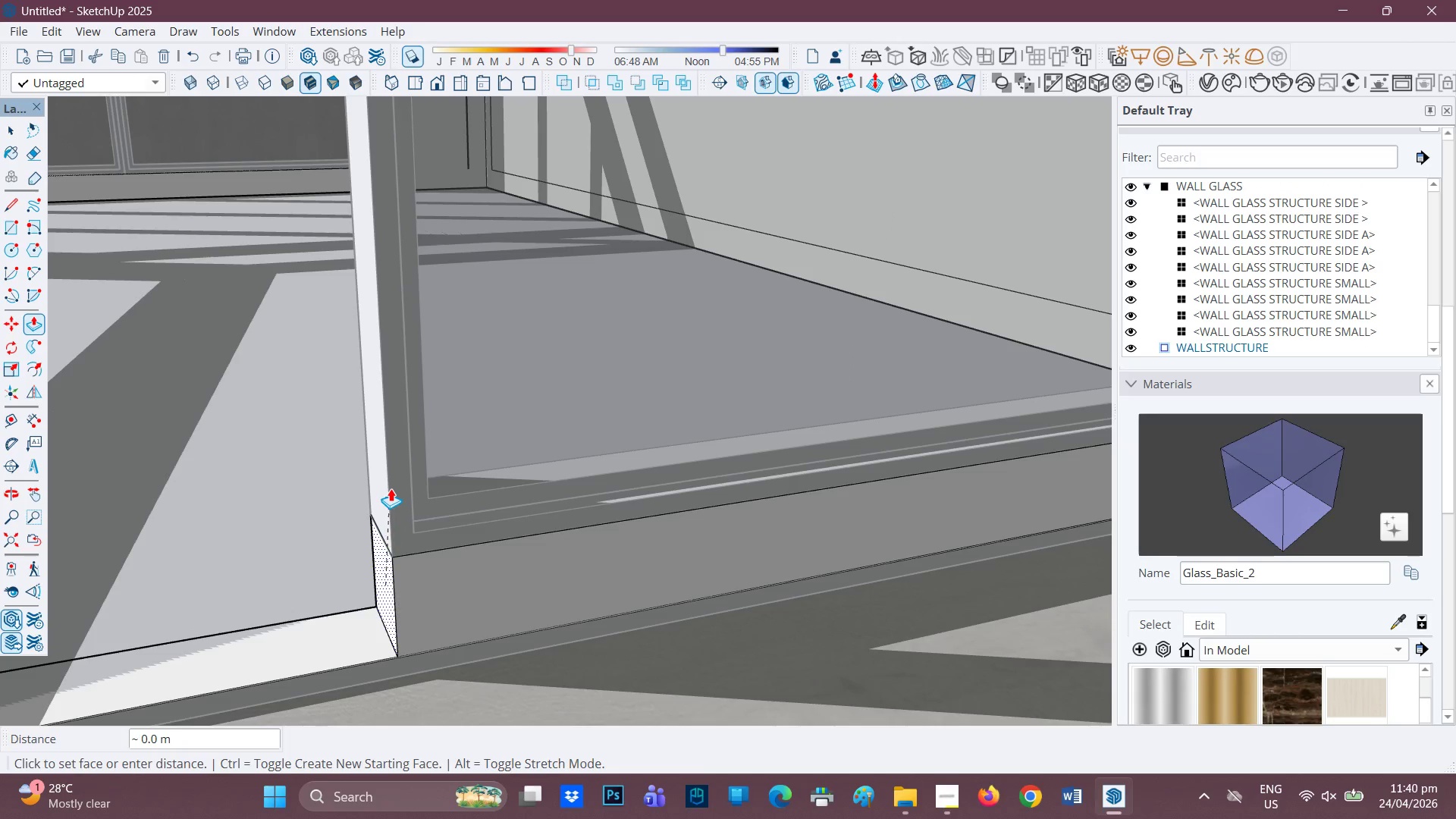 
left_click([391, 488])
 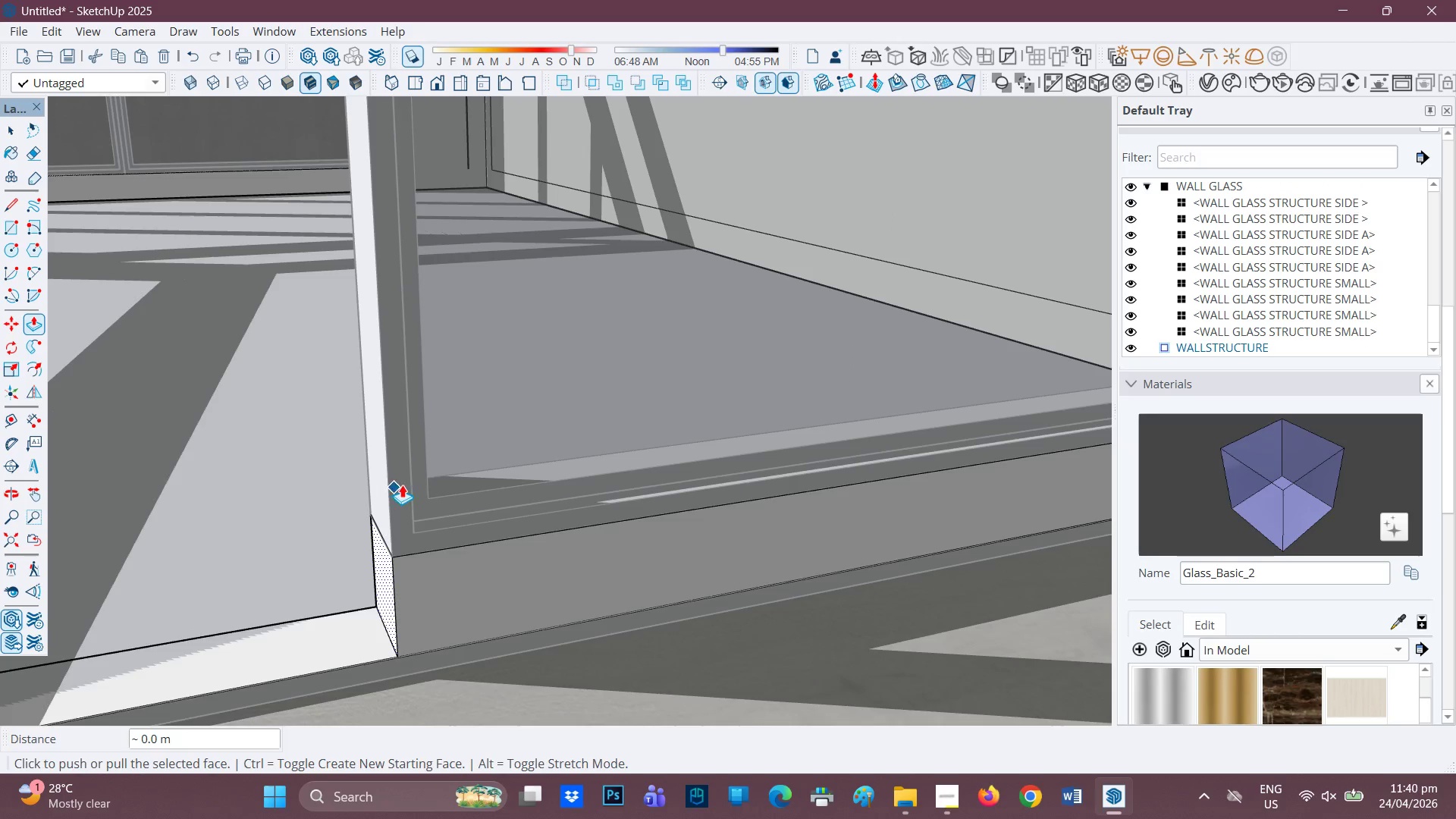 
scroll: coordinate [428, 466], scroll_direction: down, amount: 3.0
 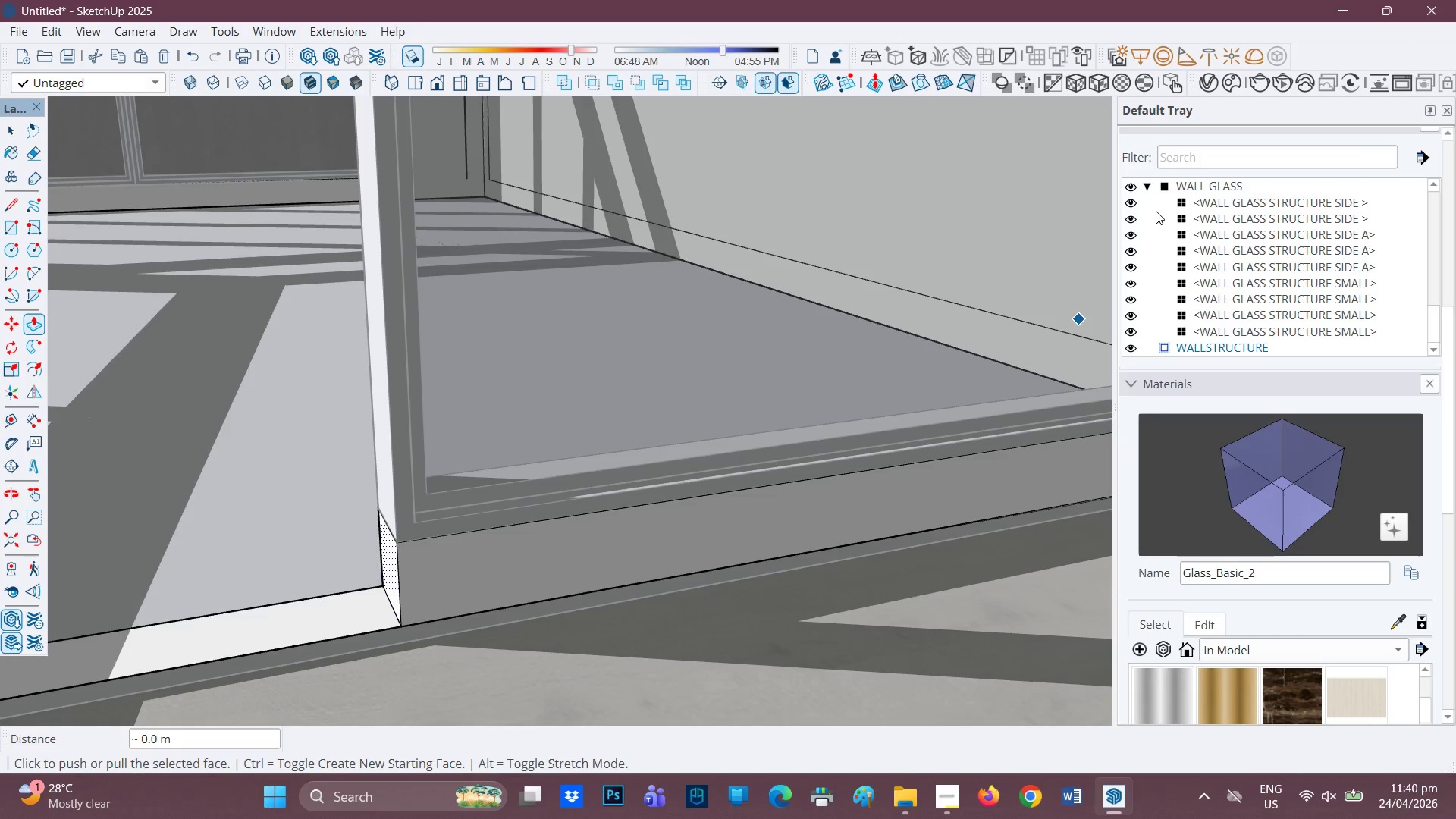 
scroll: coordinate [1147, 206], scroll_direction: up, amount: 12.0
 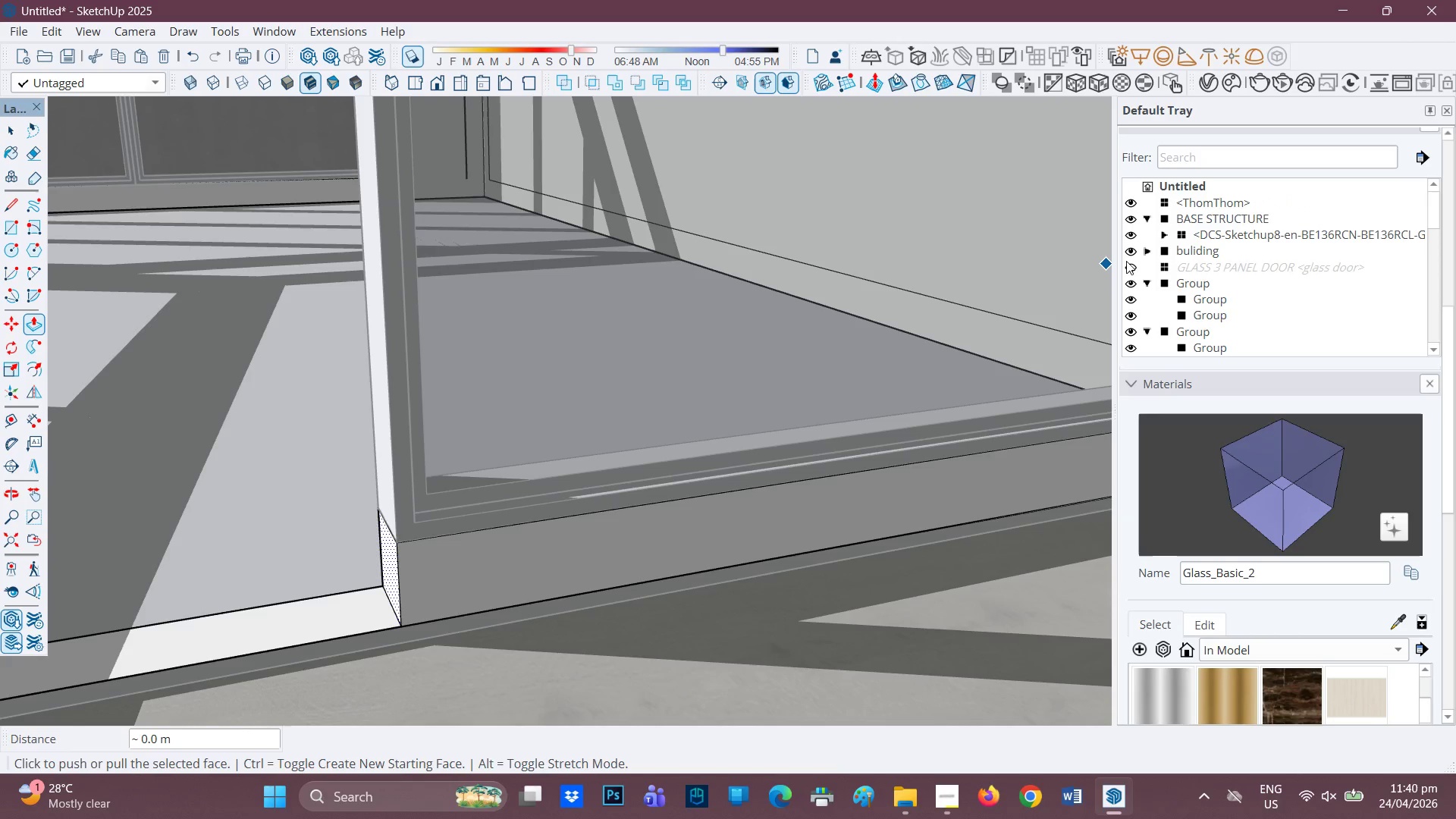 
left_click([1129, 265])
 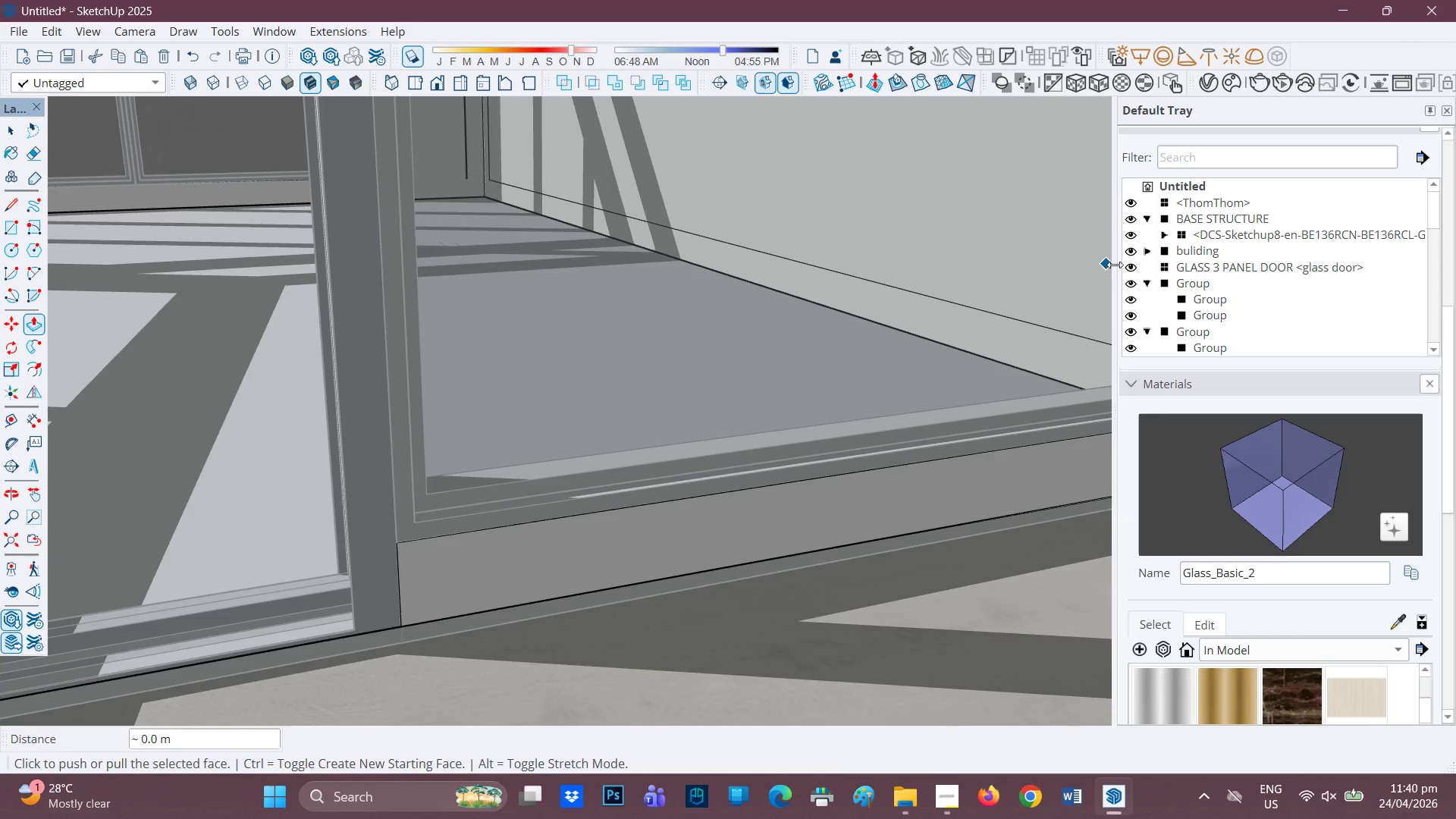 
key(H)
 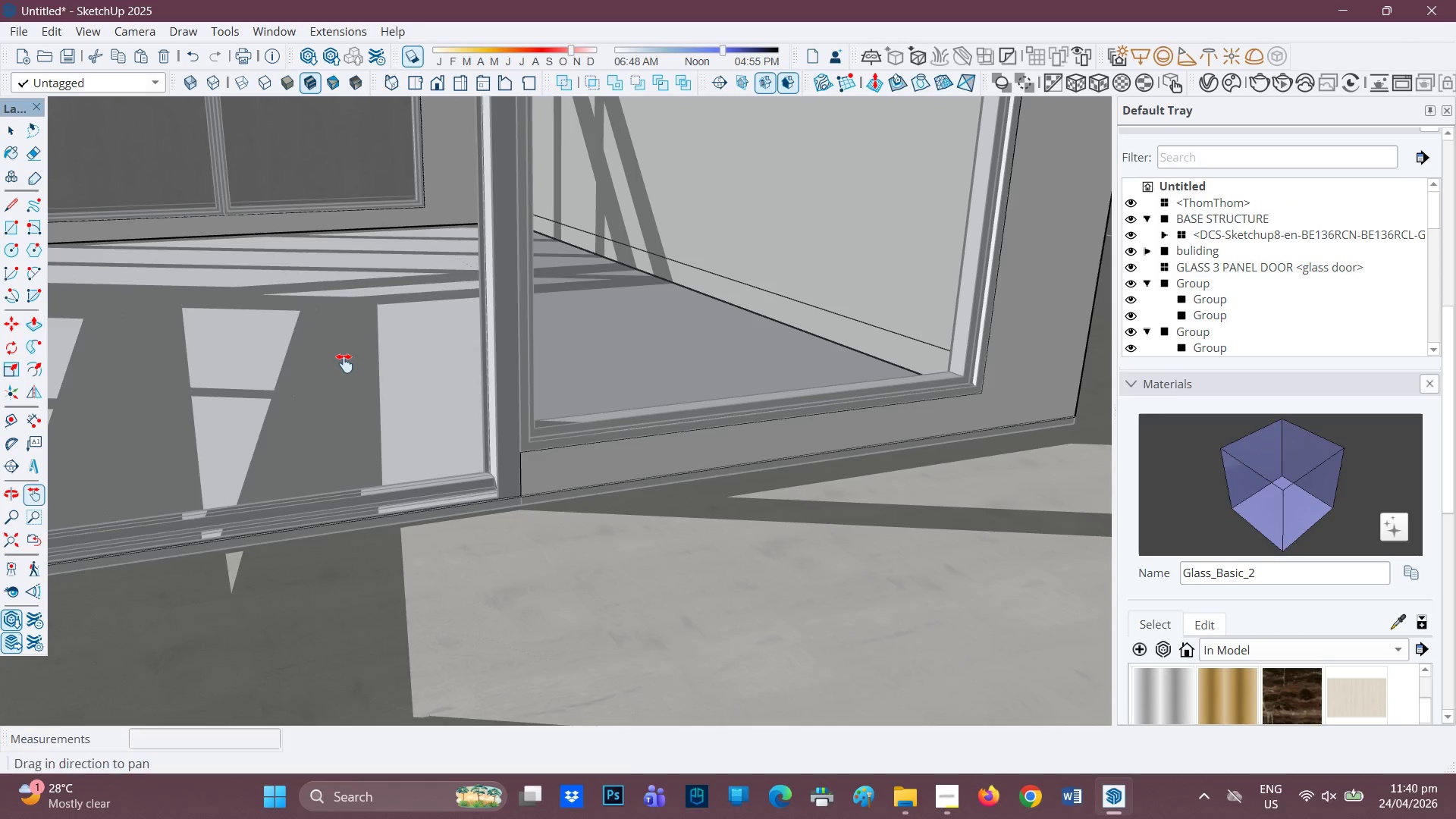 
left_click_drag(start_coordinate=[340, 362], to_coordinate=[679, 351])
 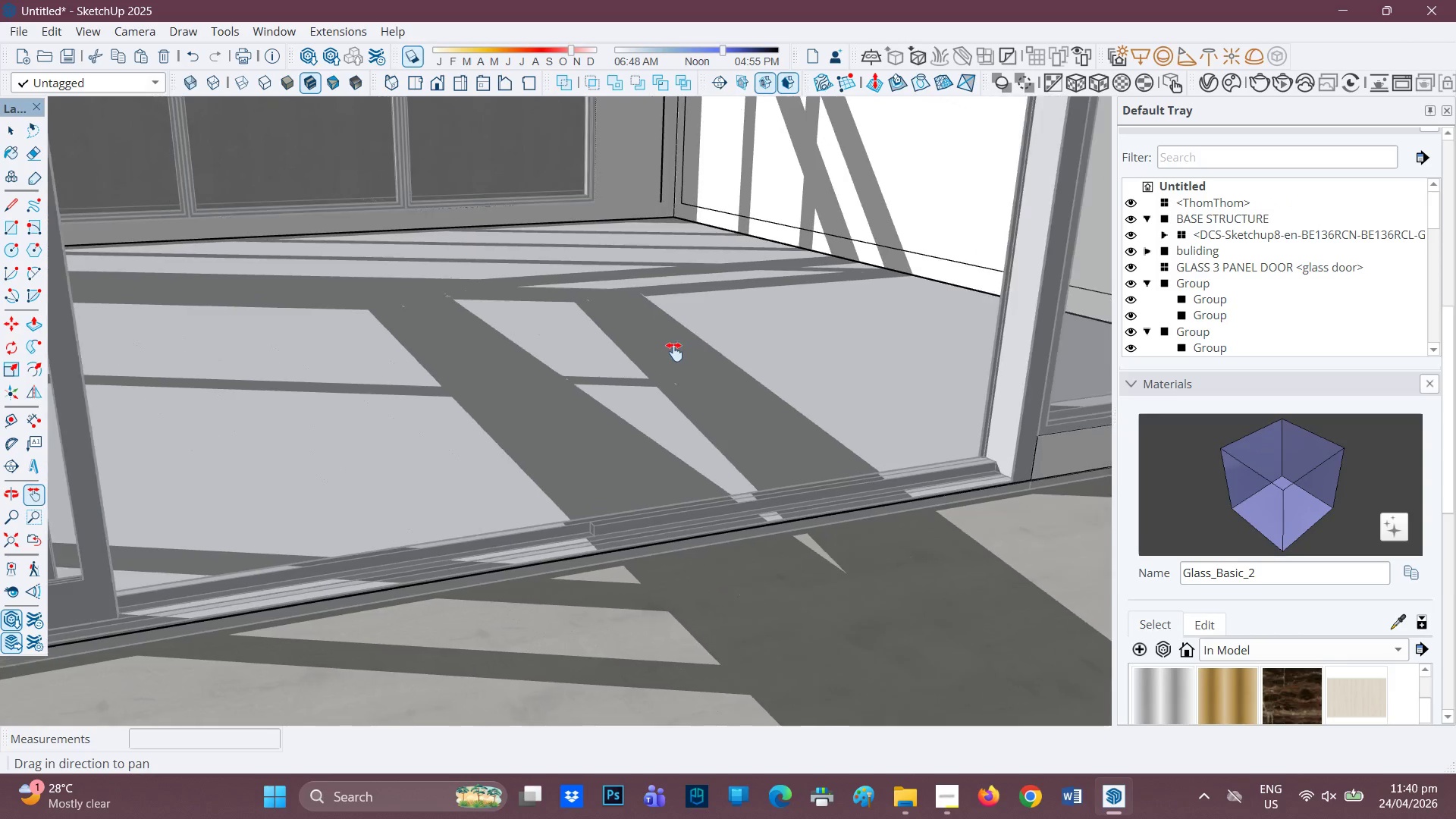 
scroll: coordinate [670, 356], scroll_direction: down, amount: 16.0
 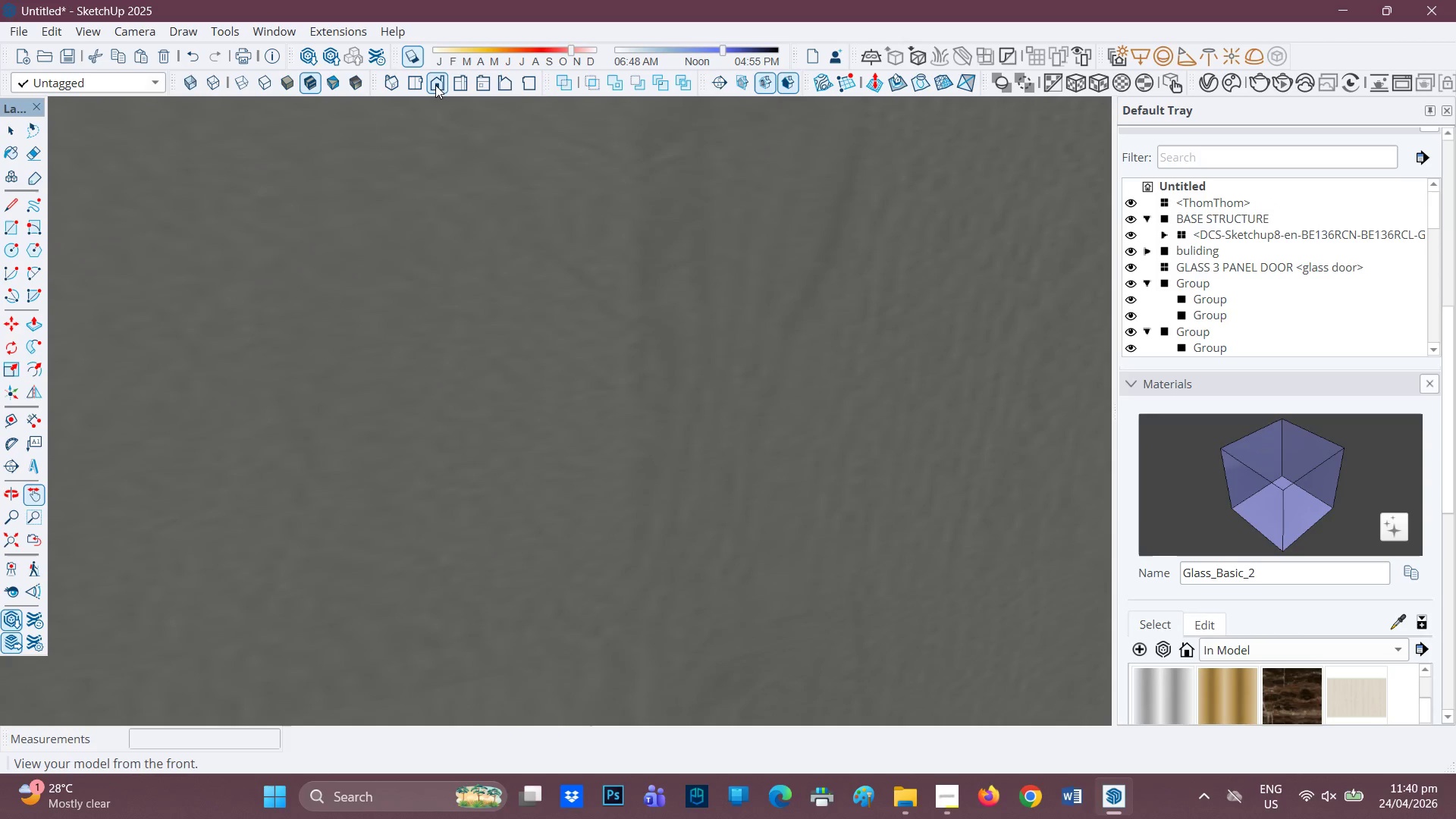 
left_click([428, 84])
 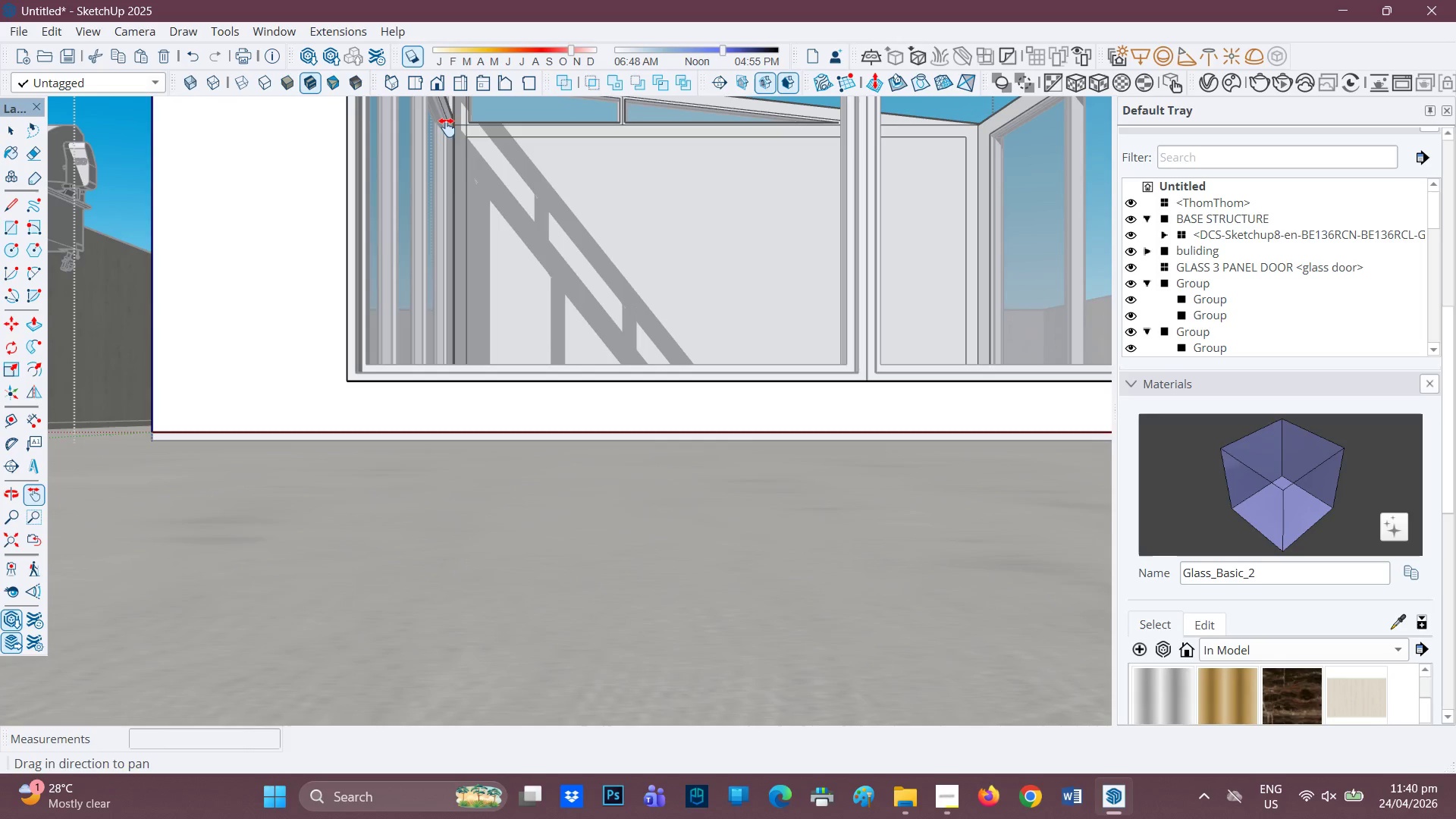 
scroll: coordinate [461, 206], scroll_direction: down, amount: 3.0
 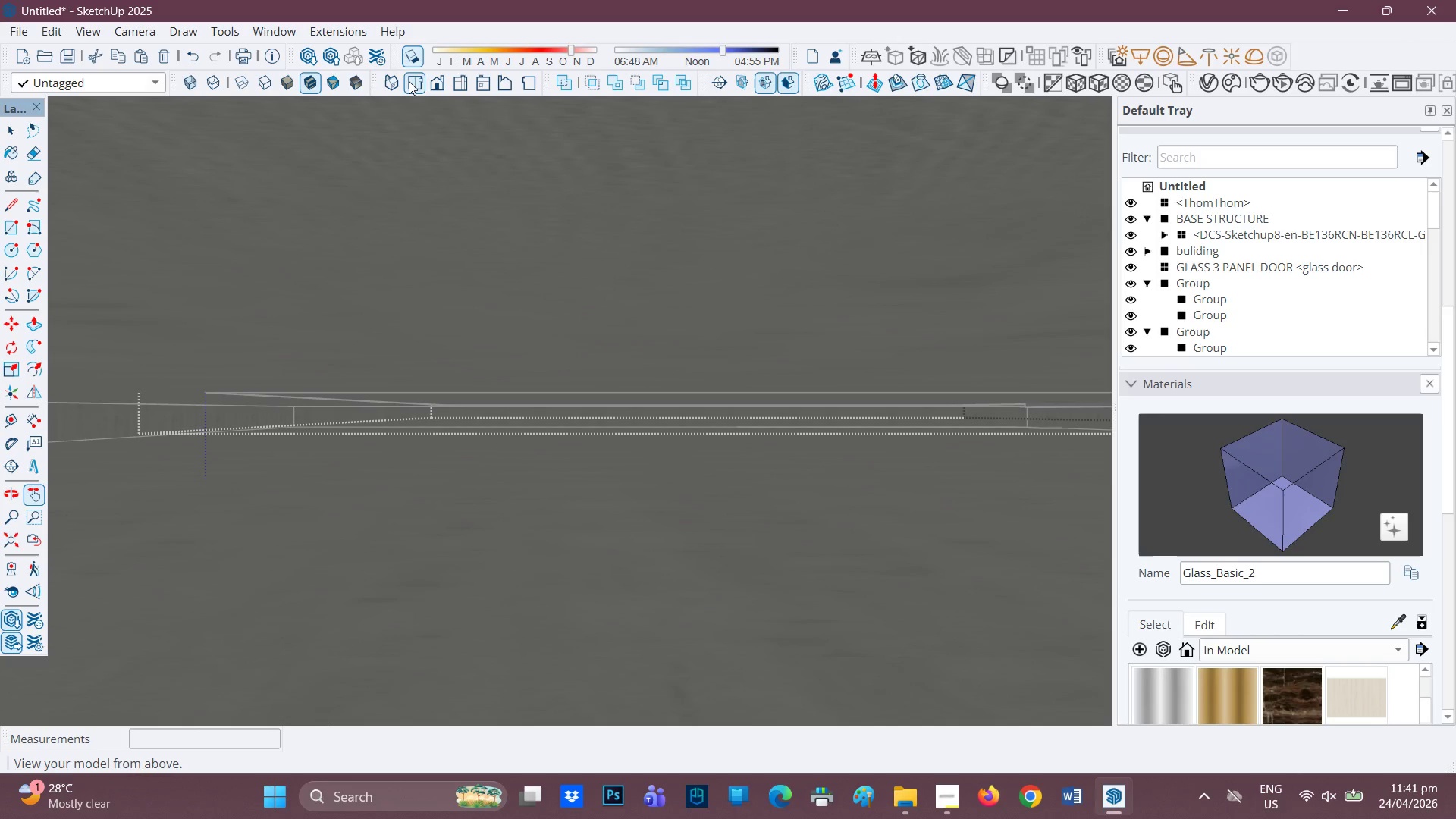 
left_click([410, 83])
 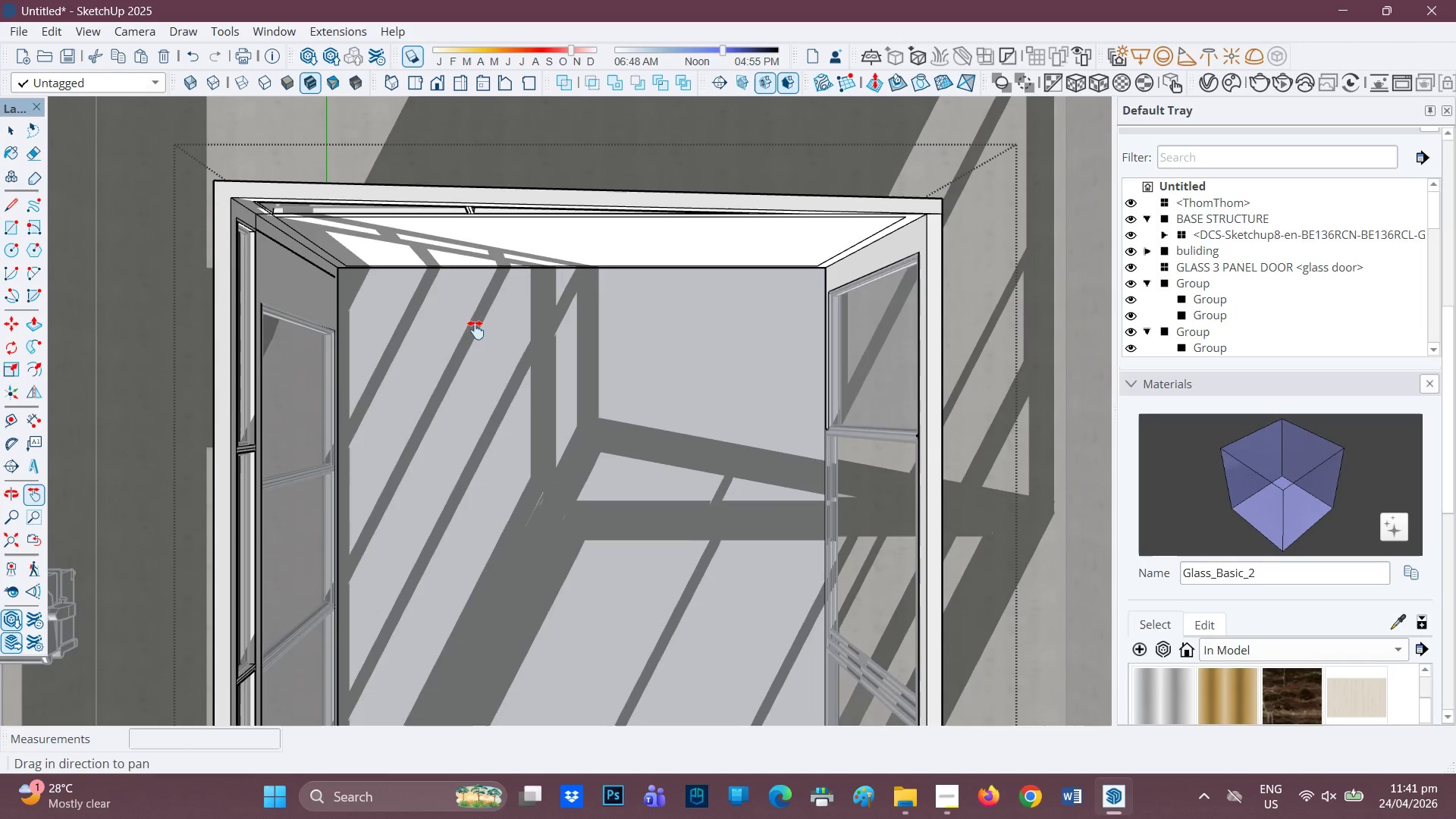 
scroll: coordinate [585, 441], scroll_direction: down, amount: 3.0
 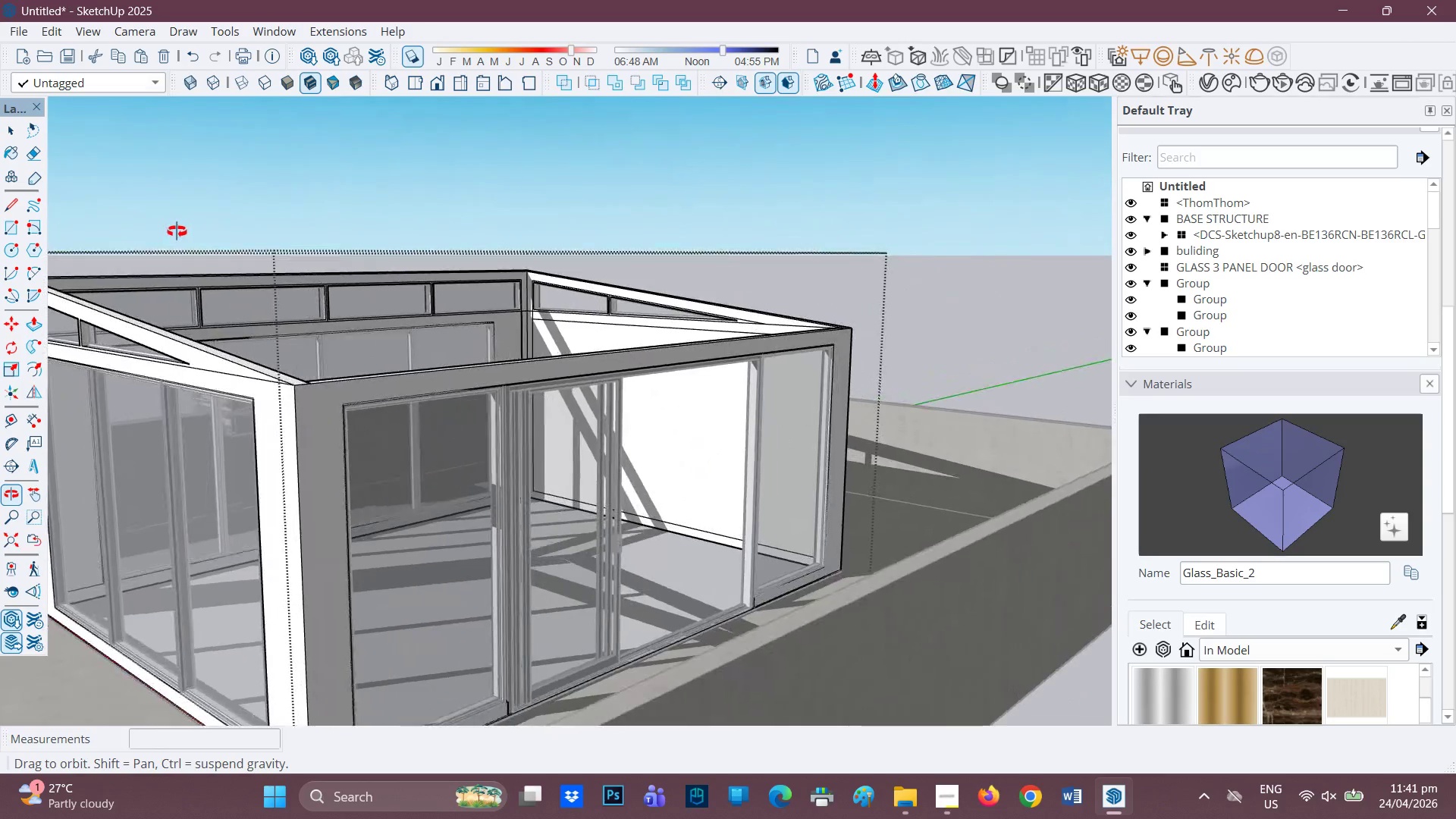 
wait(8.03)
 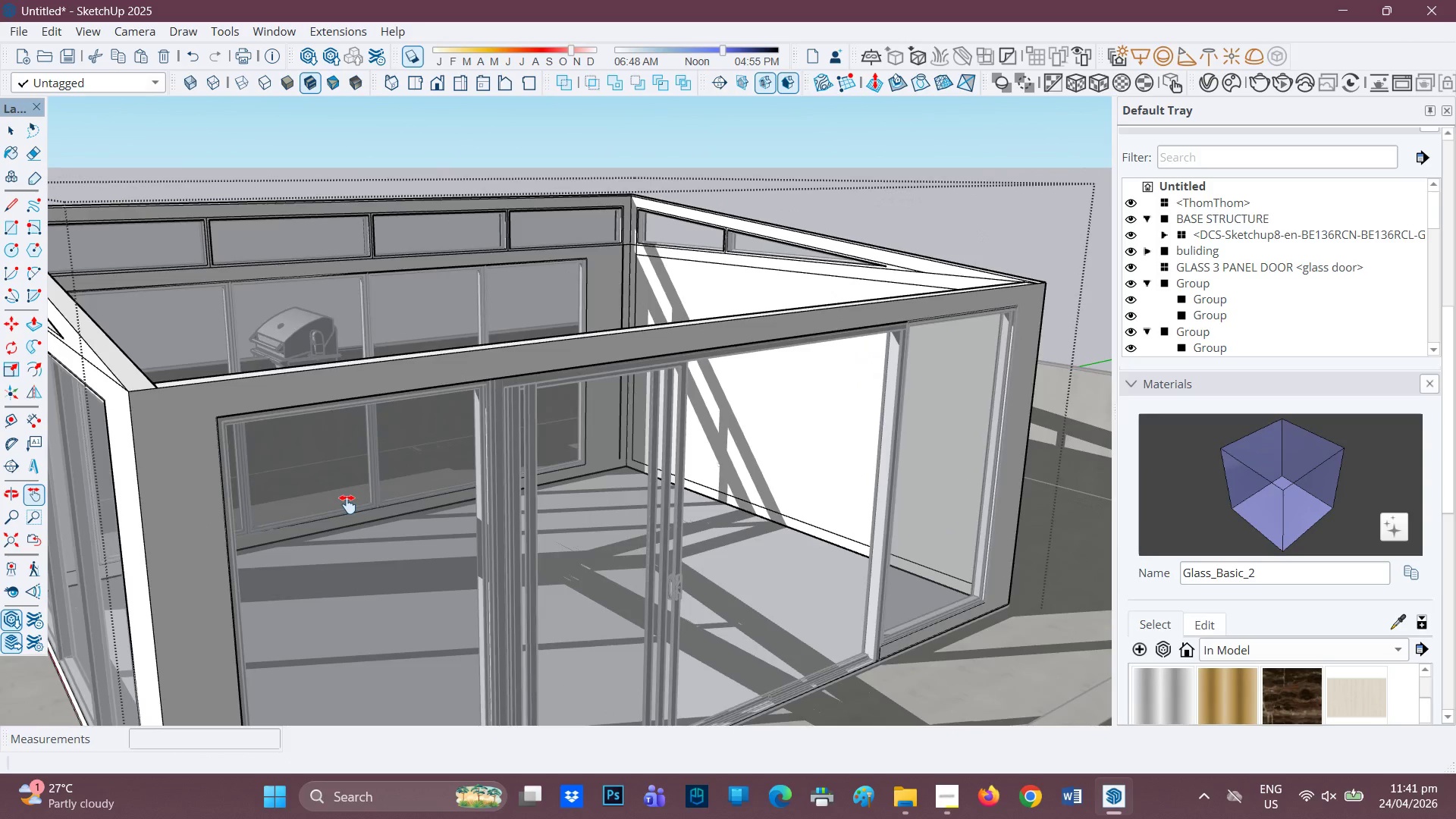 
key(H)
 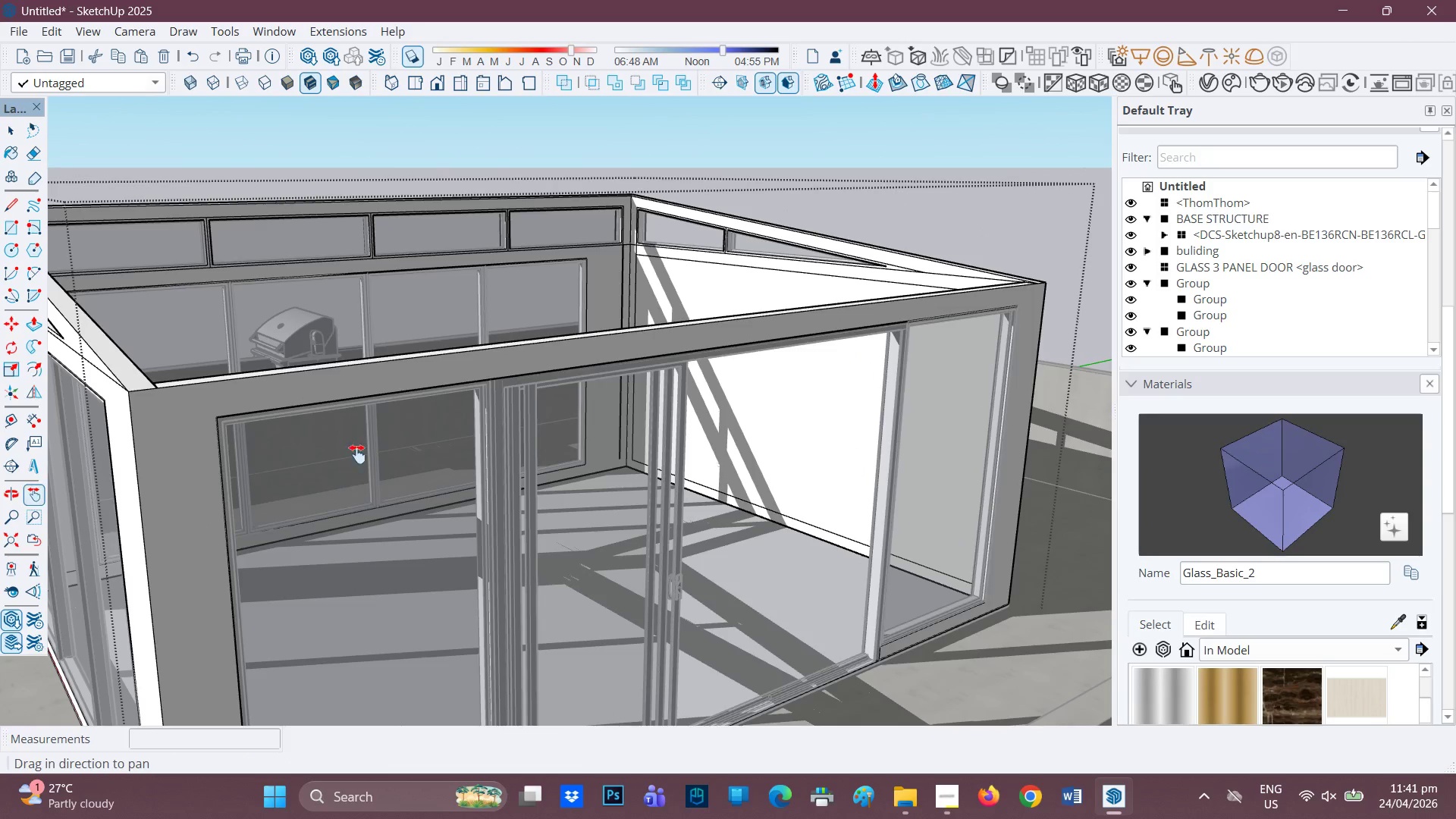 
scroll: coordinate [347, 504], scroll_direction: up, amount: 4.0
 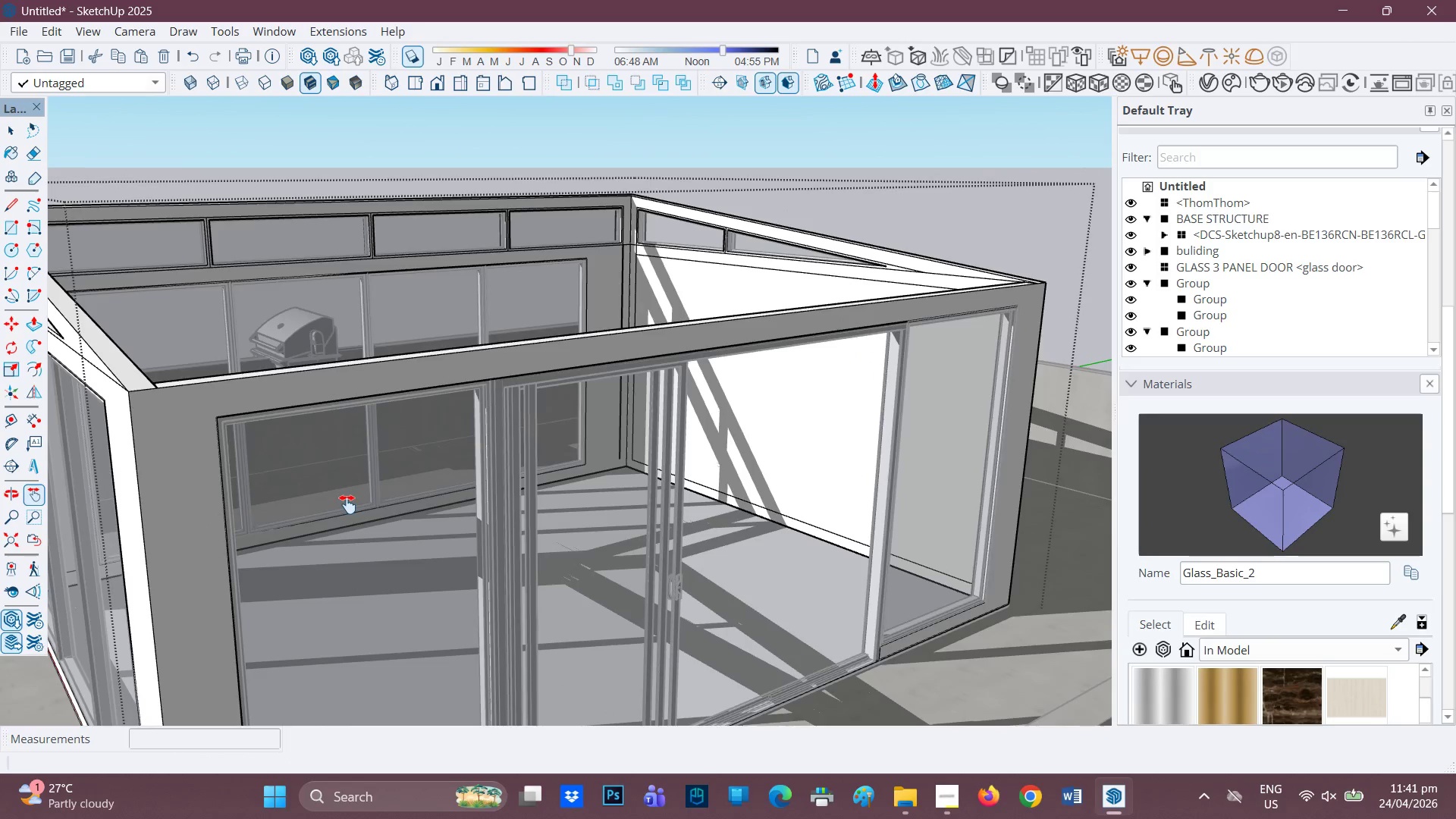 
left_click_drag(start_coordinate=[356, 468], to_coordinate=[443, 306])
 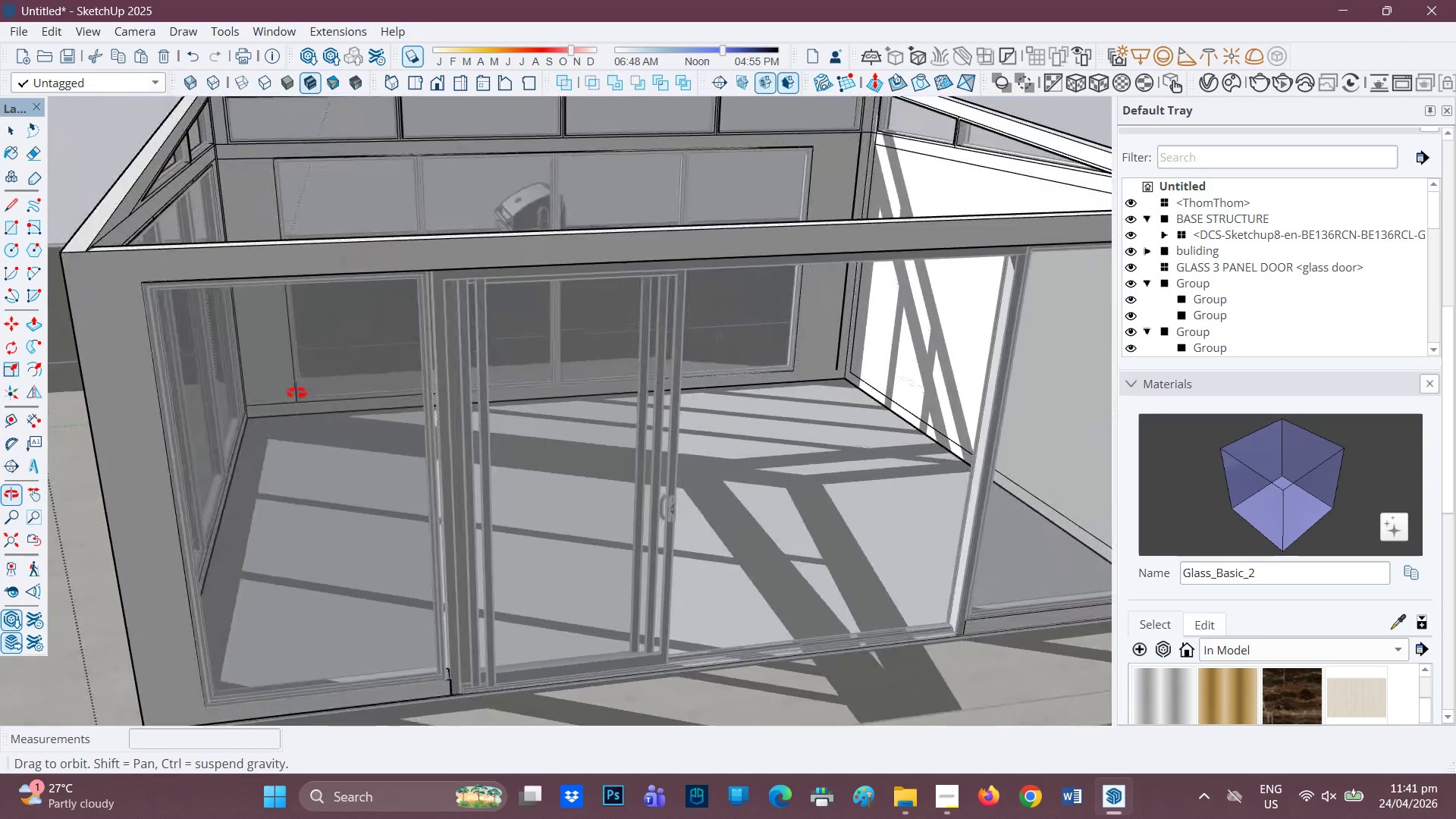 
scroll: coordinate [293, 384], scroll_direction: up, amount: 1.0
 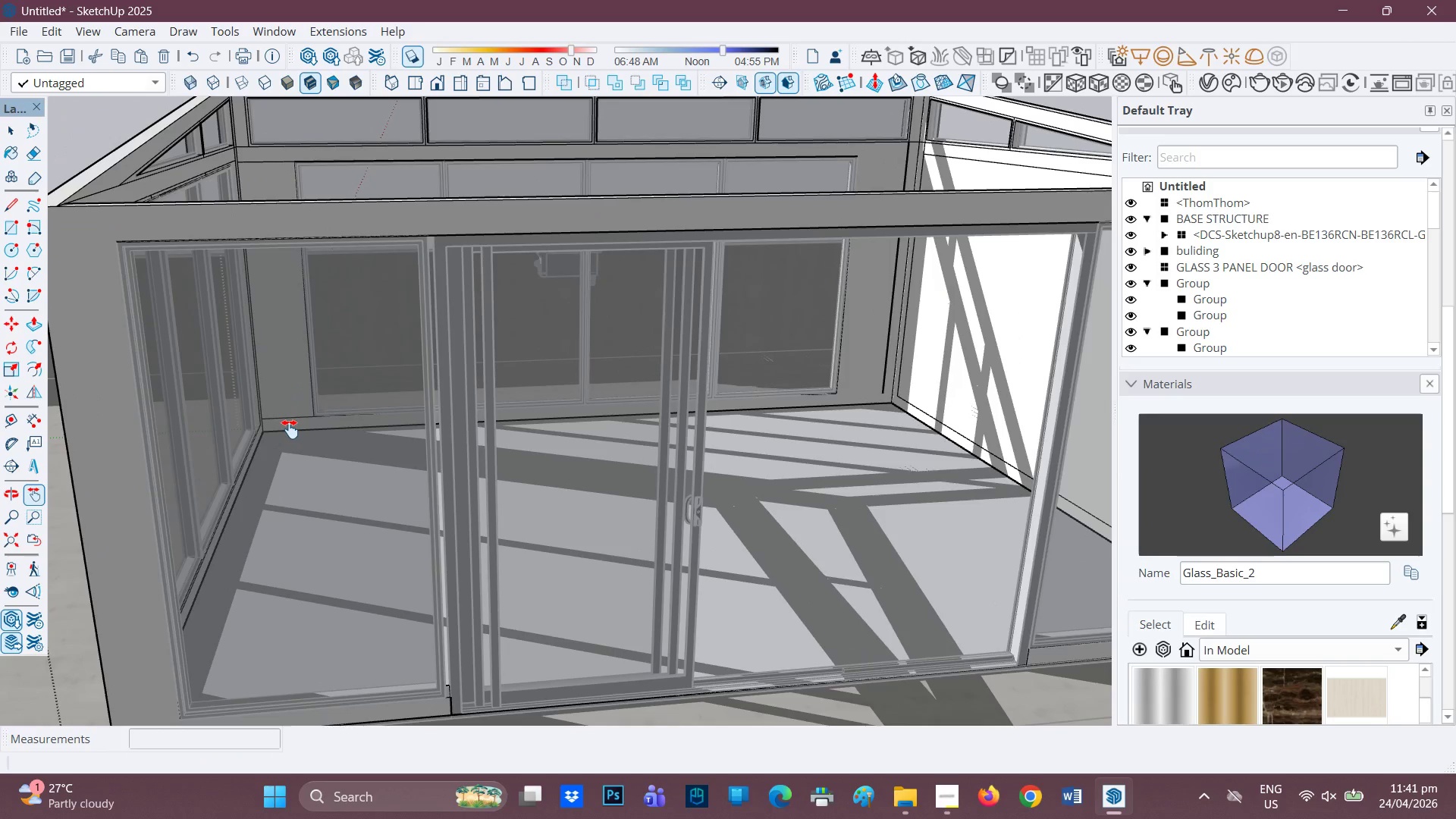 
scroll: coordinate [298, 433], scroll_direction: down, amount: 3.0
 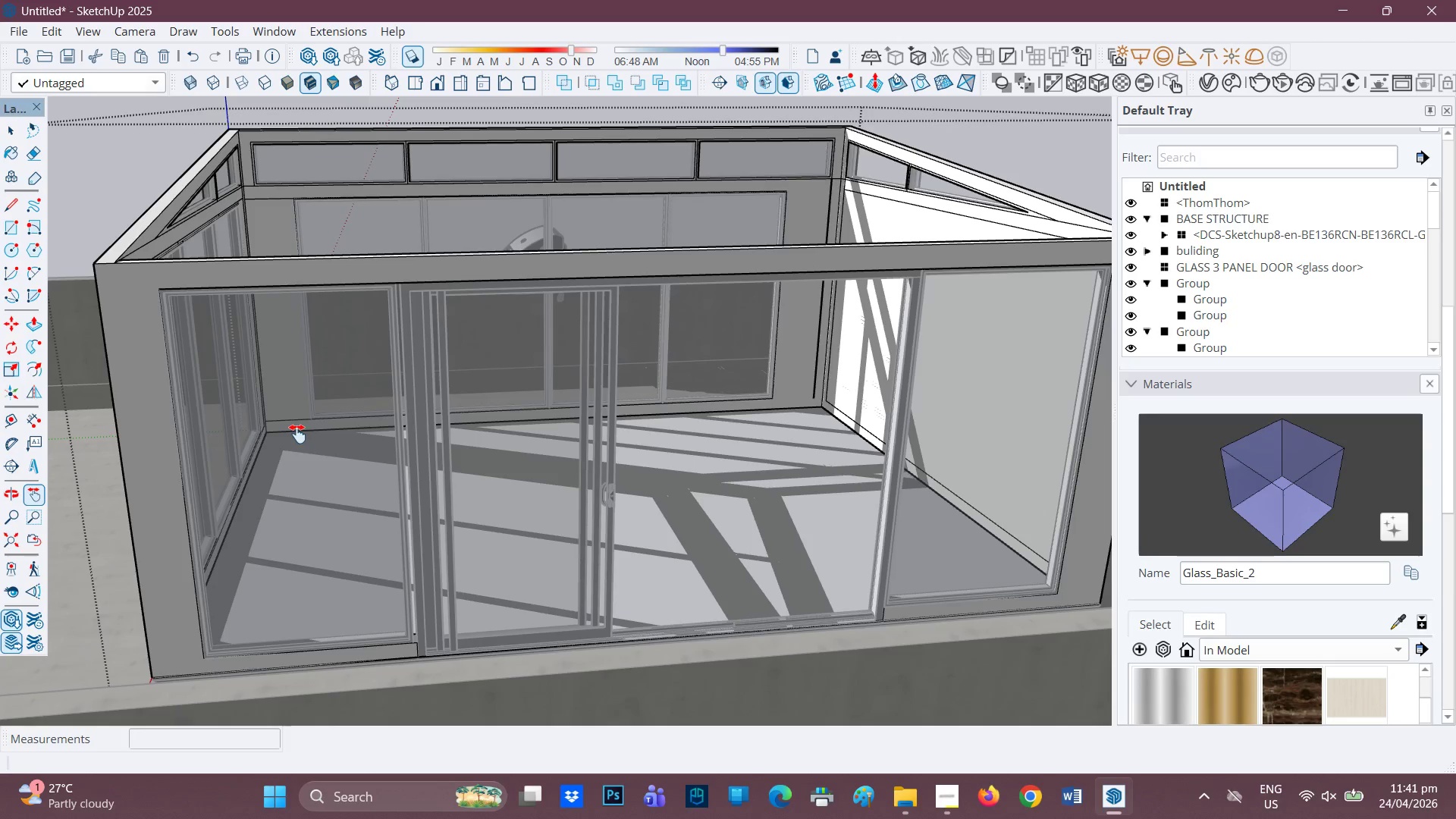 
key(Space)
 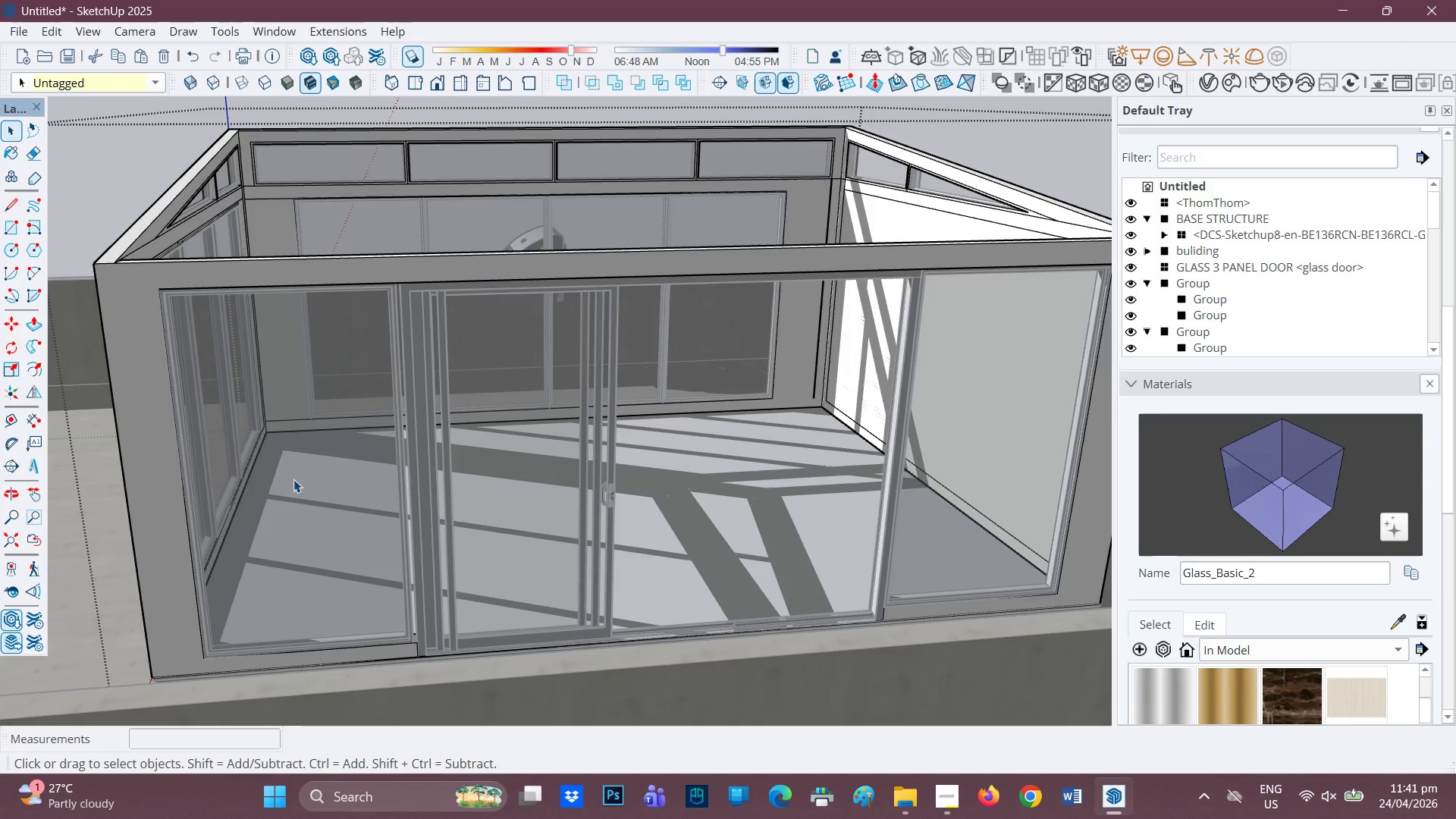 
left_click([312, 479])
 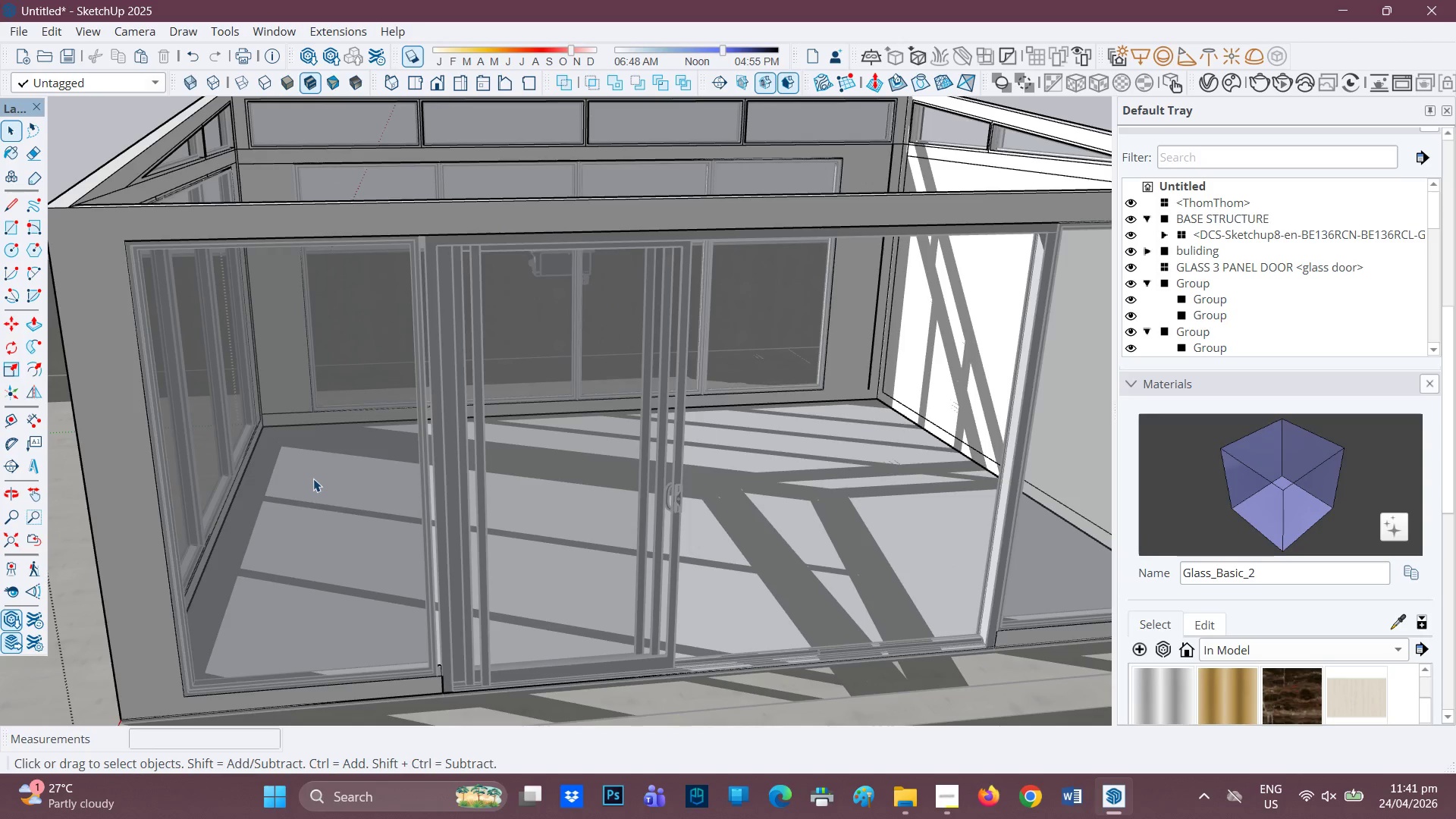 
scroll: coordinate [296, 482], scroll_direction: up, amount: 2.0
 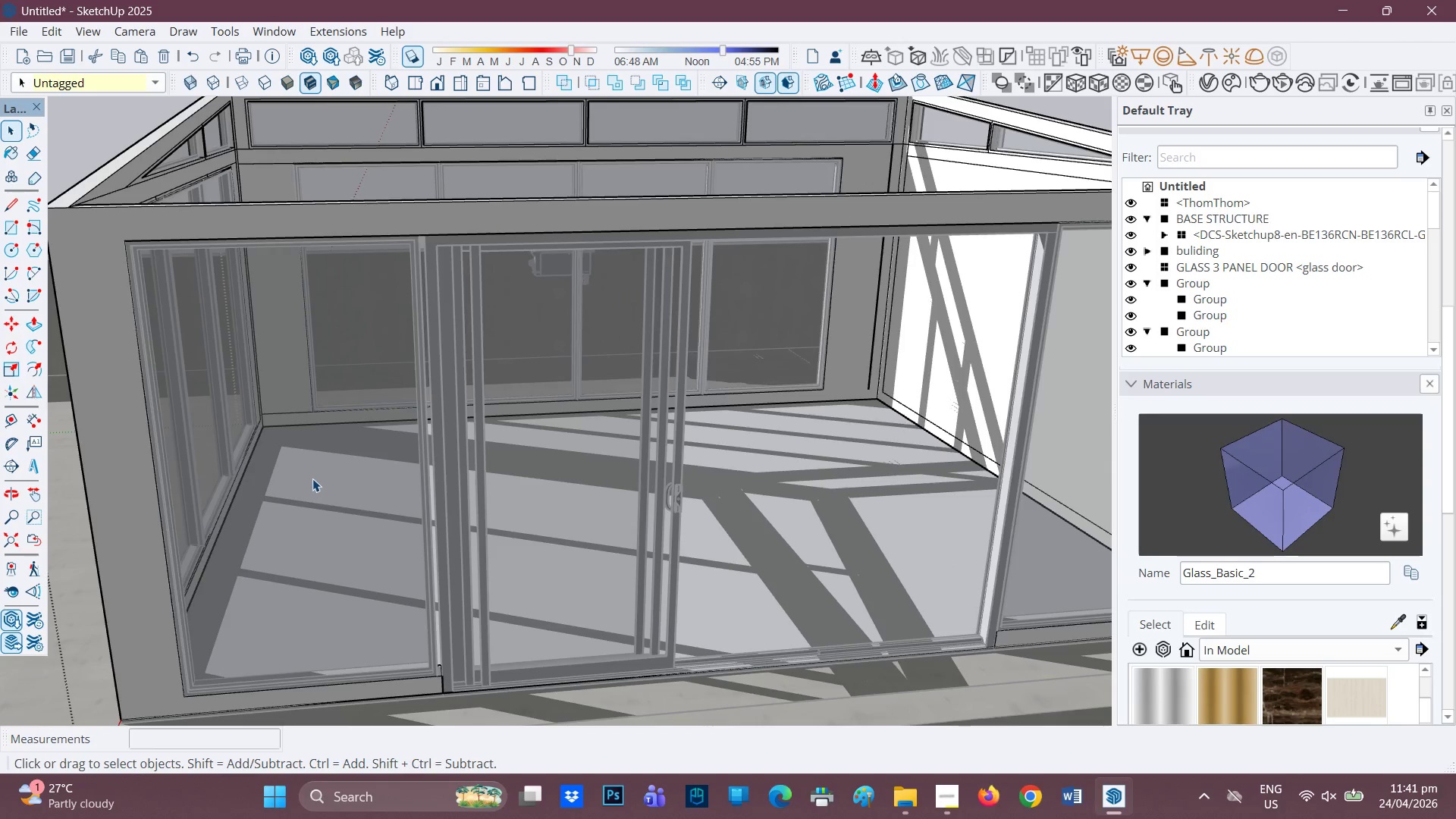 
left_click([389, 434])
 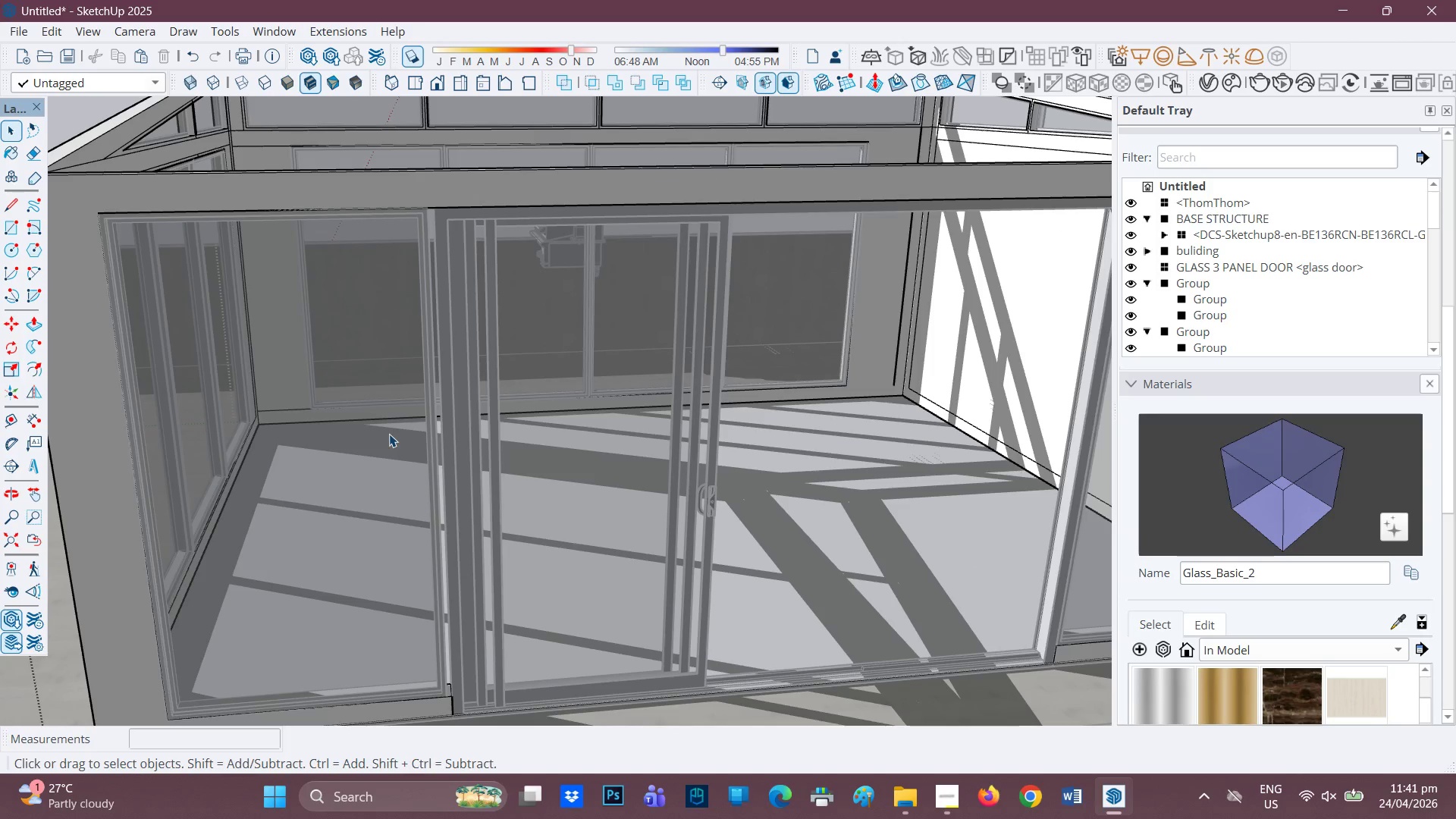 
scroll: coordinate [344, 469], scroll_direction: up, amount: 1.0
 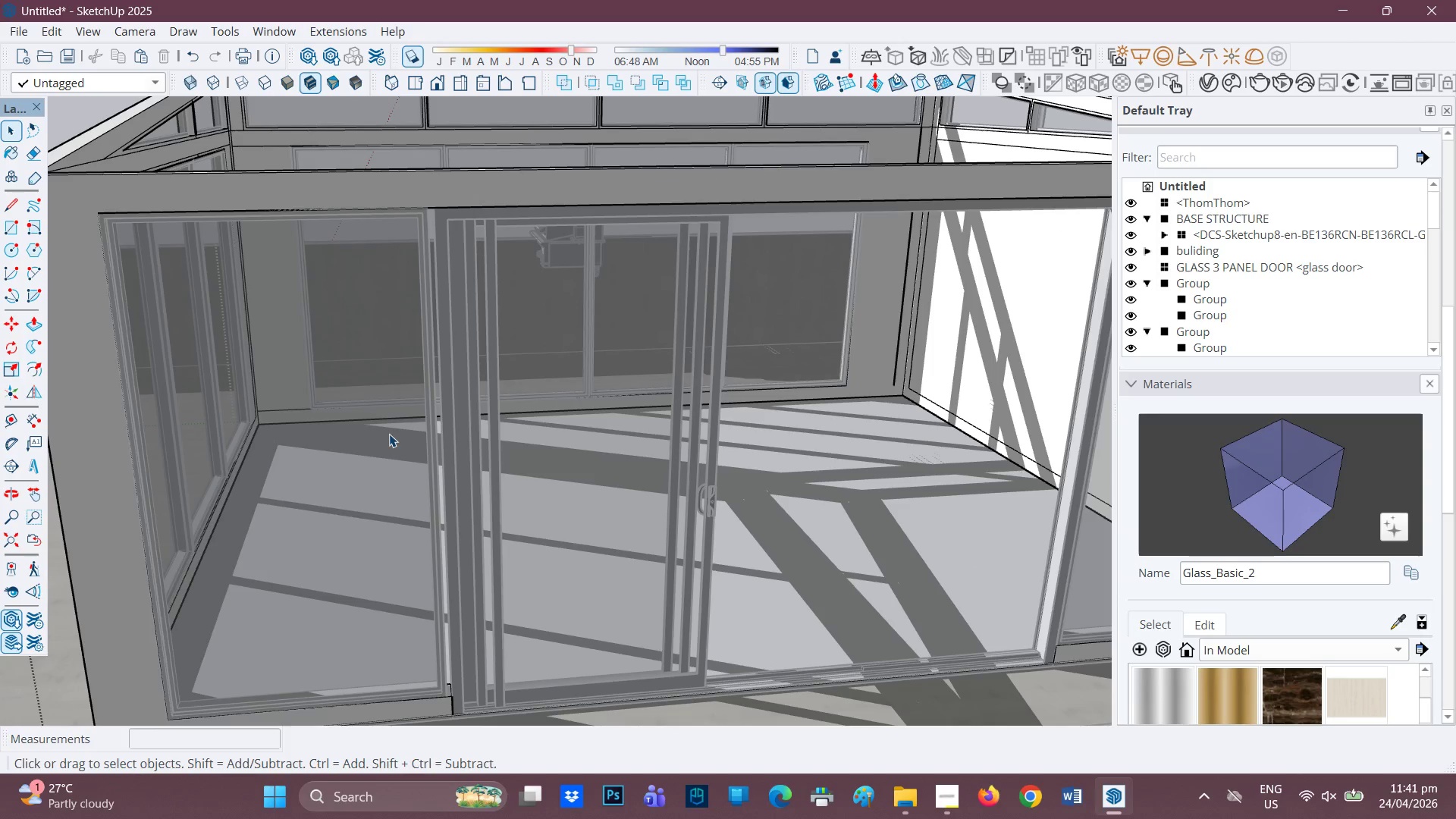 
double_click([389, 434])
 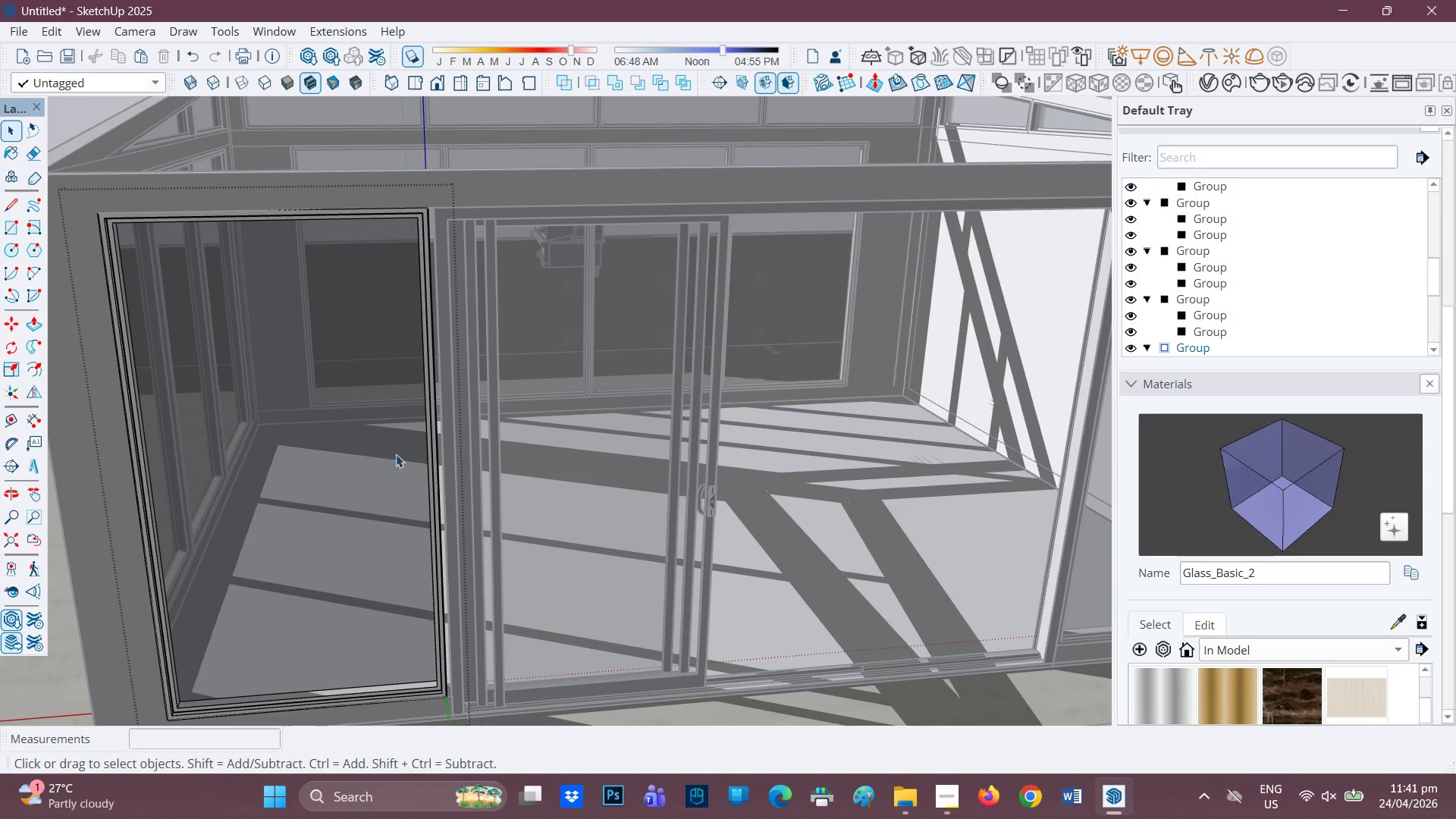 
scroll: coordinate [398, 474], scroll_direction: up, amount: 2.0
 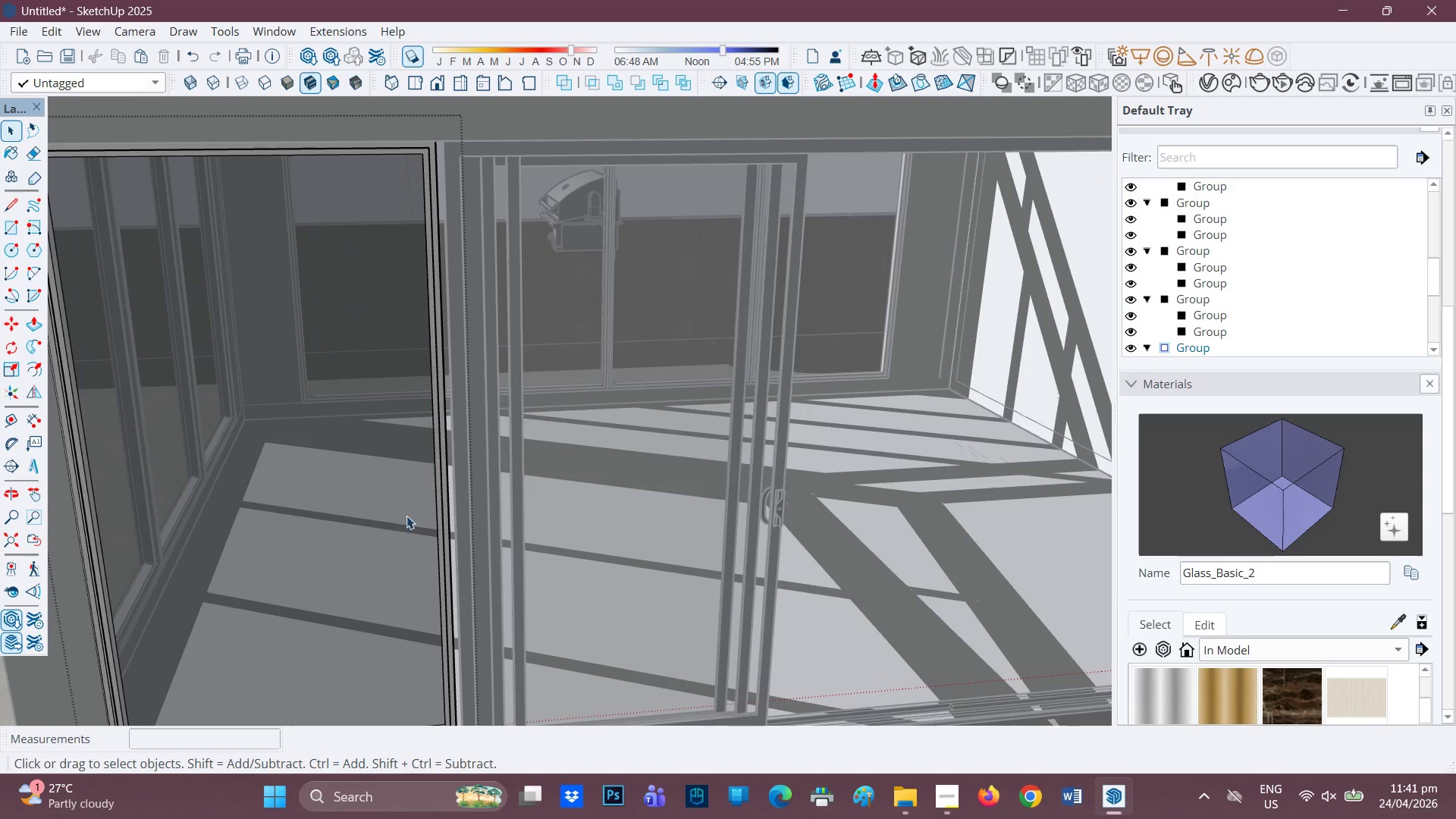 
key(H)
 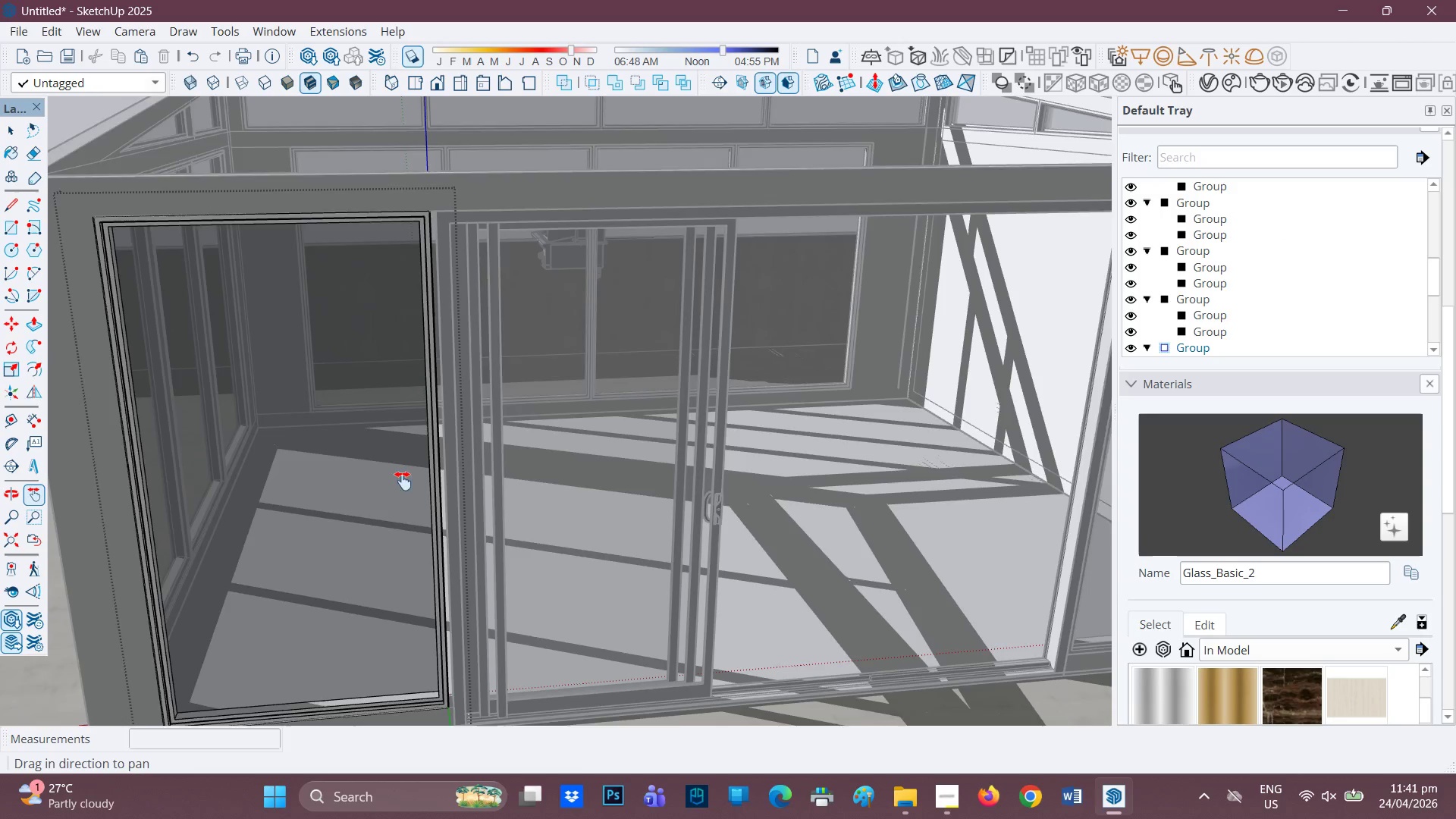 
scroll: coordinate [404, 513], scroll_direction: down, amount: 2.0
 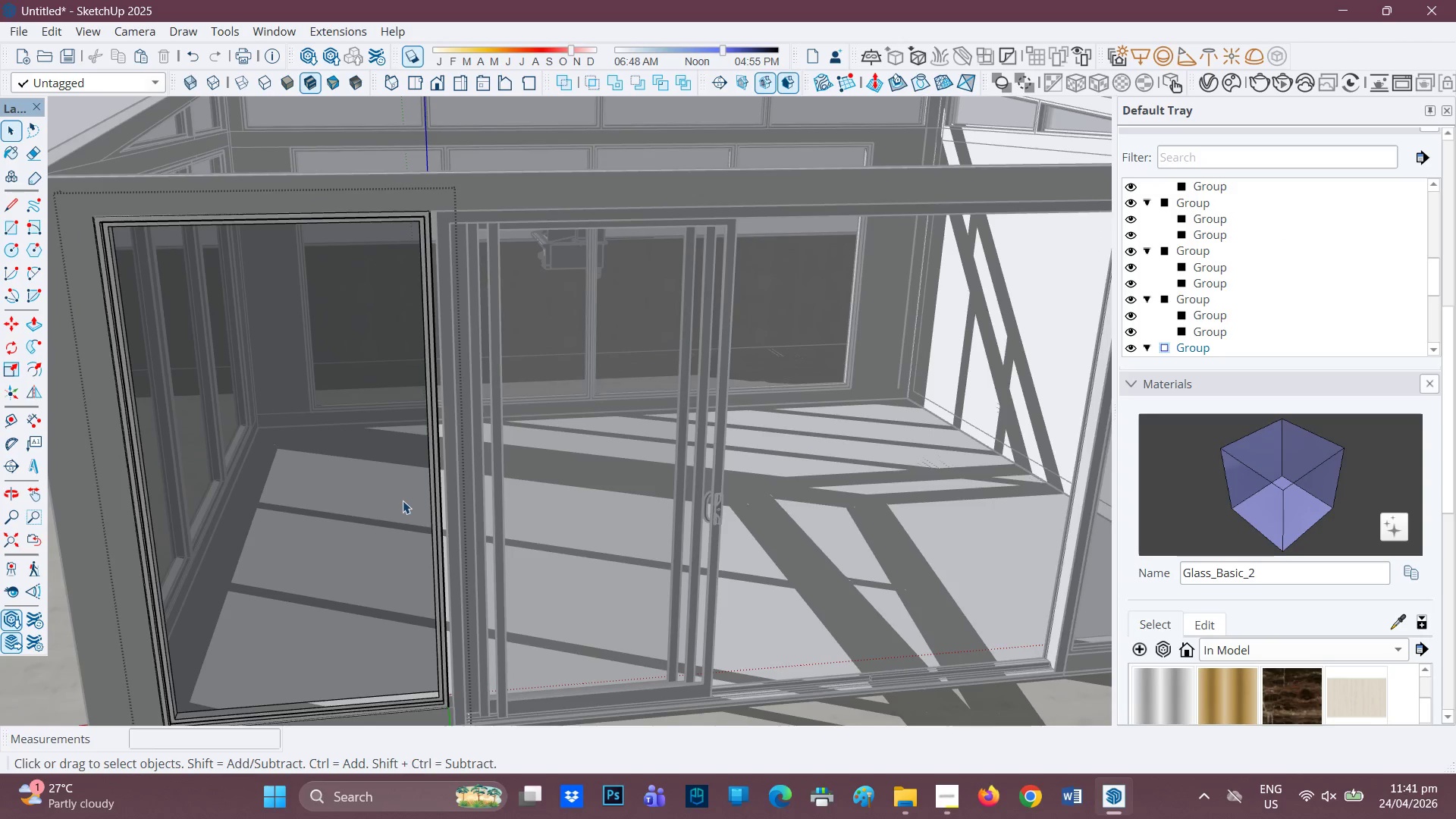 
left_click_drag(start_coordinate=[403, 495], to_coordinate=[432, 397])
 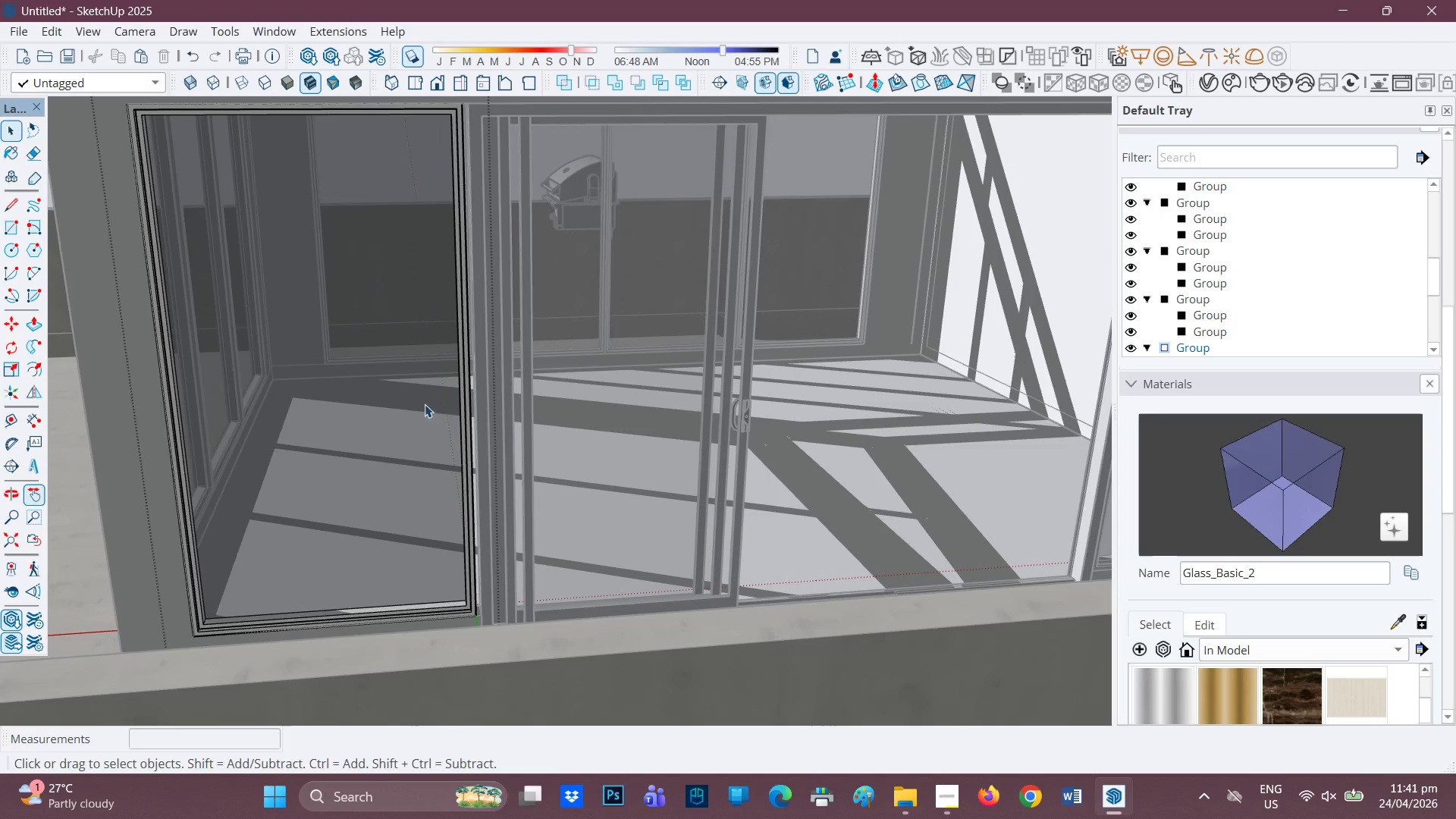 
key(Space)
 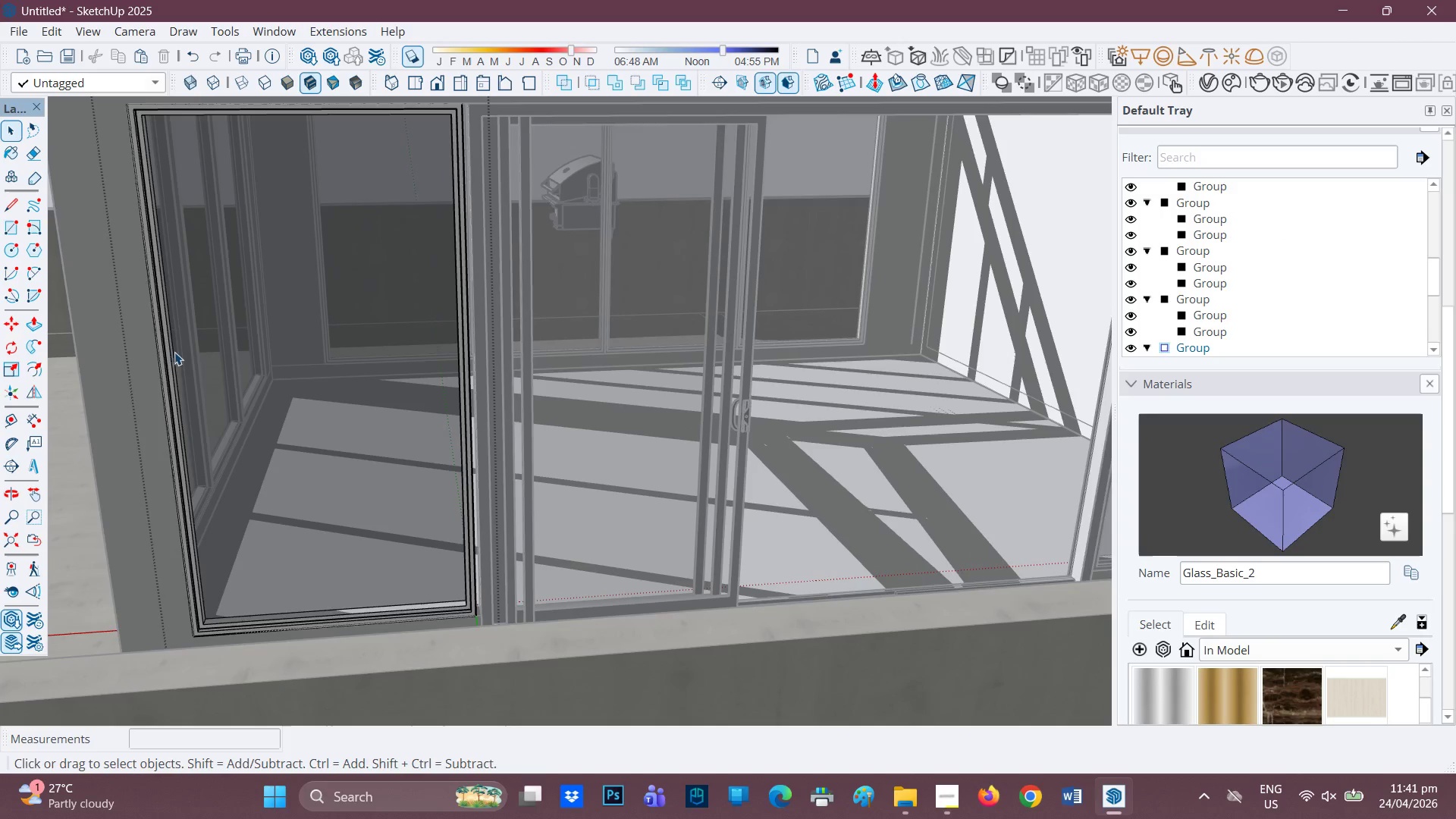 
scroll: coordinate [187, 350], scroll_direction: down, amount: 1.0
 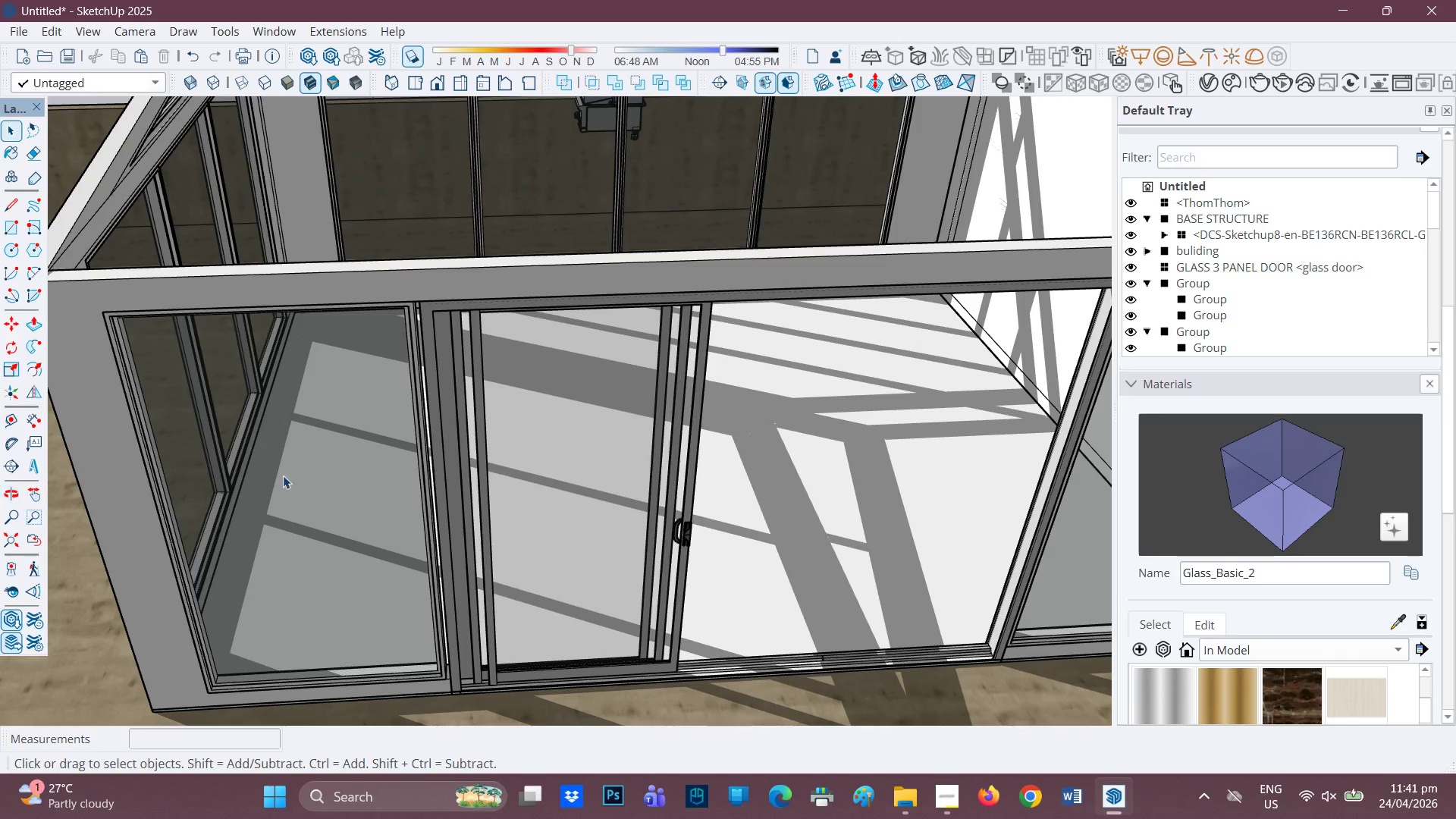 
key(M)
 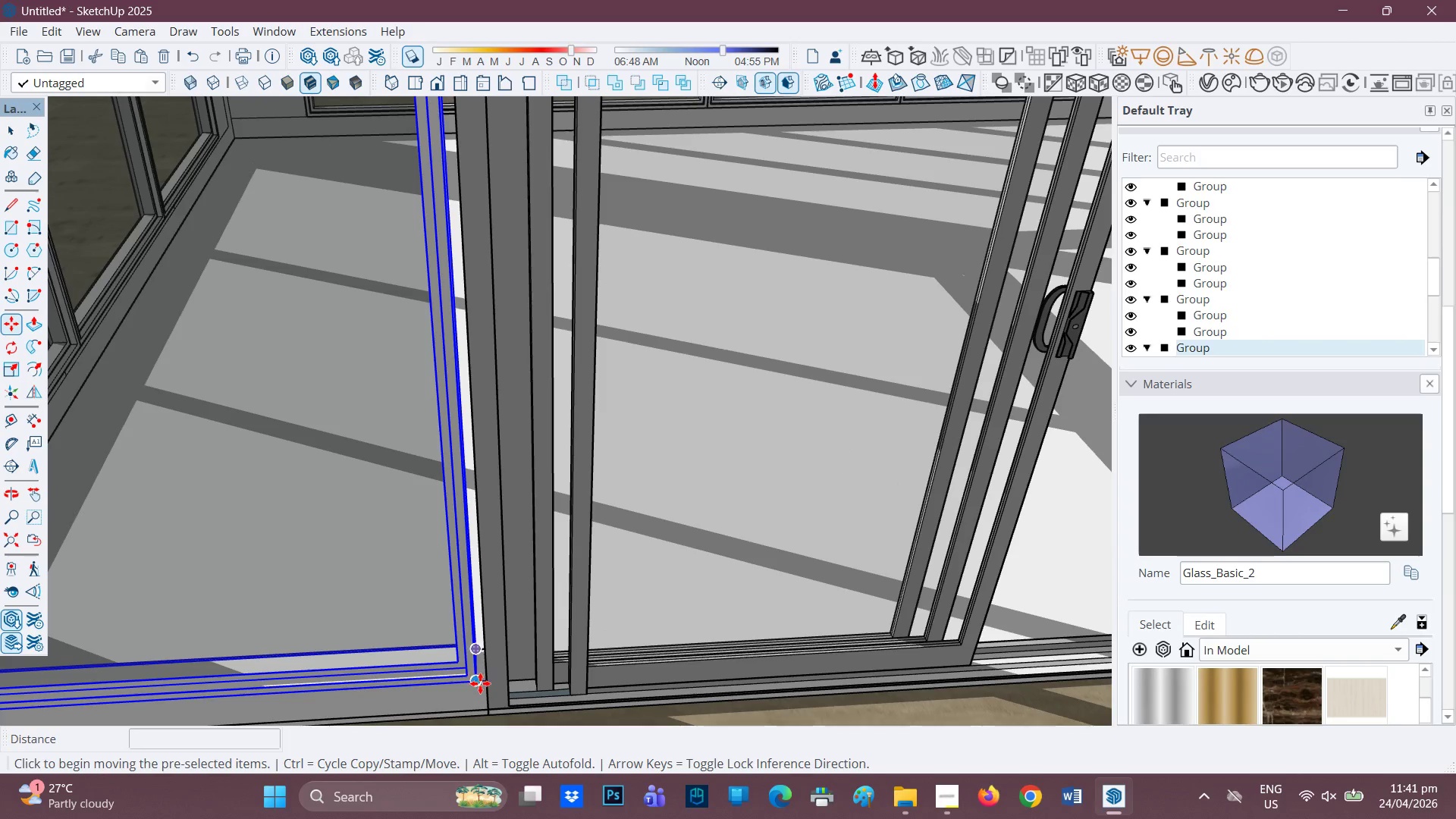 
scroll: coordinate [478, 695], scroll_direction: up, amount: 8.0
 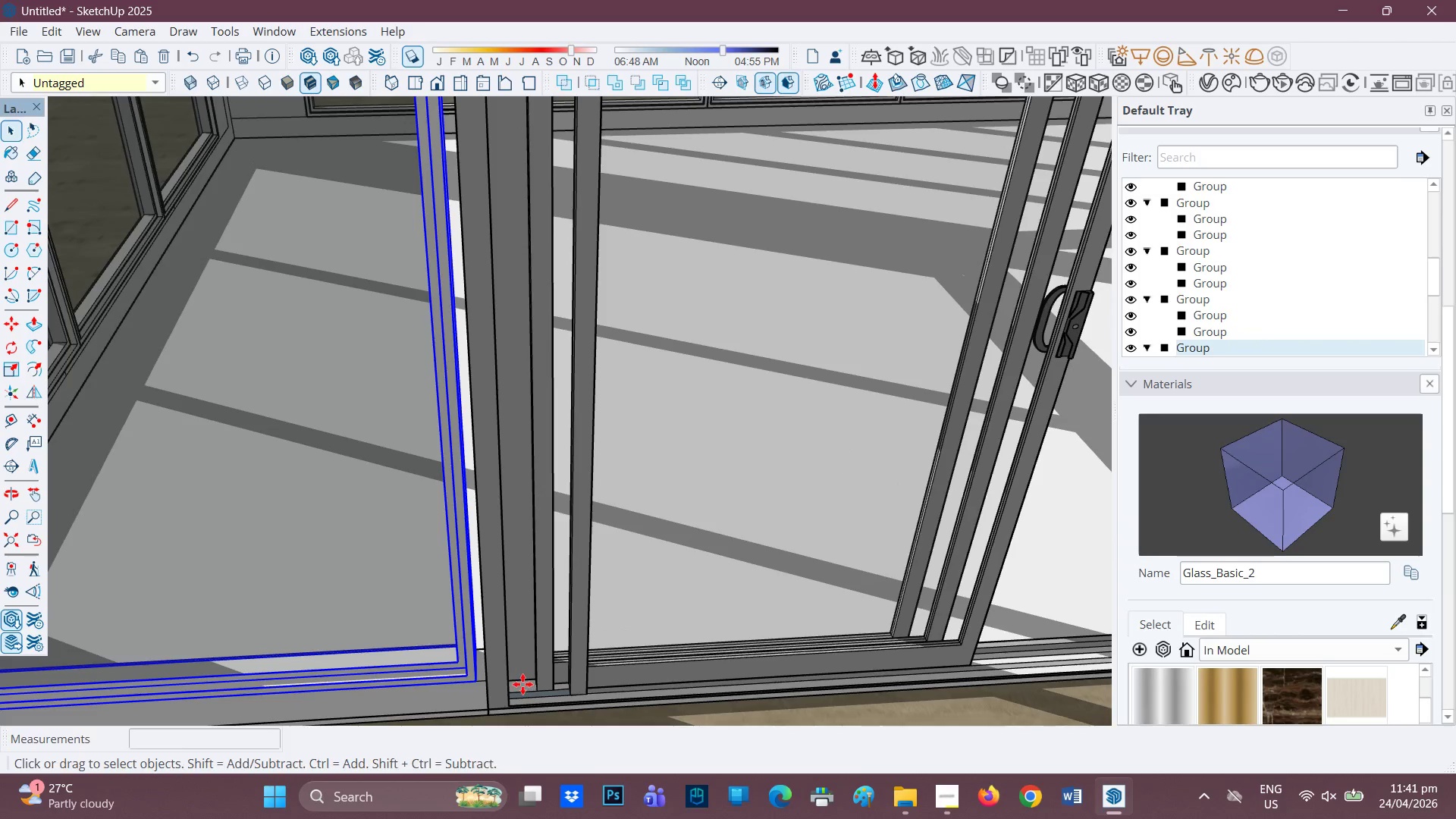 
left_click([478, 683])
 